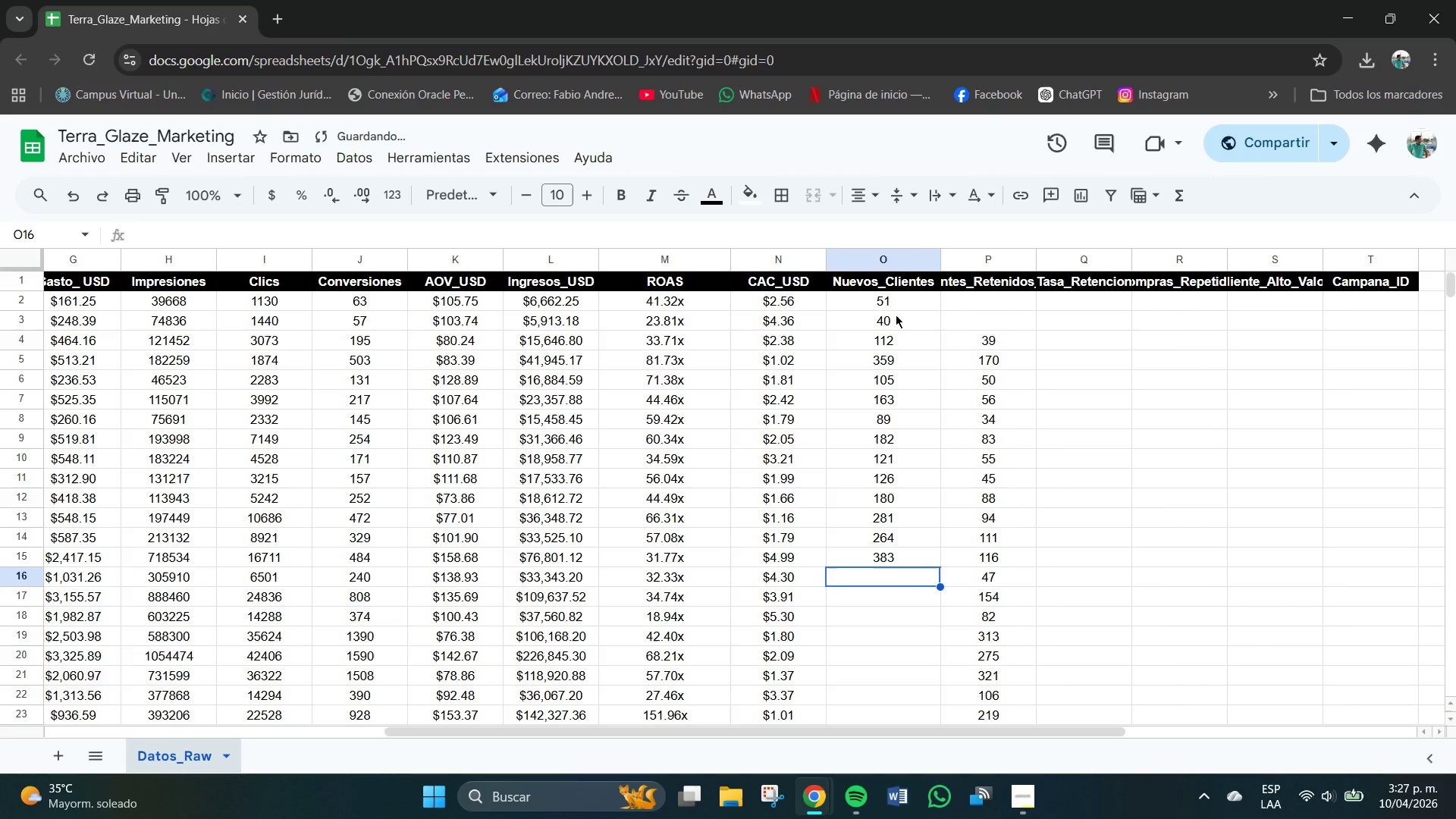 
key(Numpad1)
 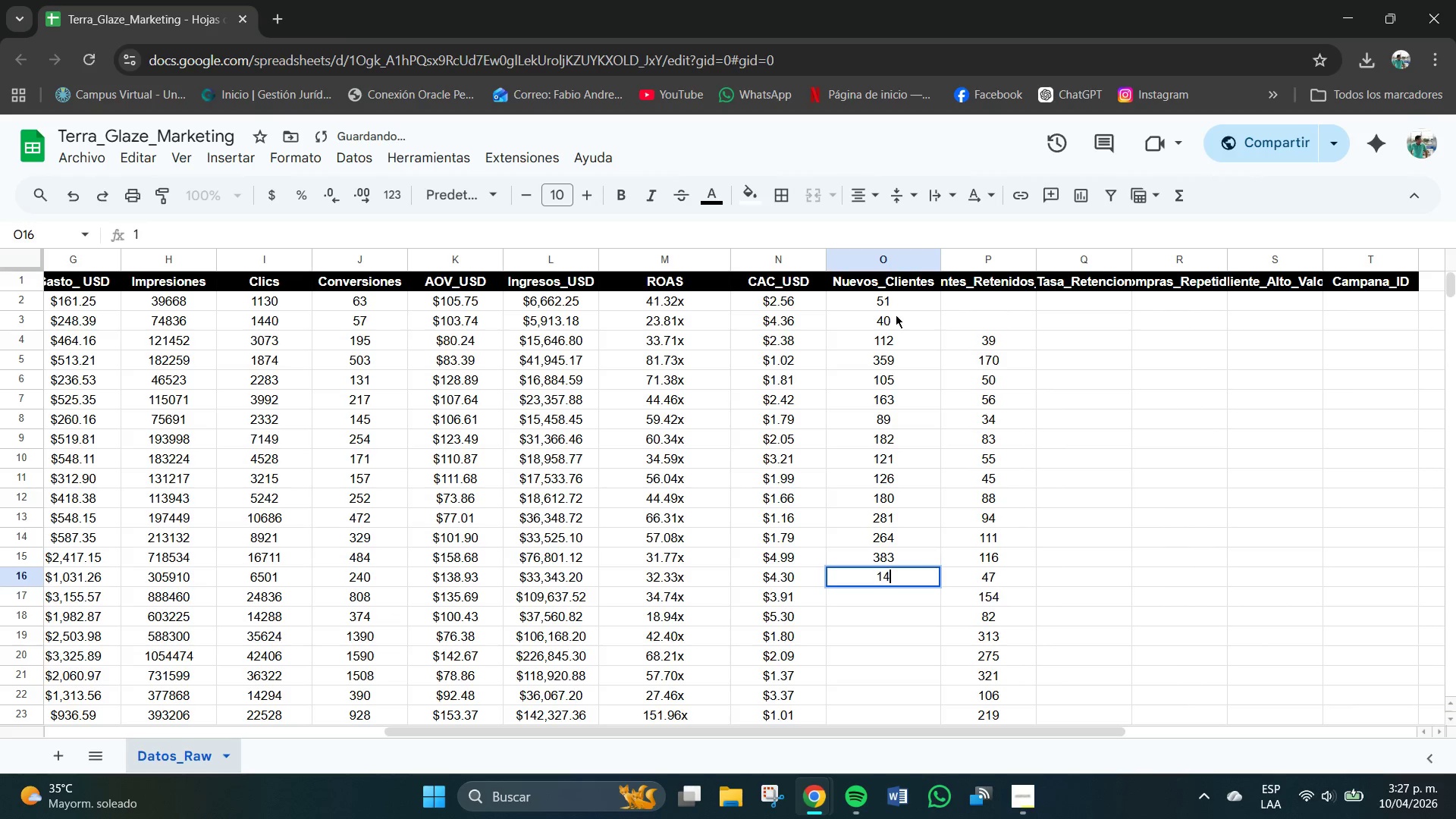 
key(Numpad4)
 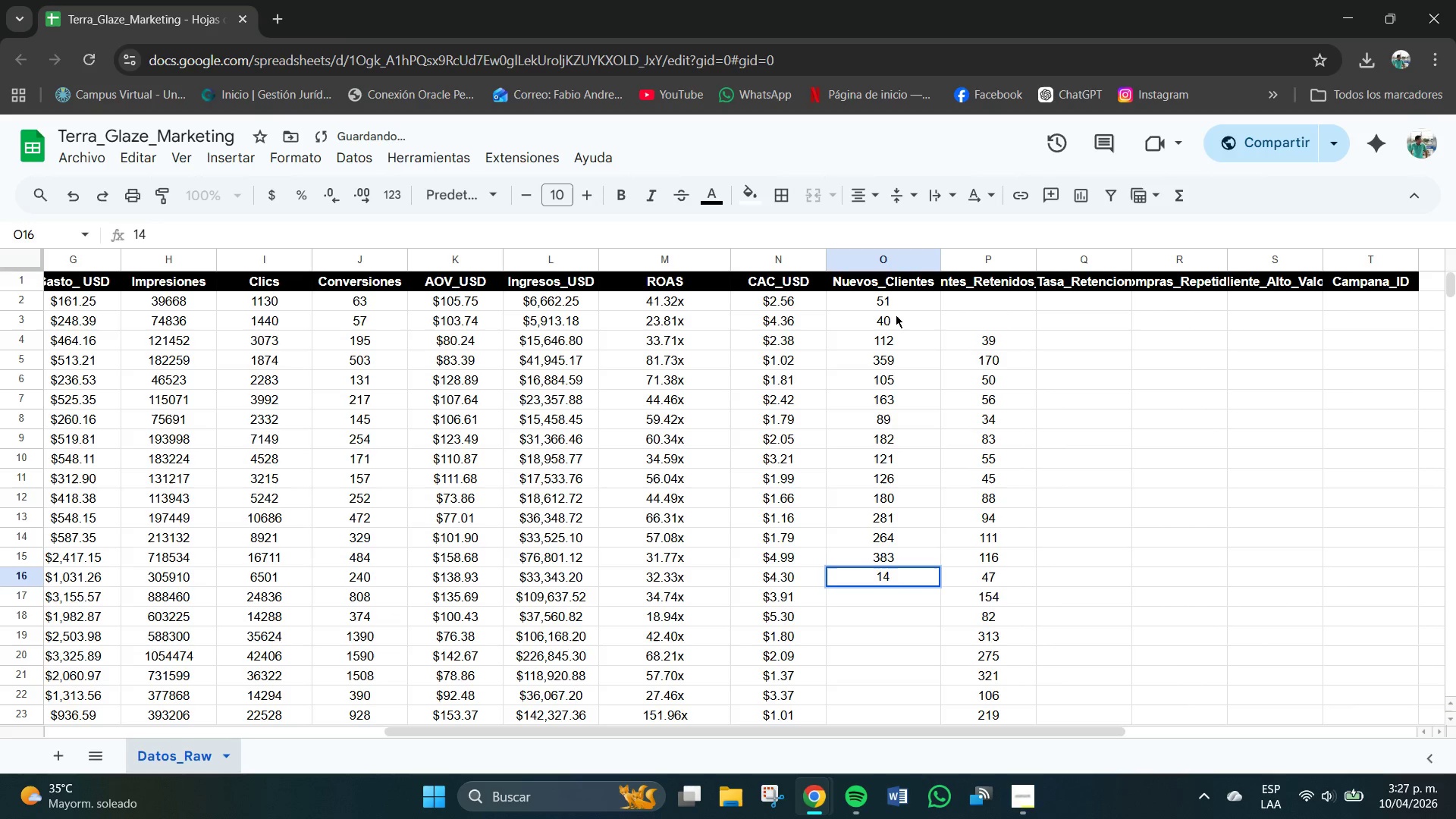 
key(Numpad1)
 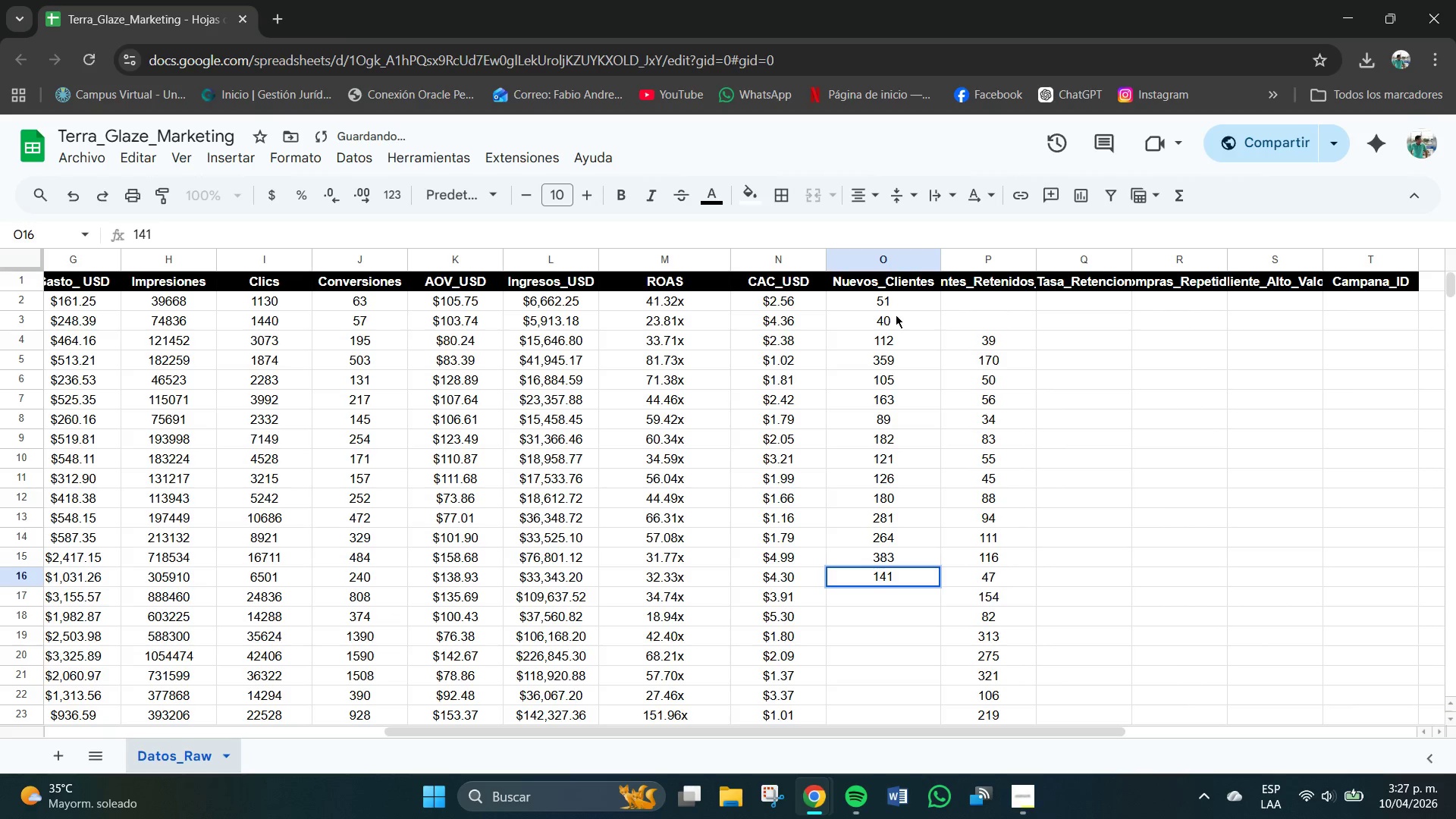 
key(NumpadEnter)
 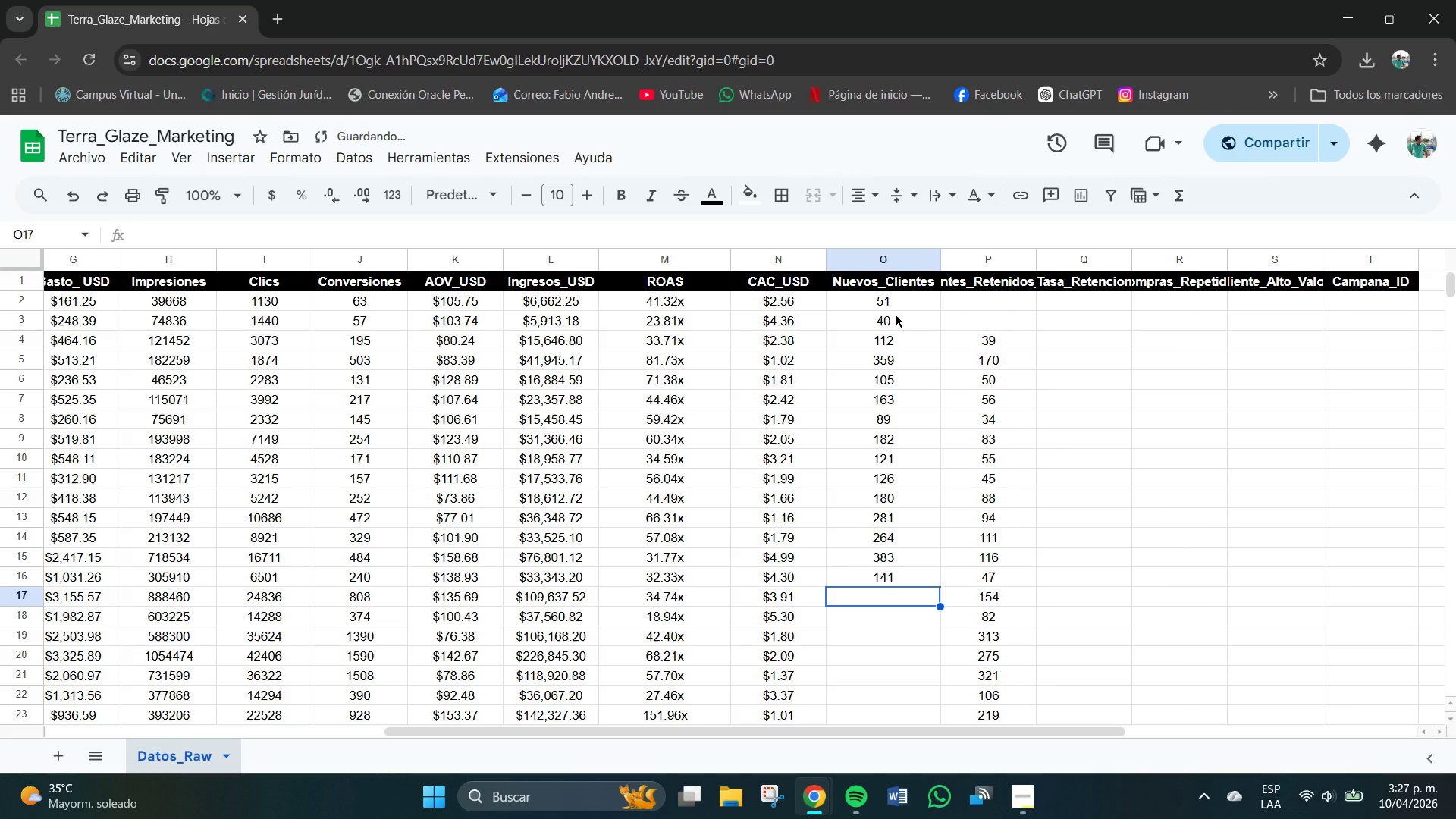 
key(Numpad4)
 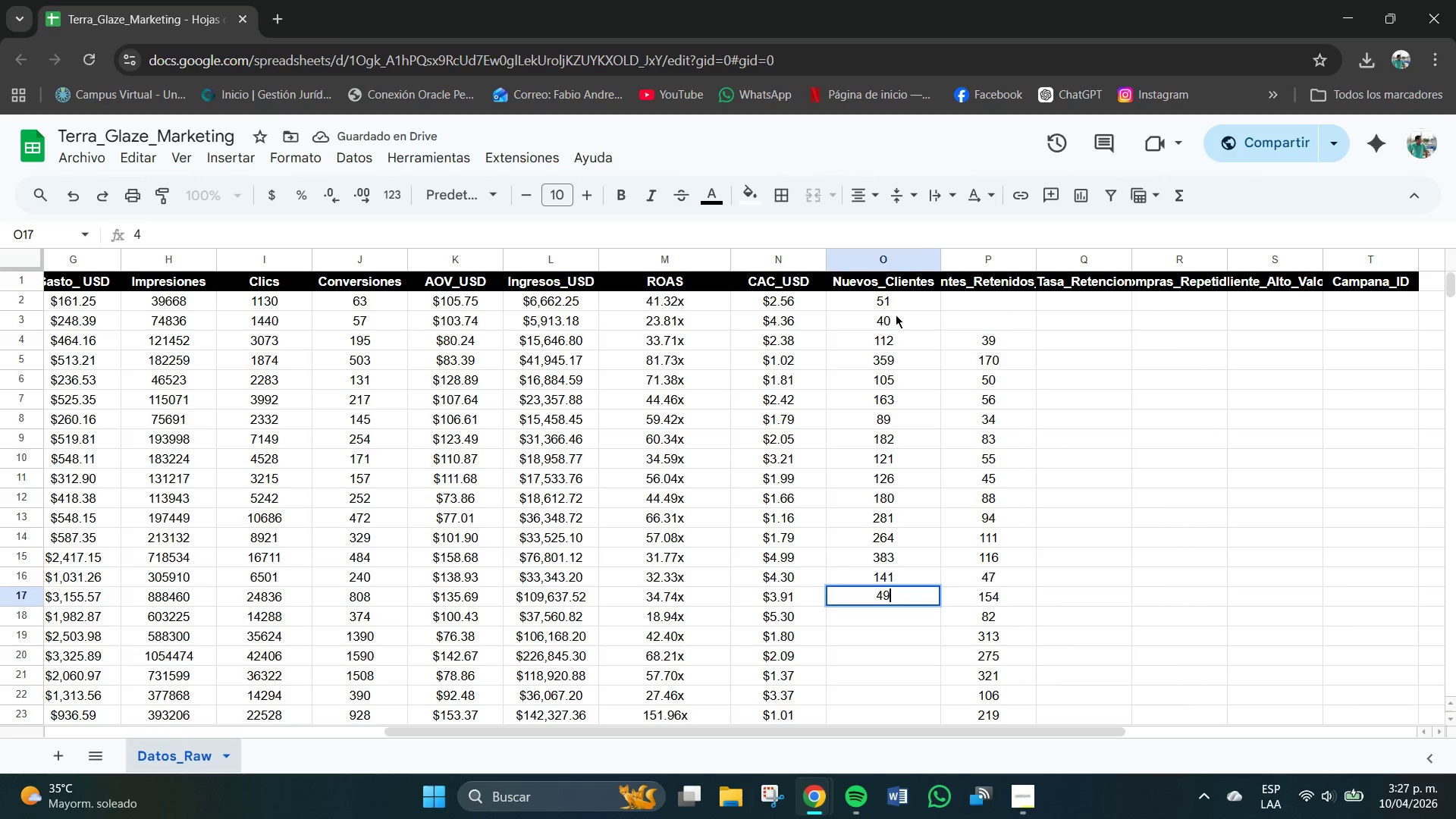 
key(Numpad9)
 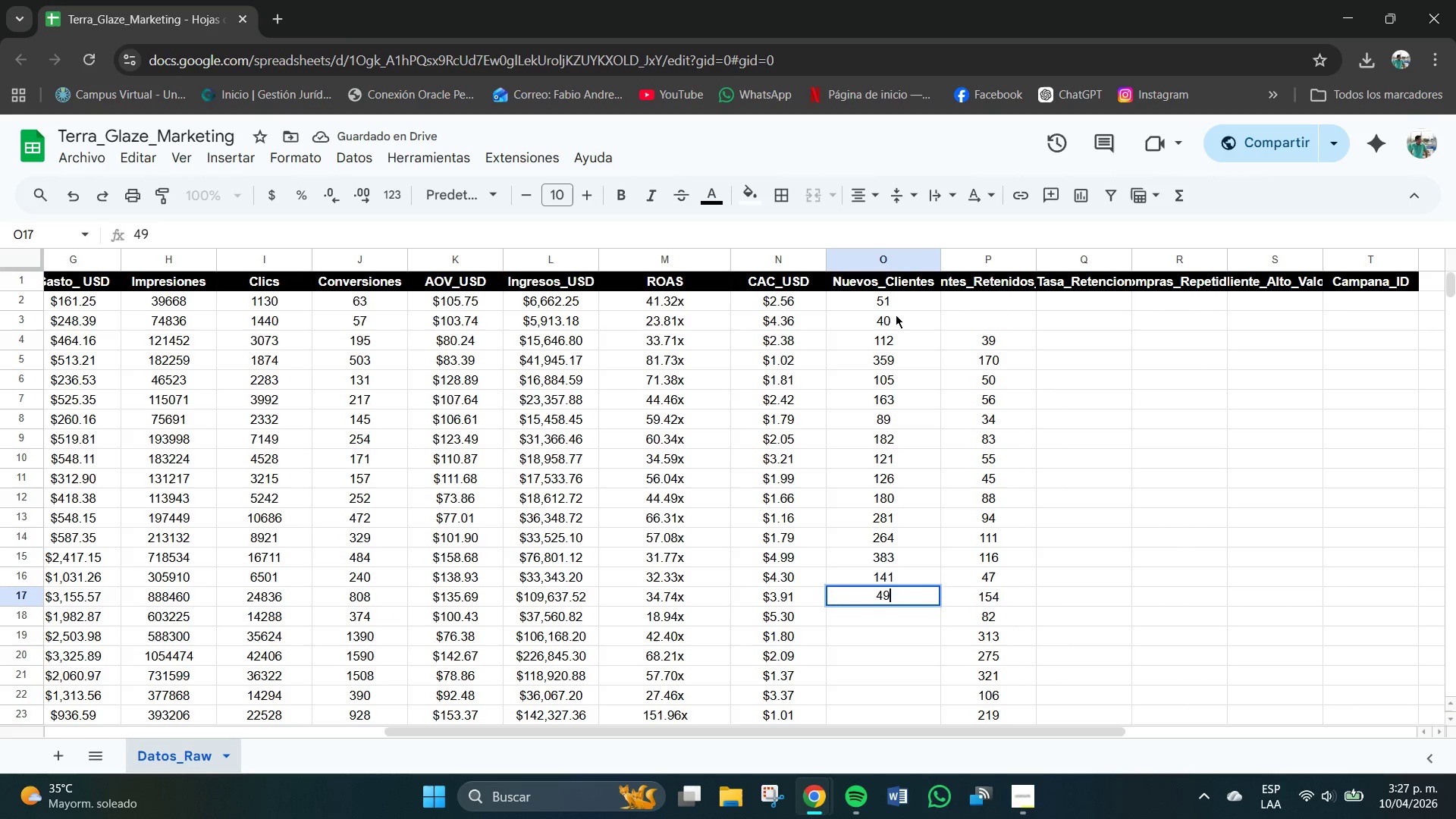 
key(Numpad3)
 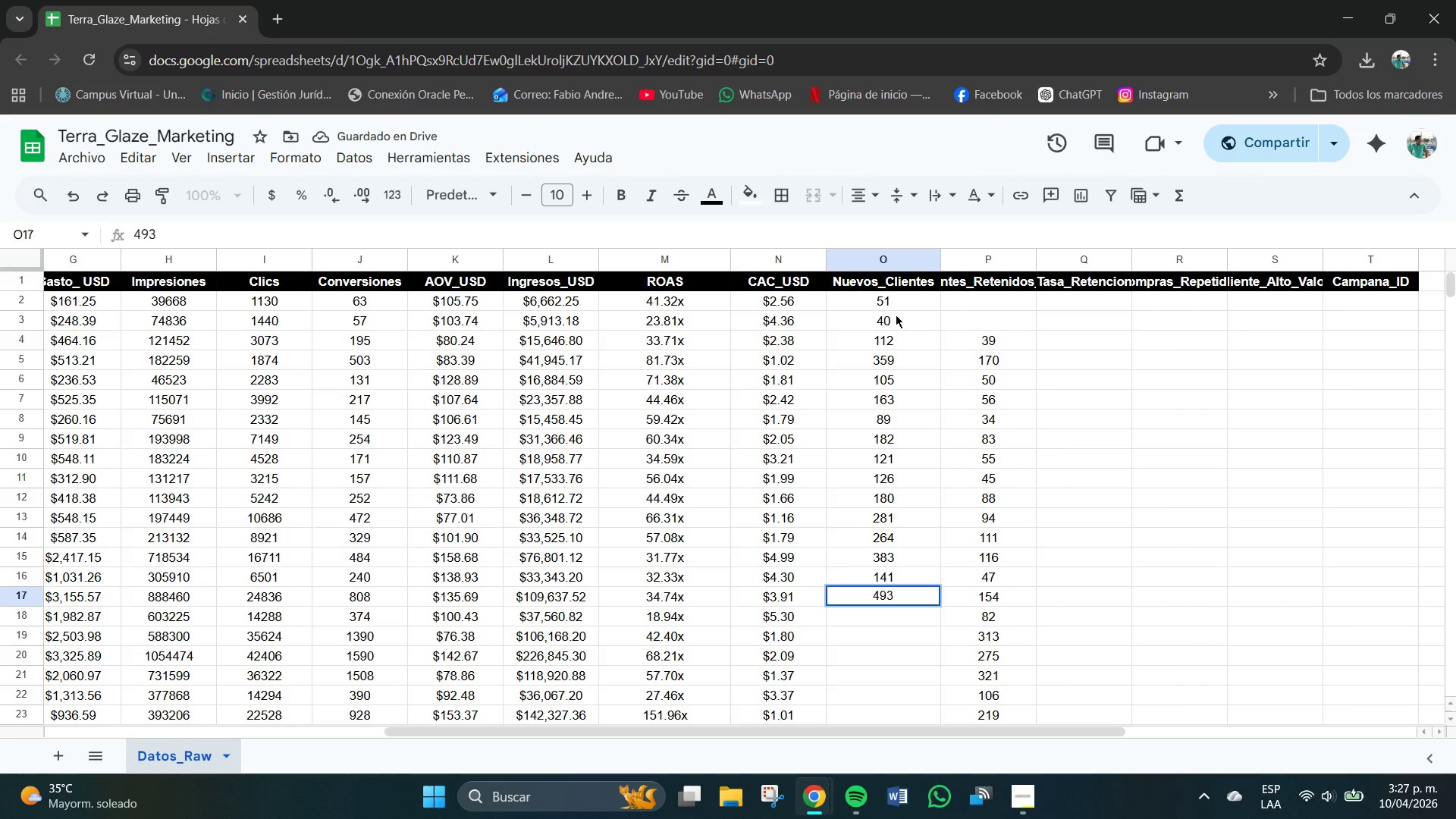 
key(NumpadEnter)
 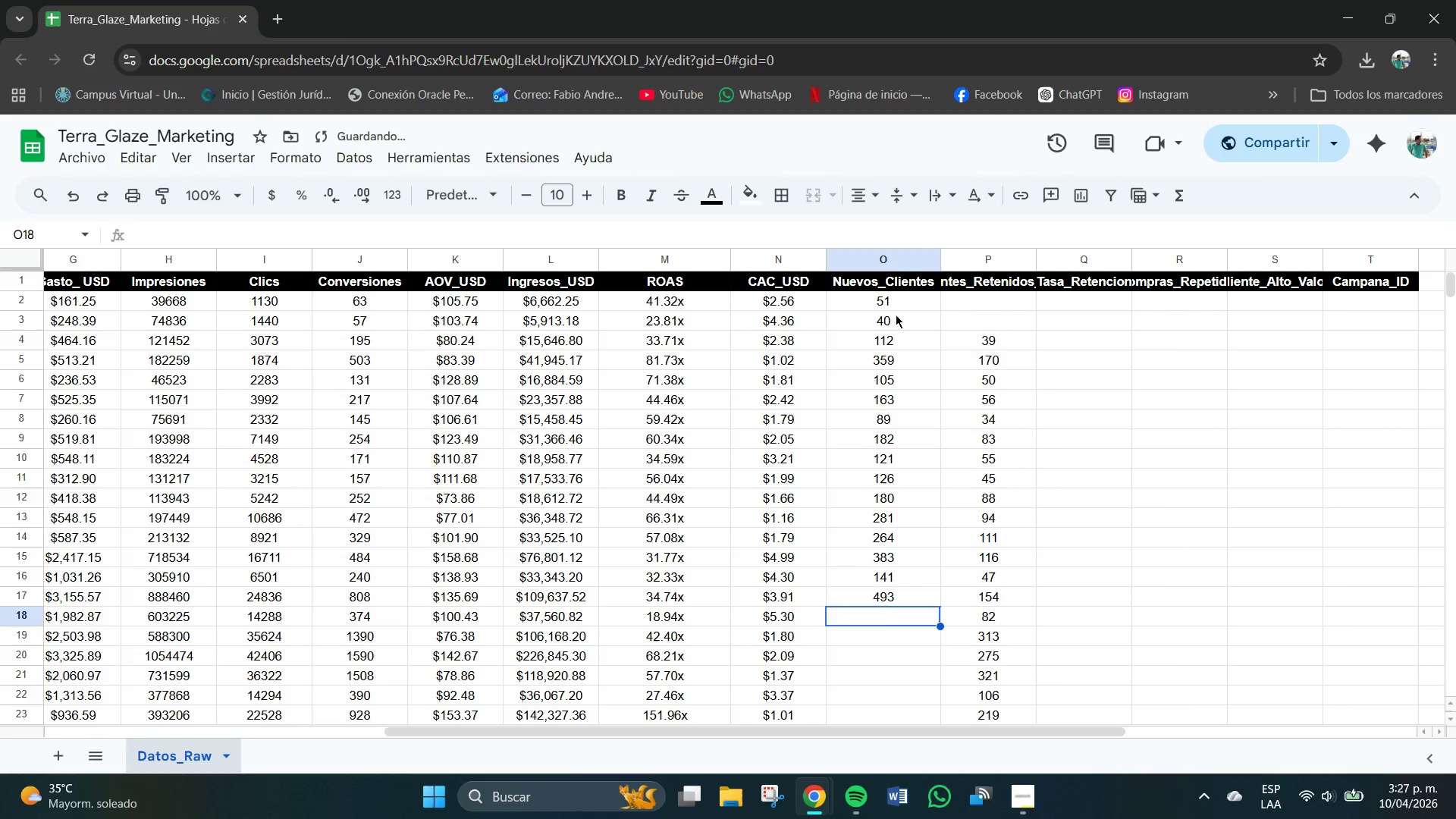 
key(Numpad2)
 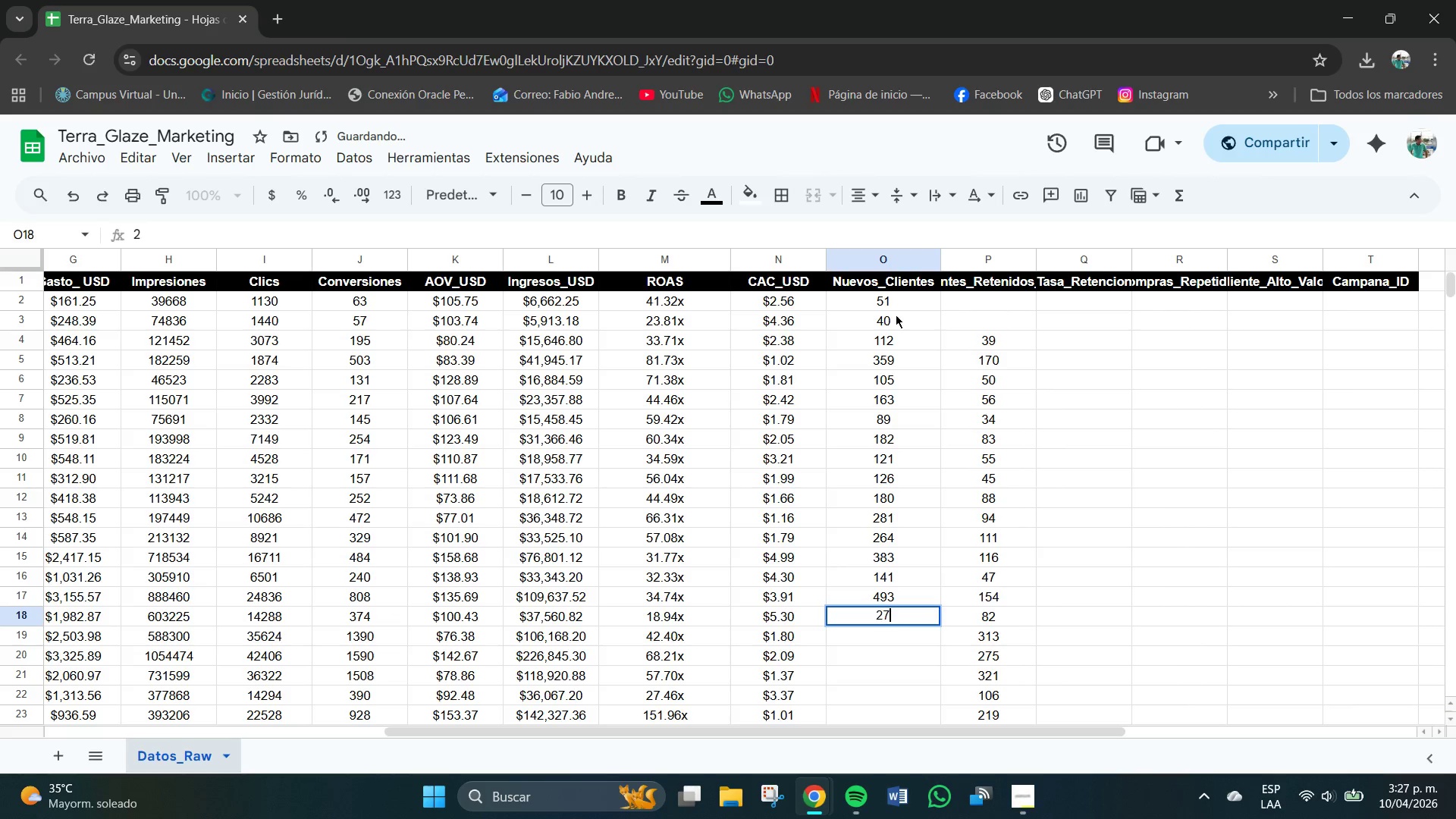 
key(Numpad7)
 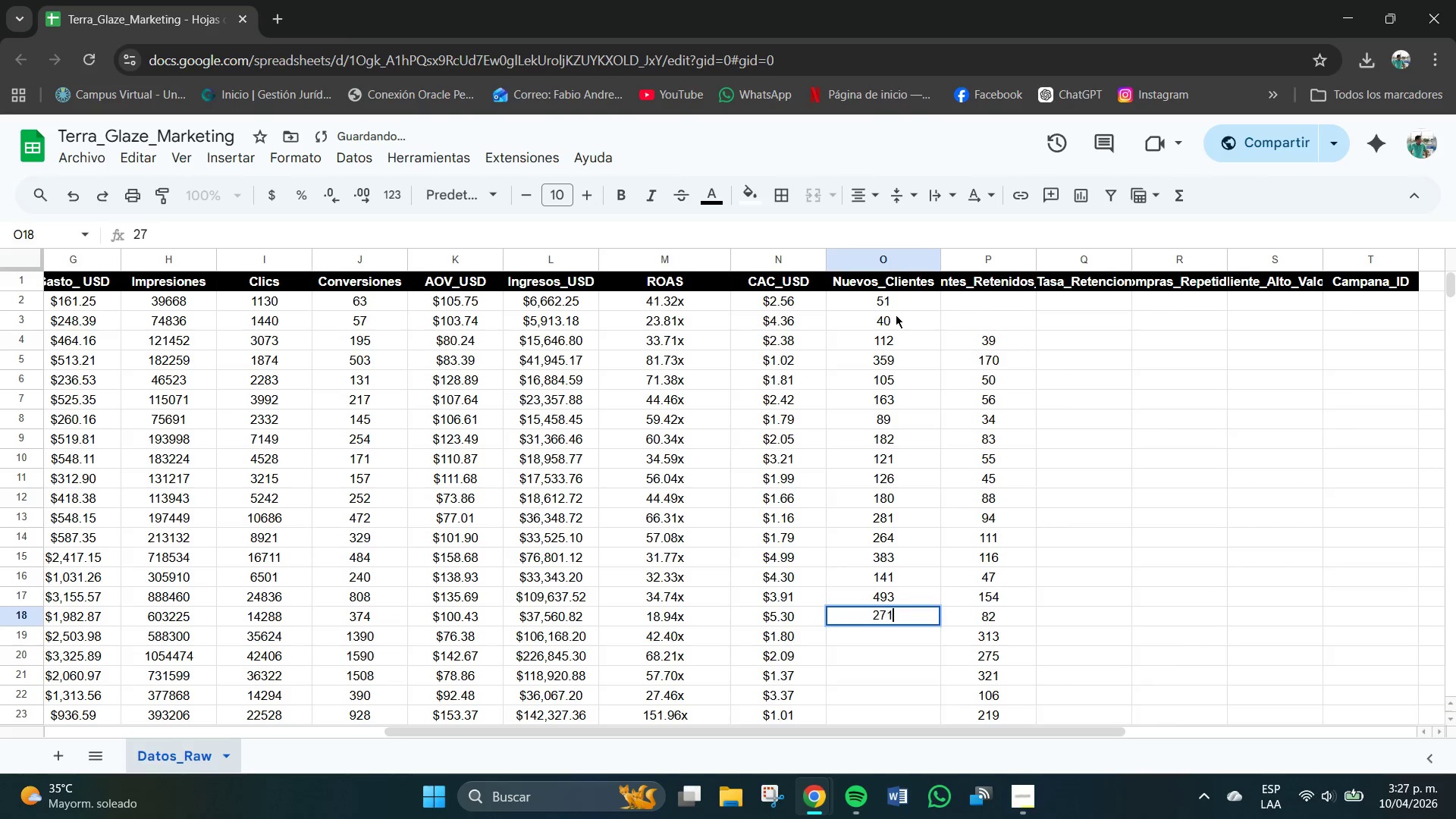 
key(Numpad1)
 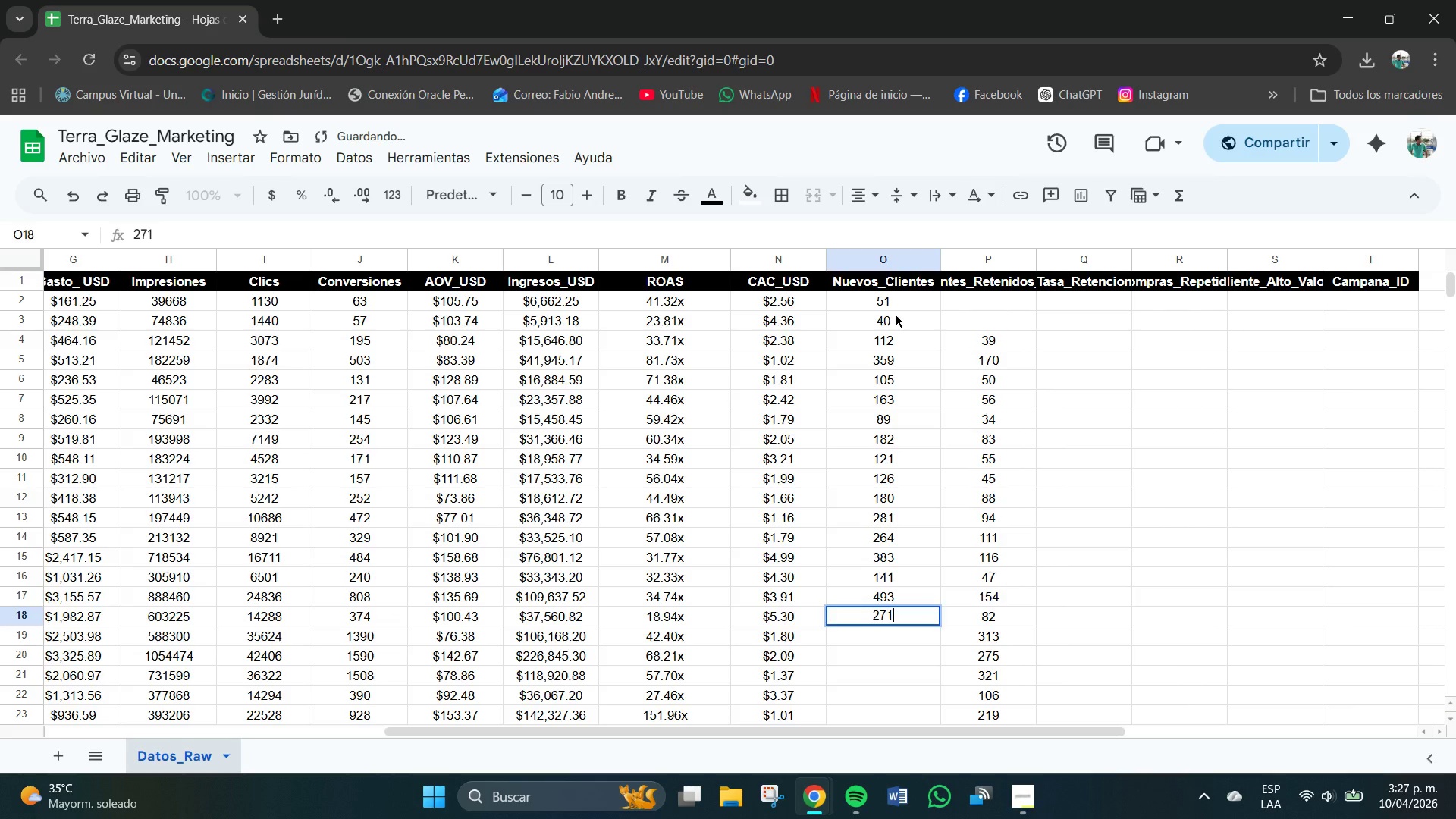 
key(NumpadEnter)
 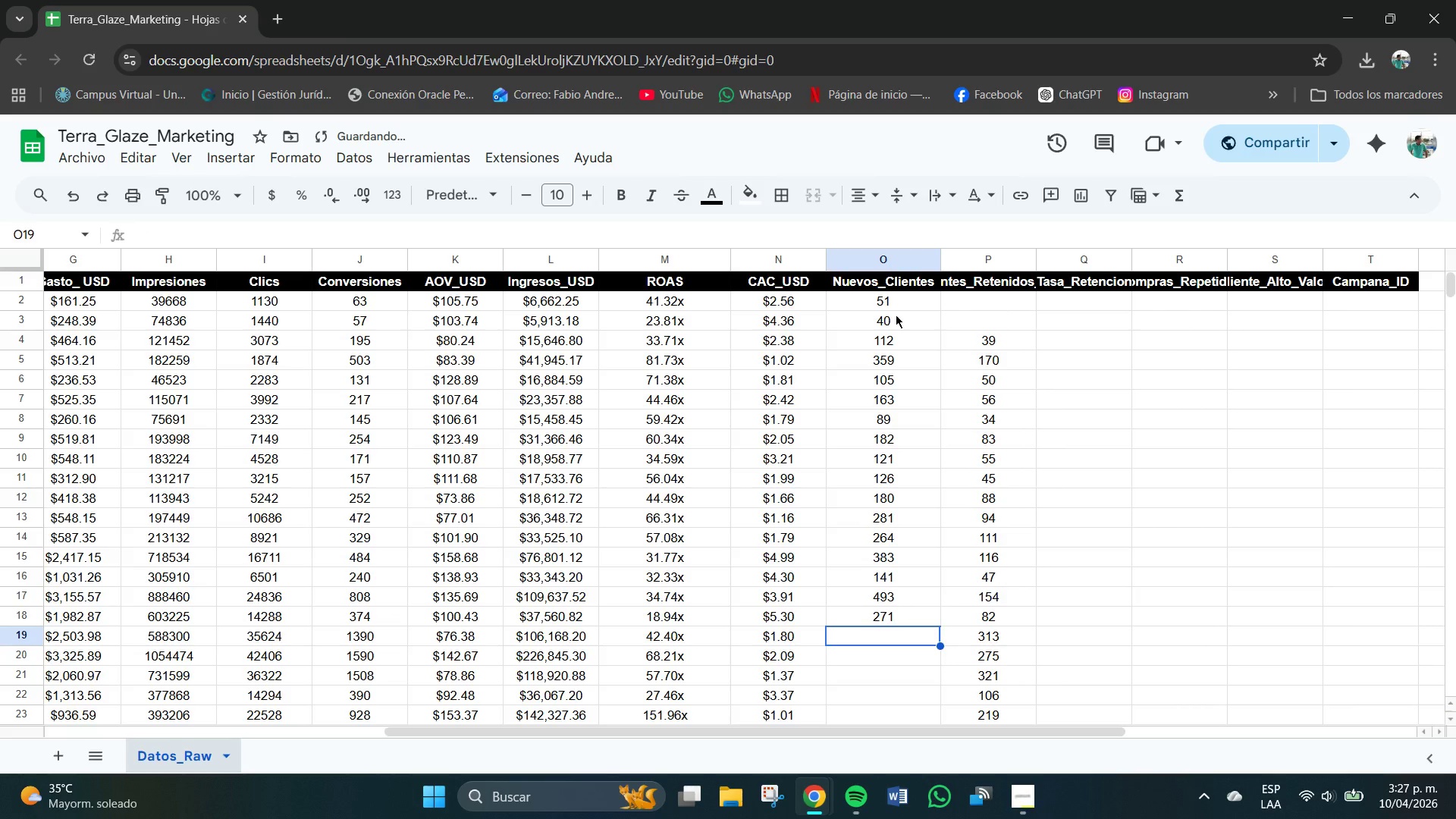 
key(Numpad8)
 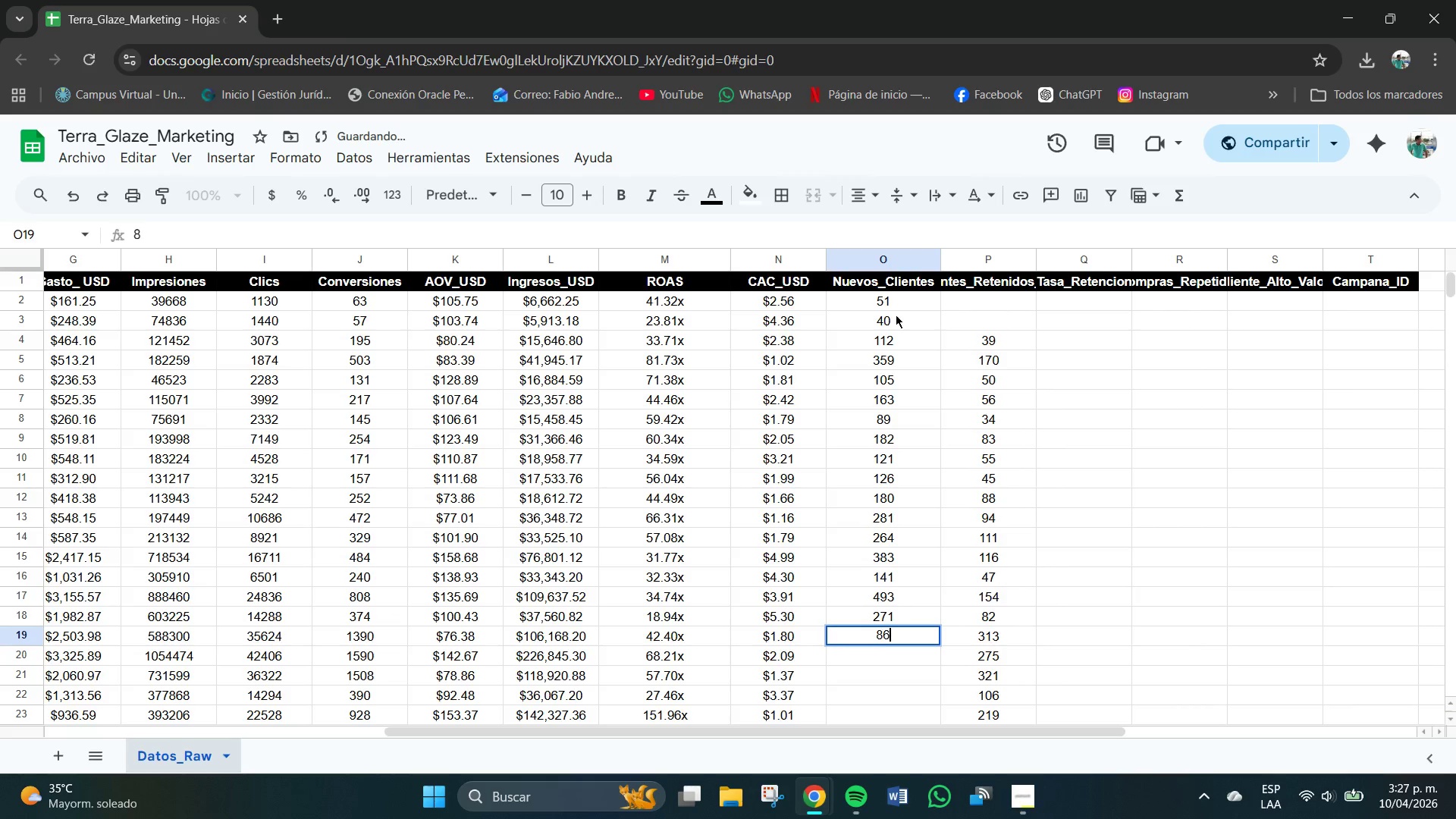 
key(Numpad6)
 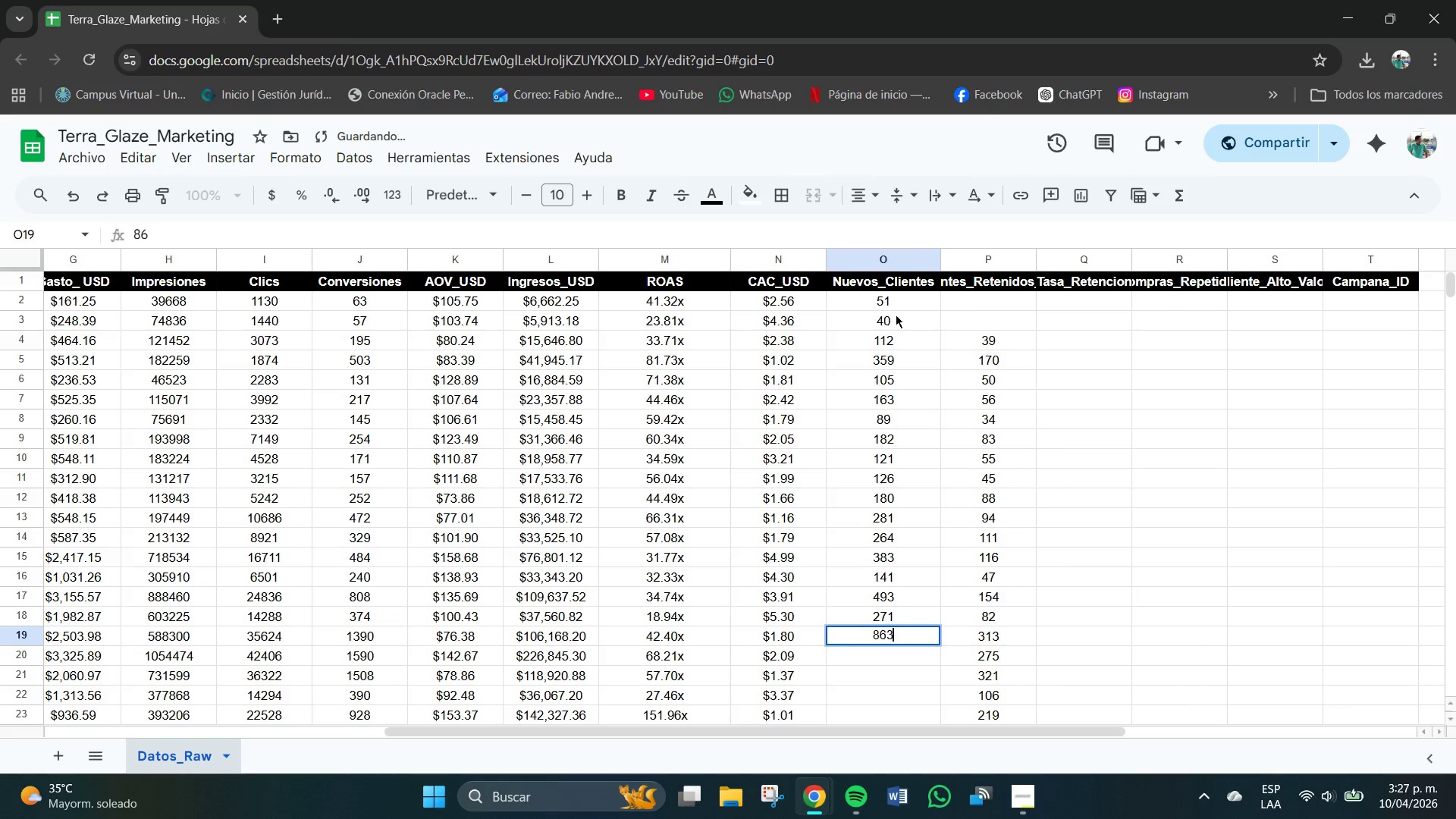 
key(Numpad3)
 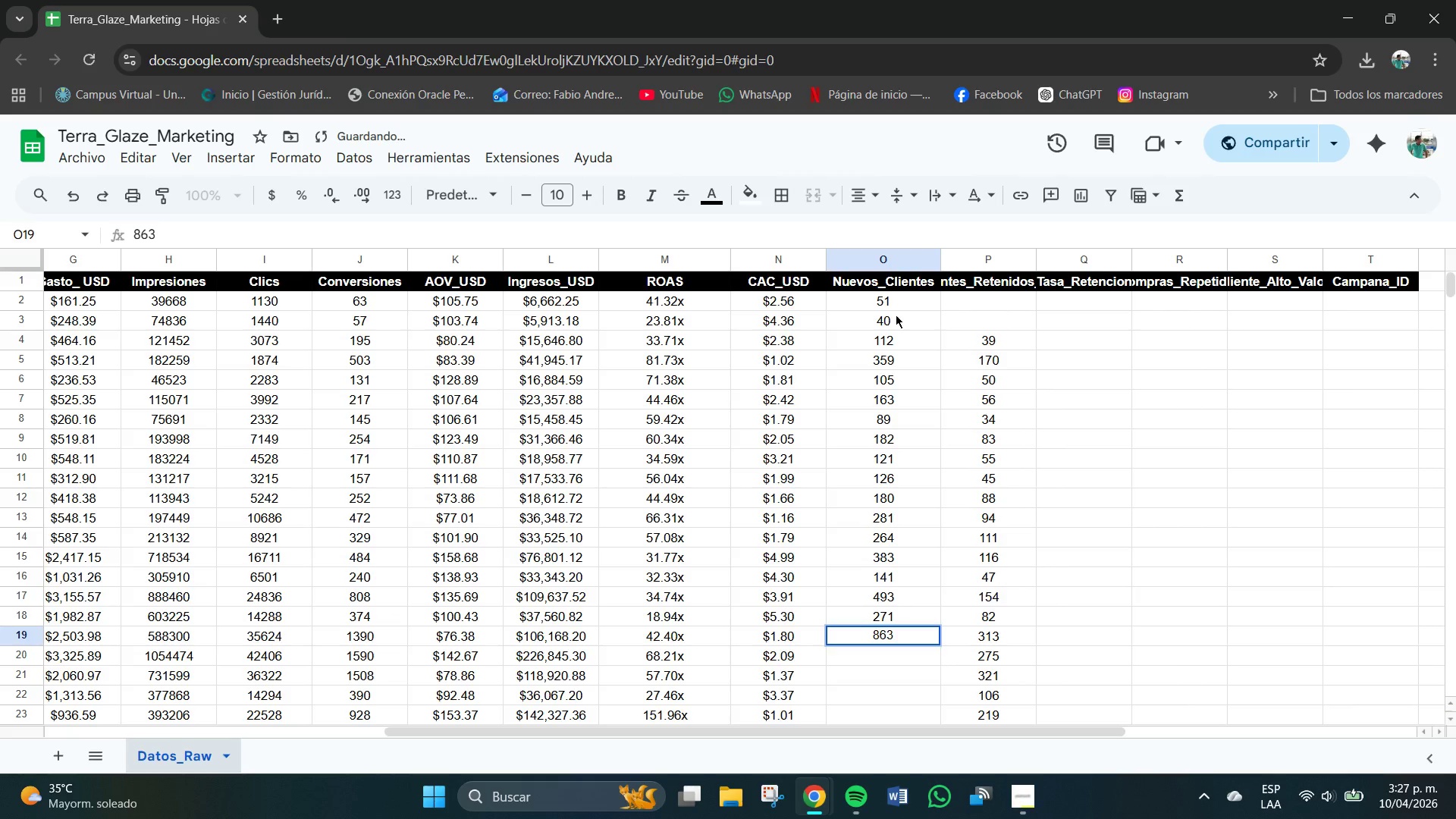 
key(NumpadEnter)
 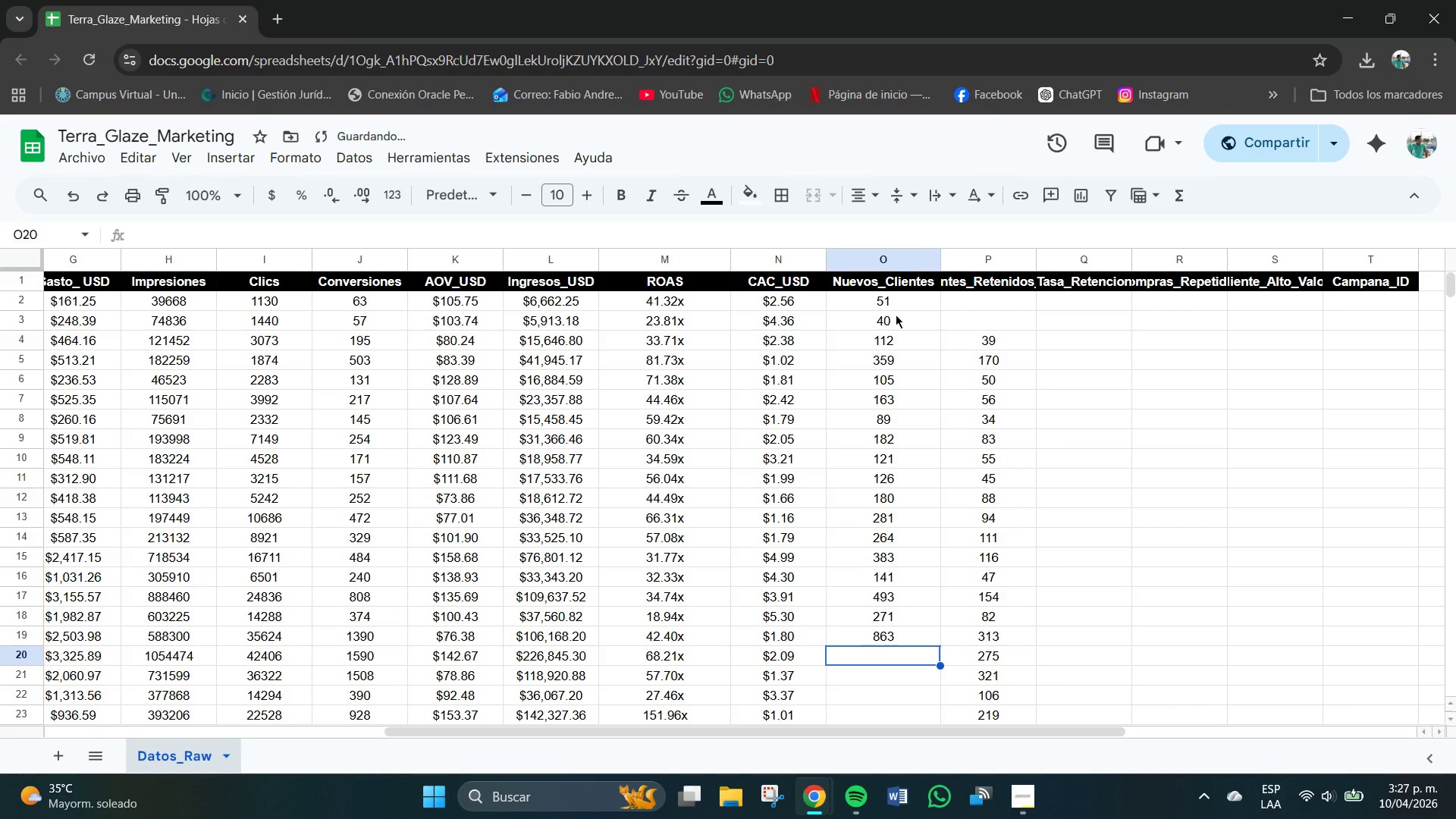 
key(Numpad9)
 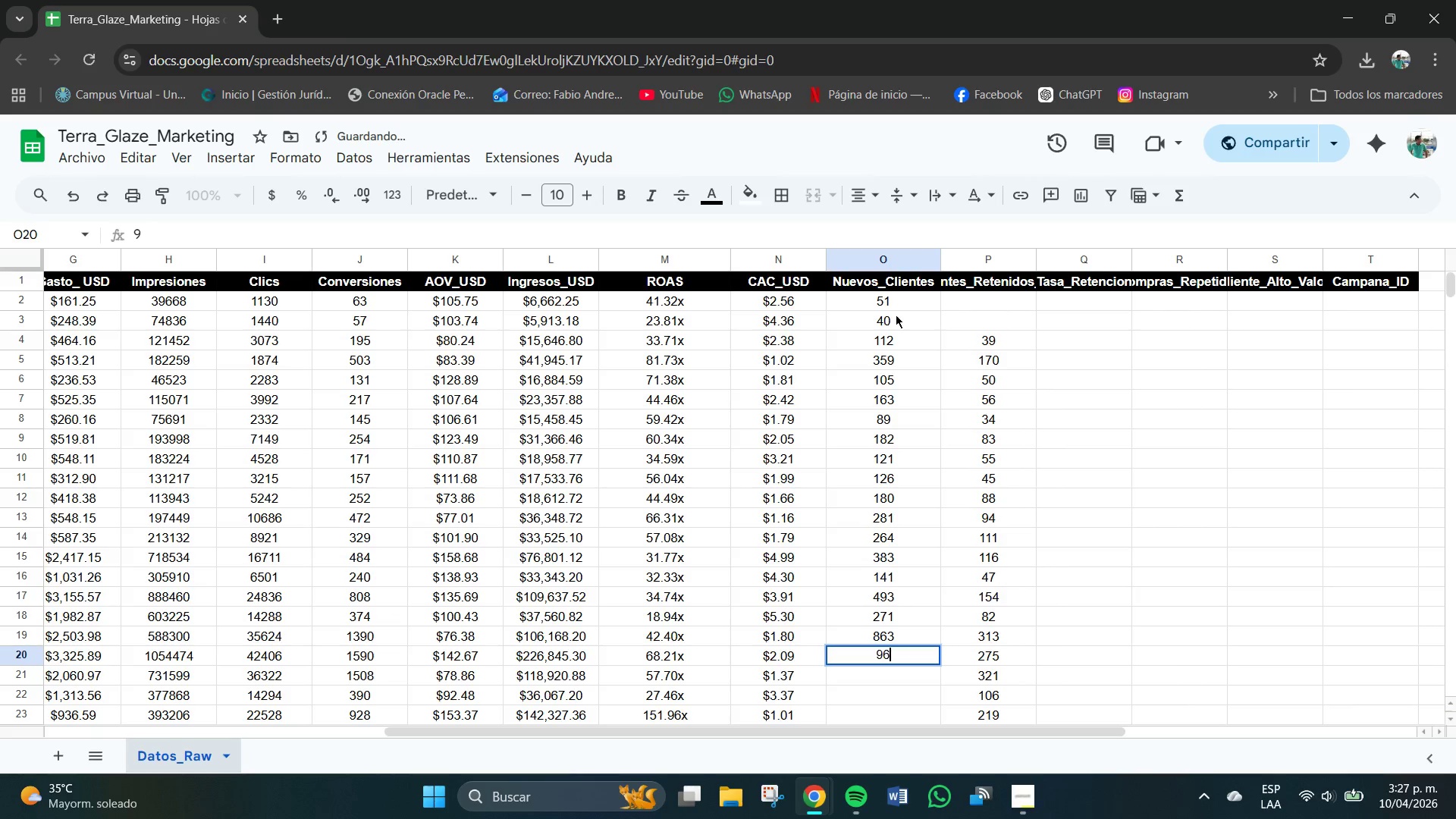 
key(Numpad6)
 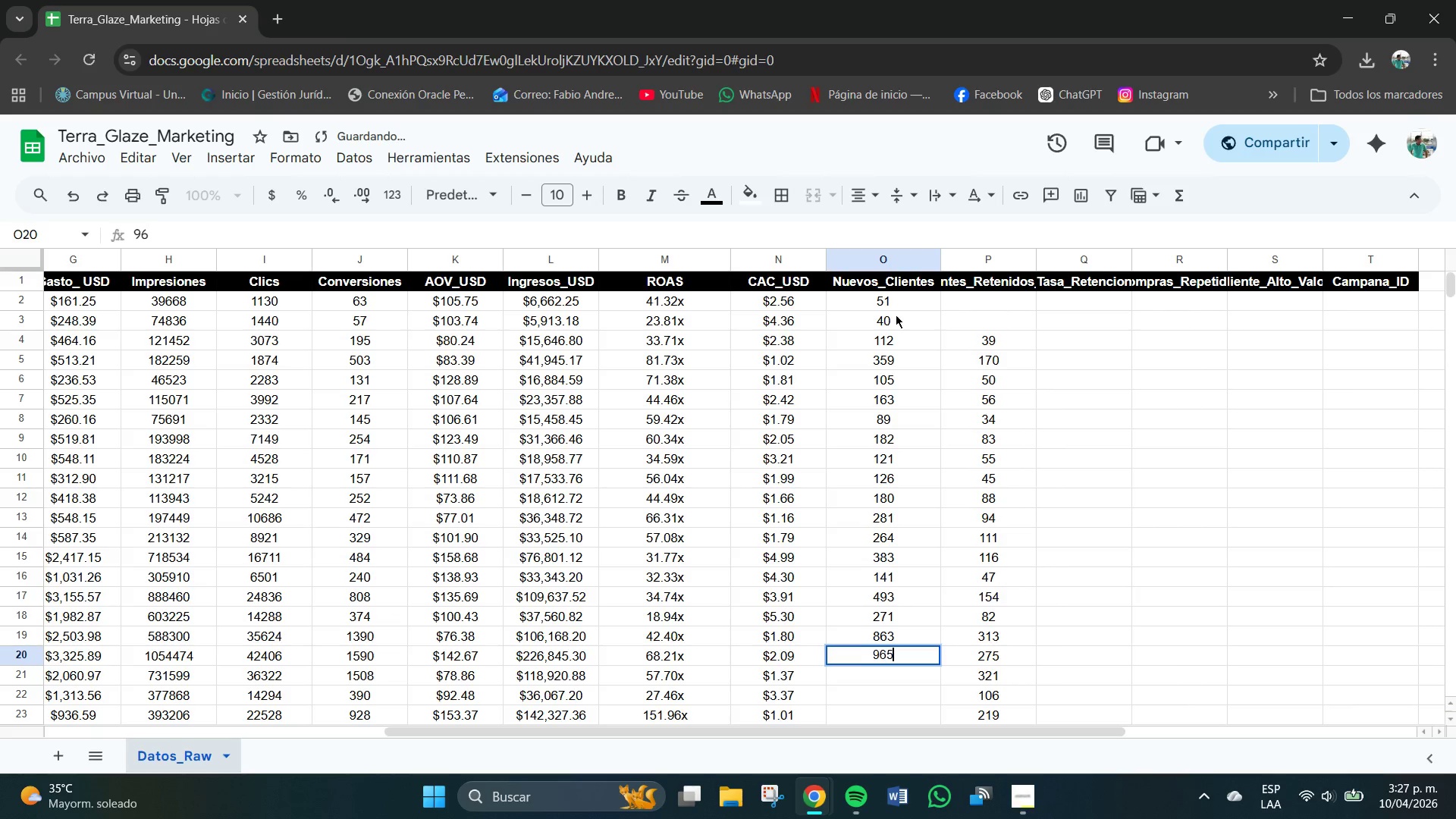 
key(Numpad5)
 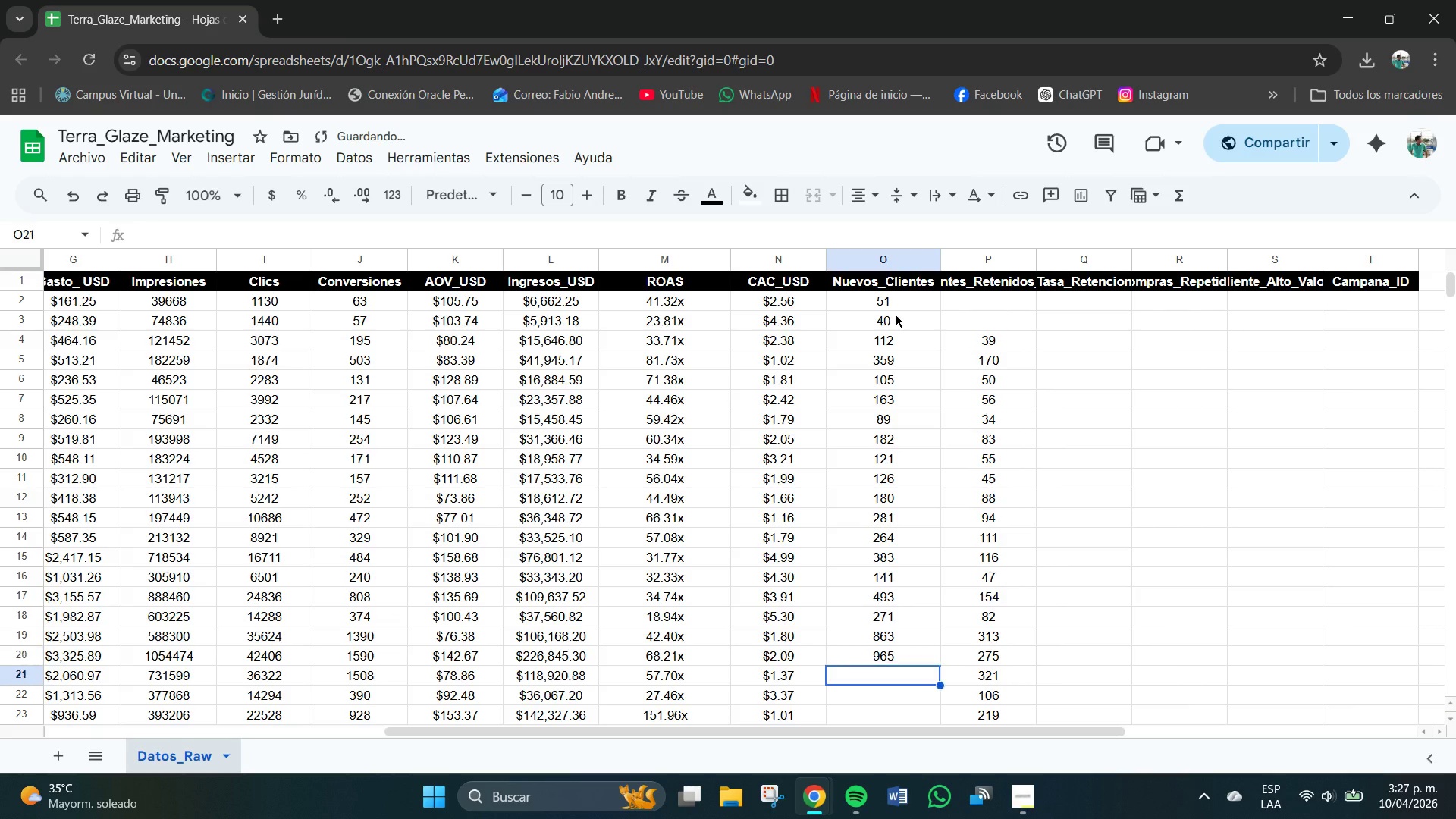 
key(NumpadEnter)
 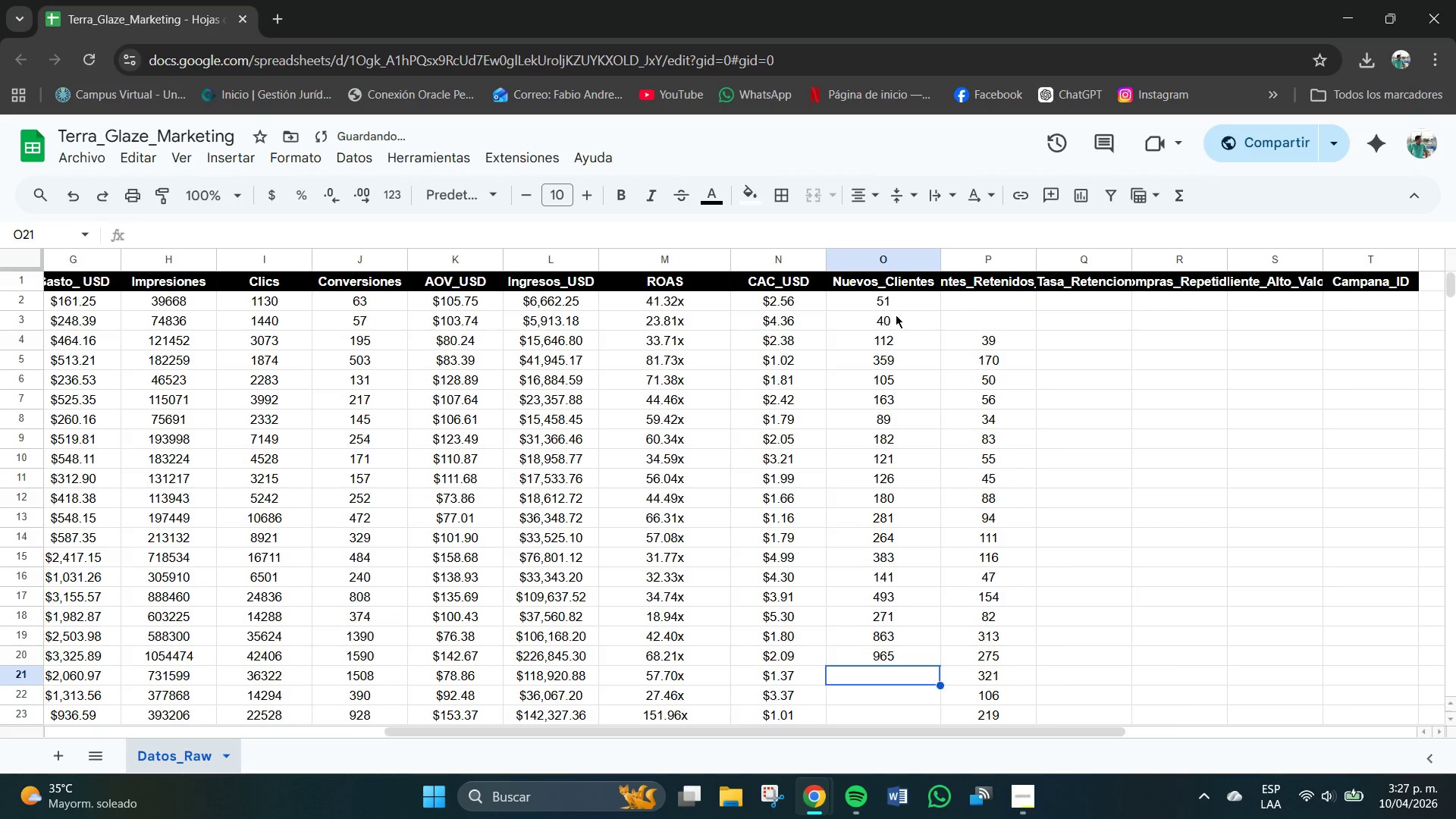 
key(Numpad1)
 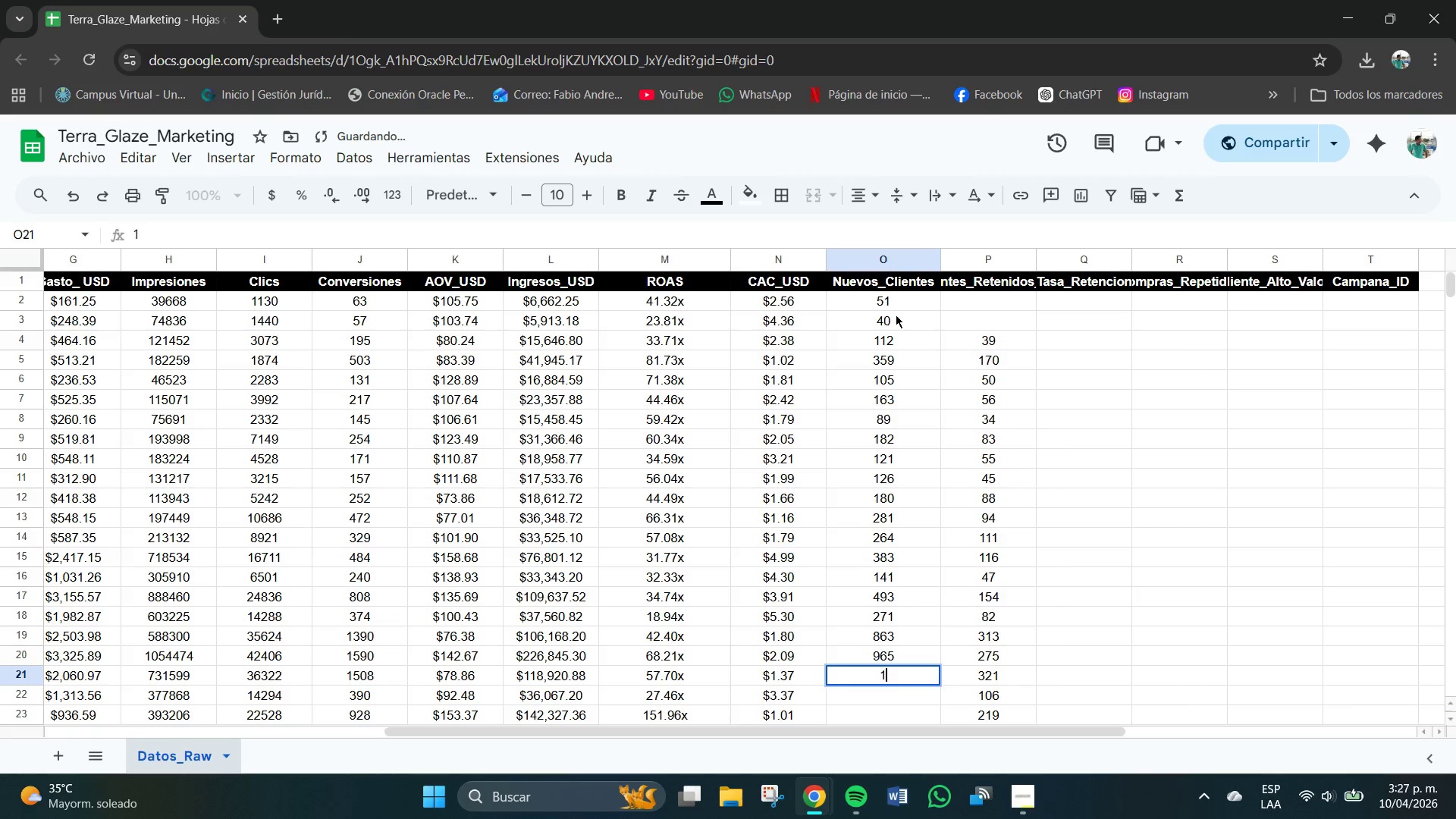 
key(Numpad0)
 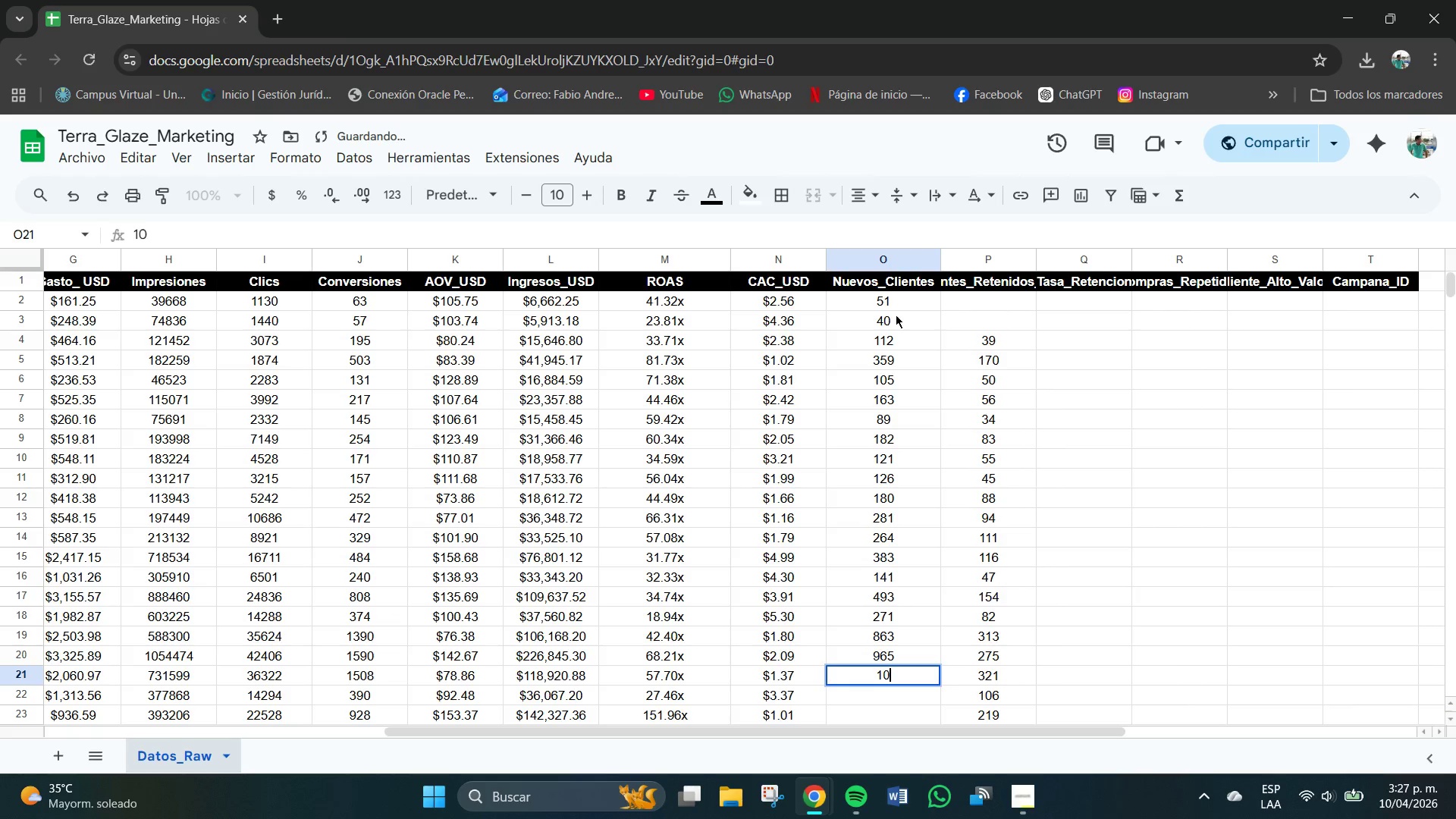 
key(Numpad1)
 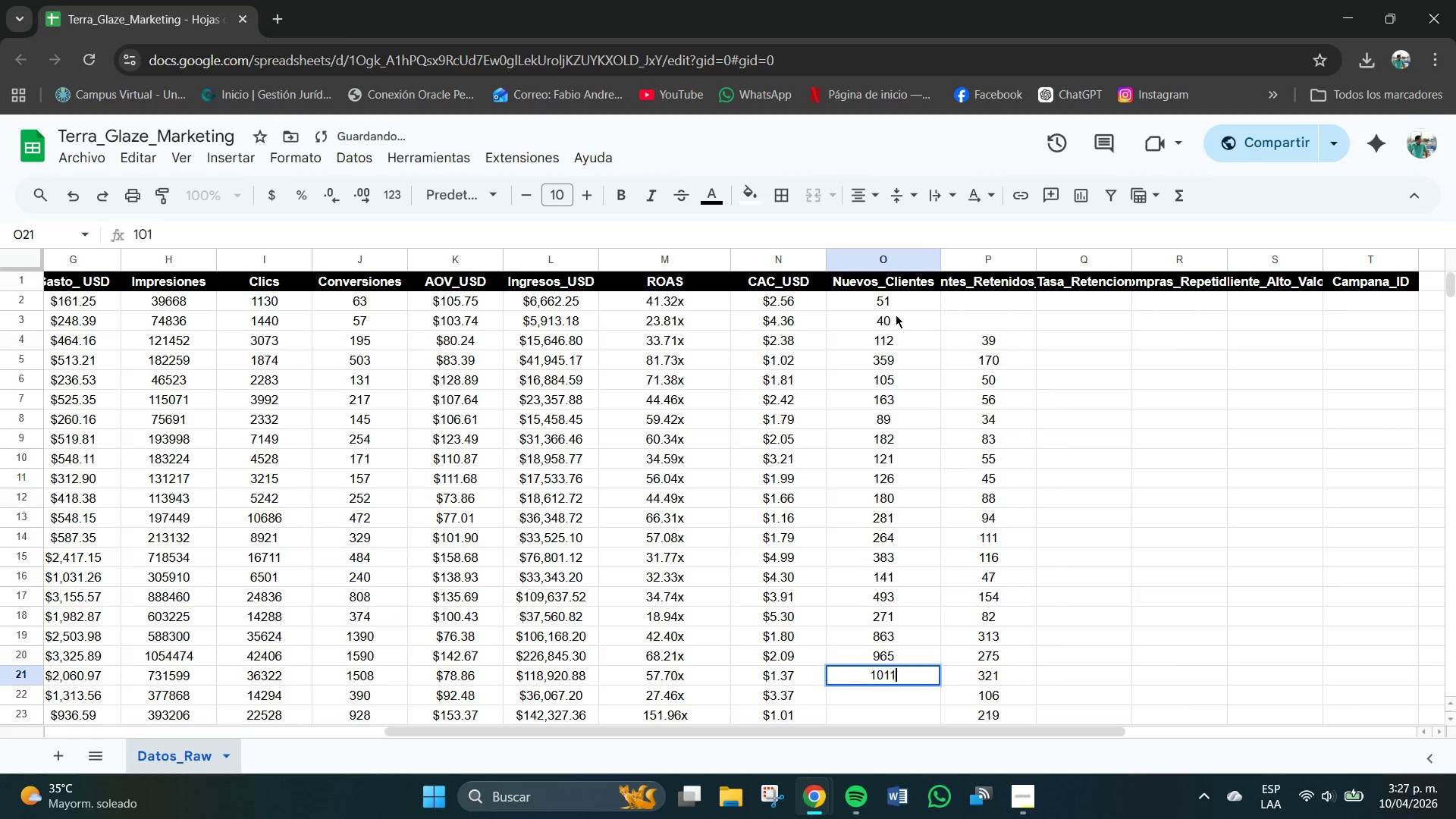 
key(Numpad1)
 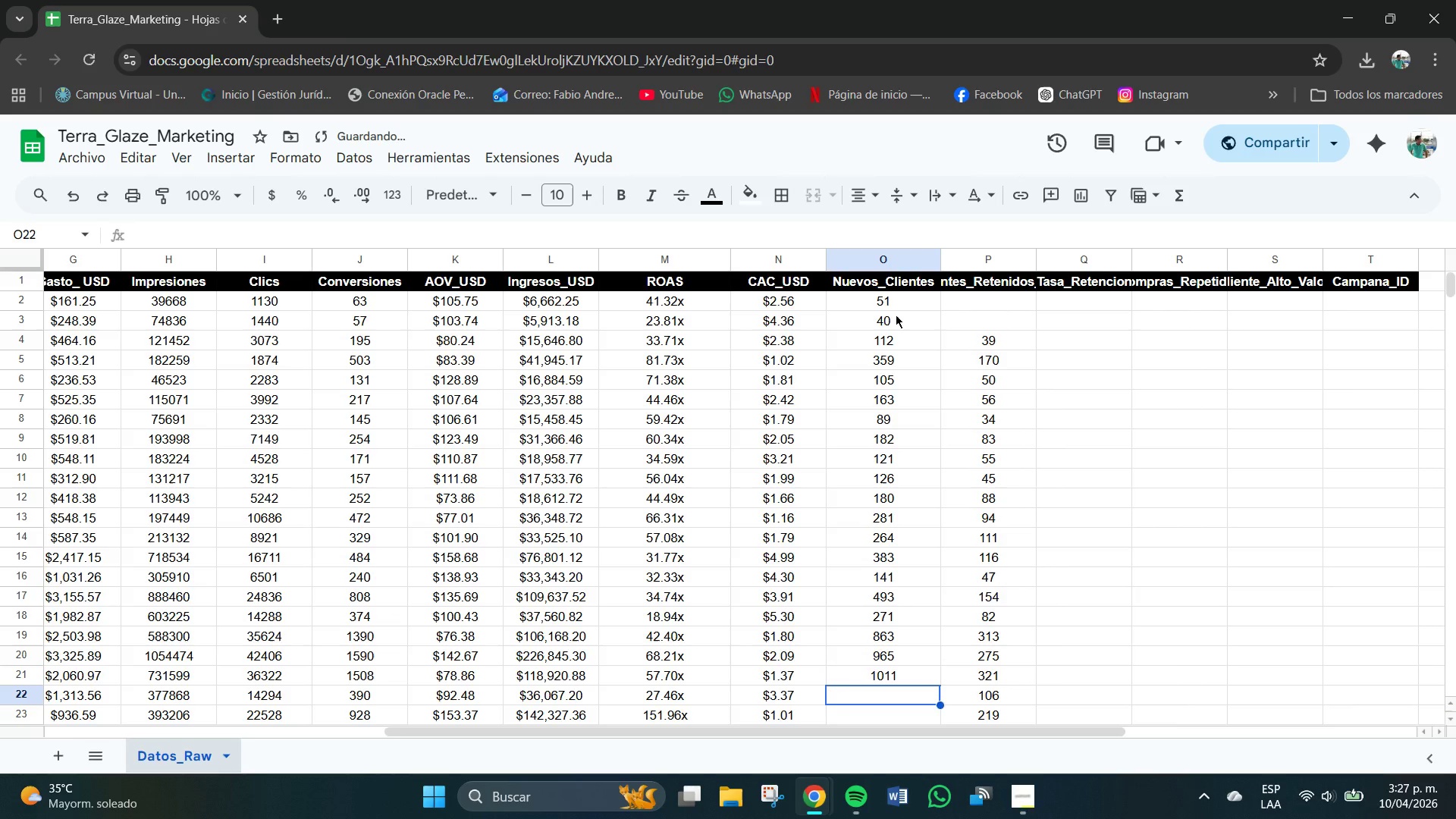 
key(NumpadEnter)
 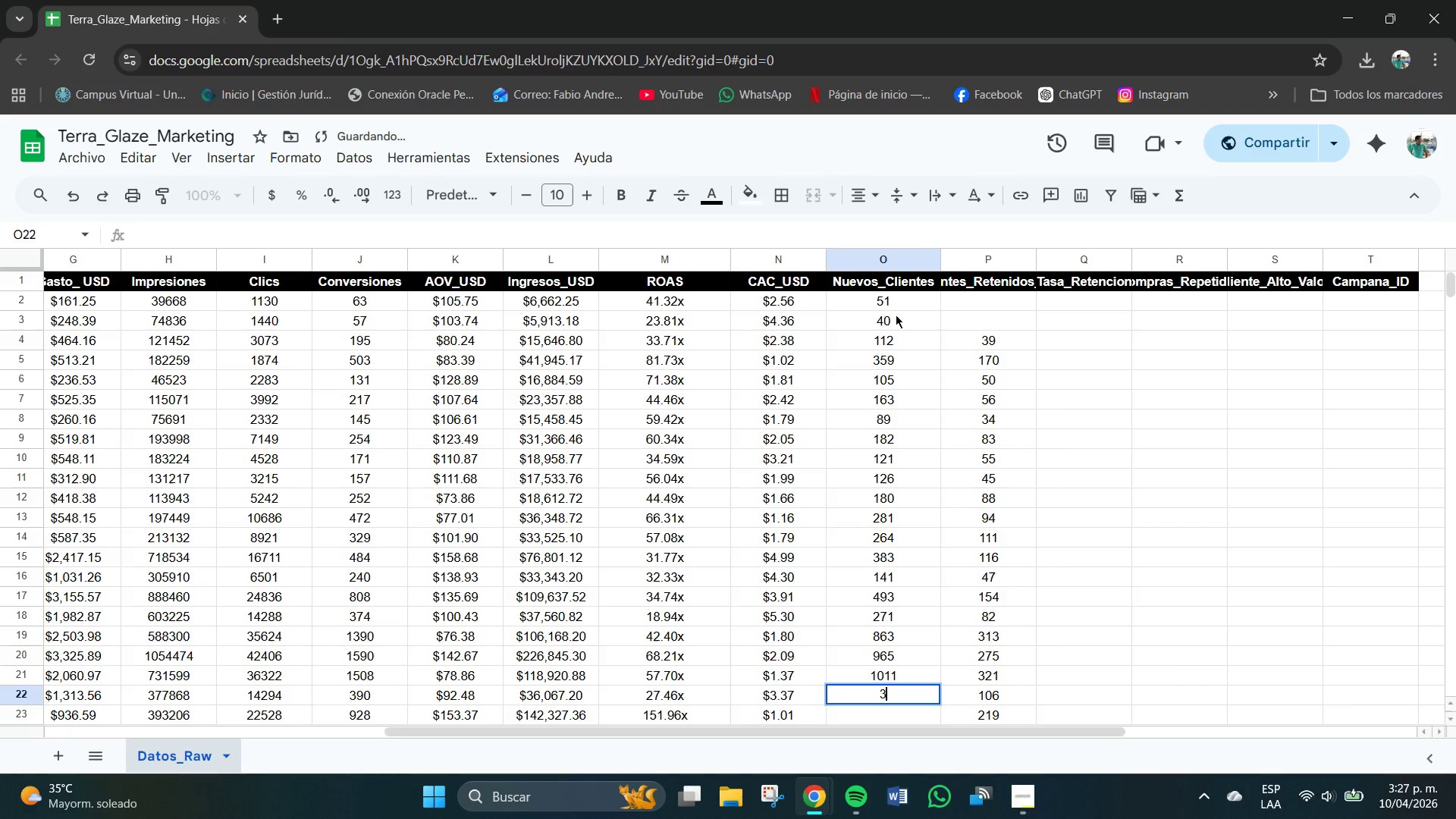 
key(Numpad3)
 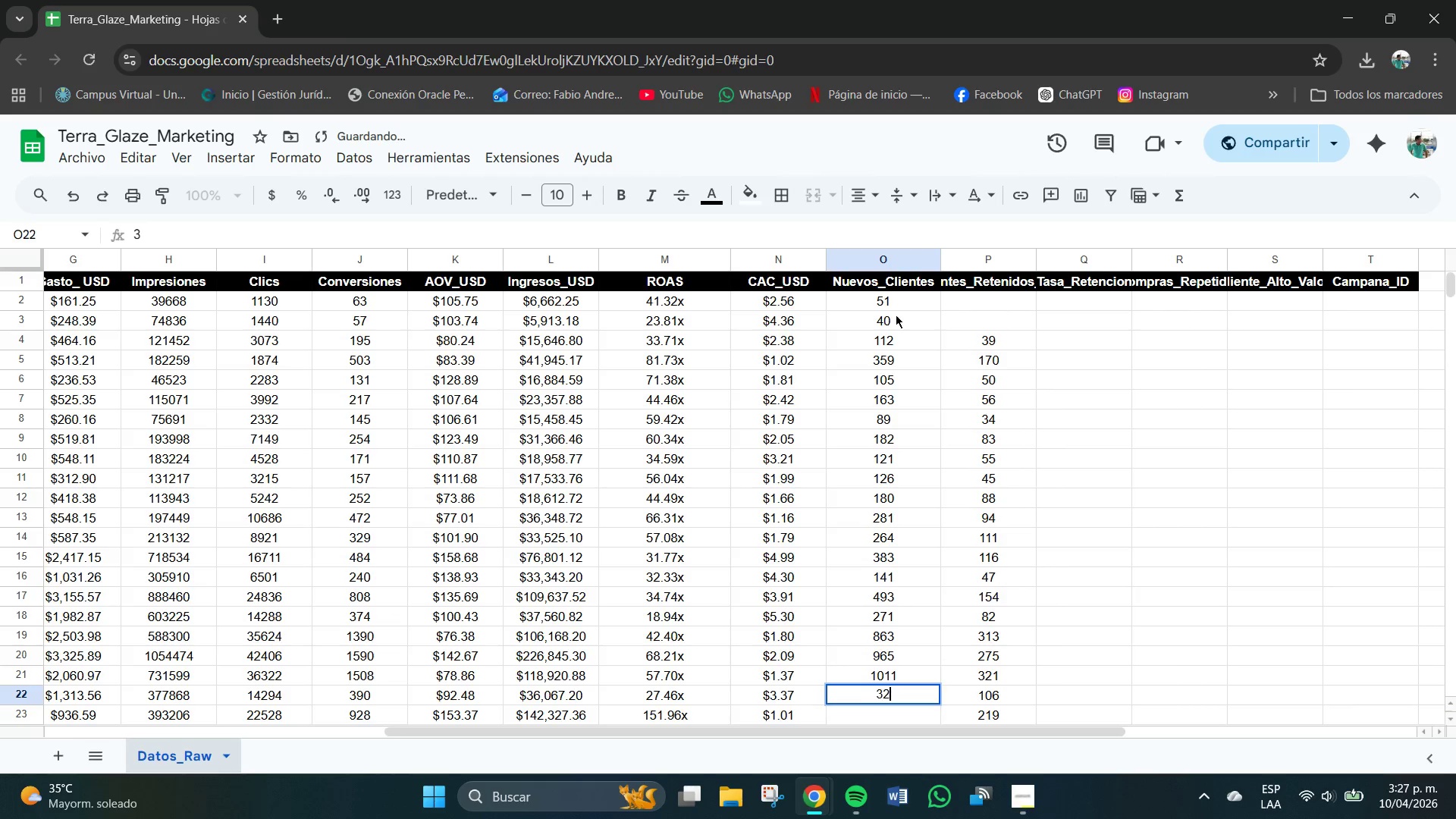 
key(Numpad2)
 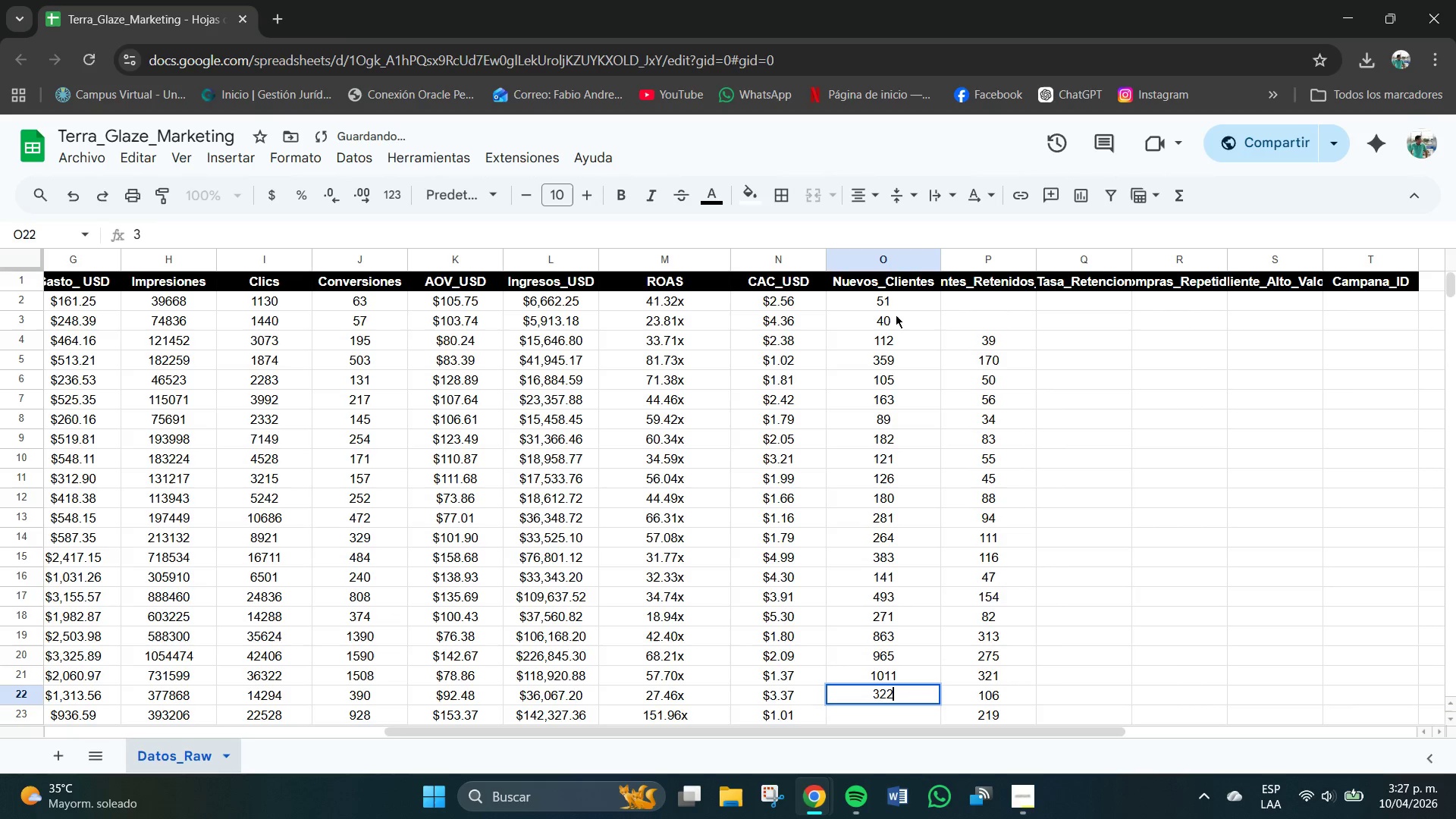 
key(Numpad2)
 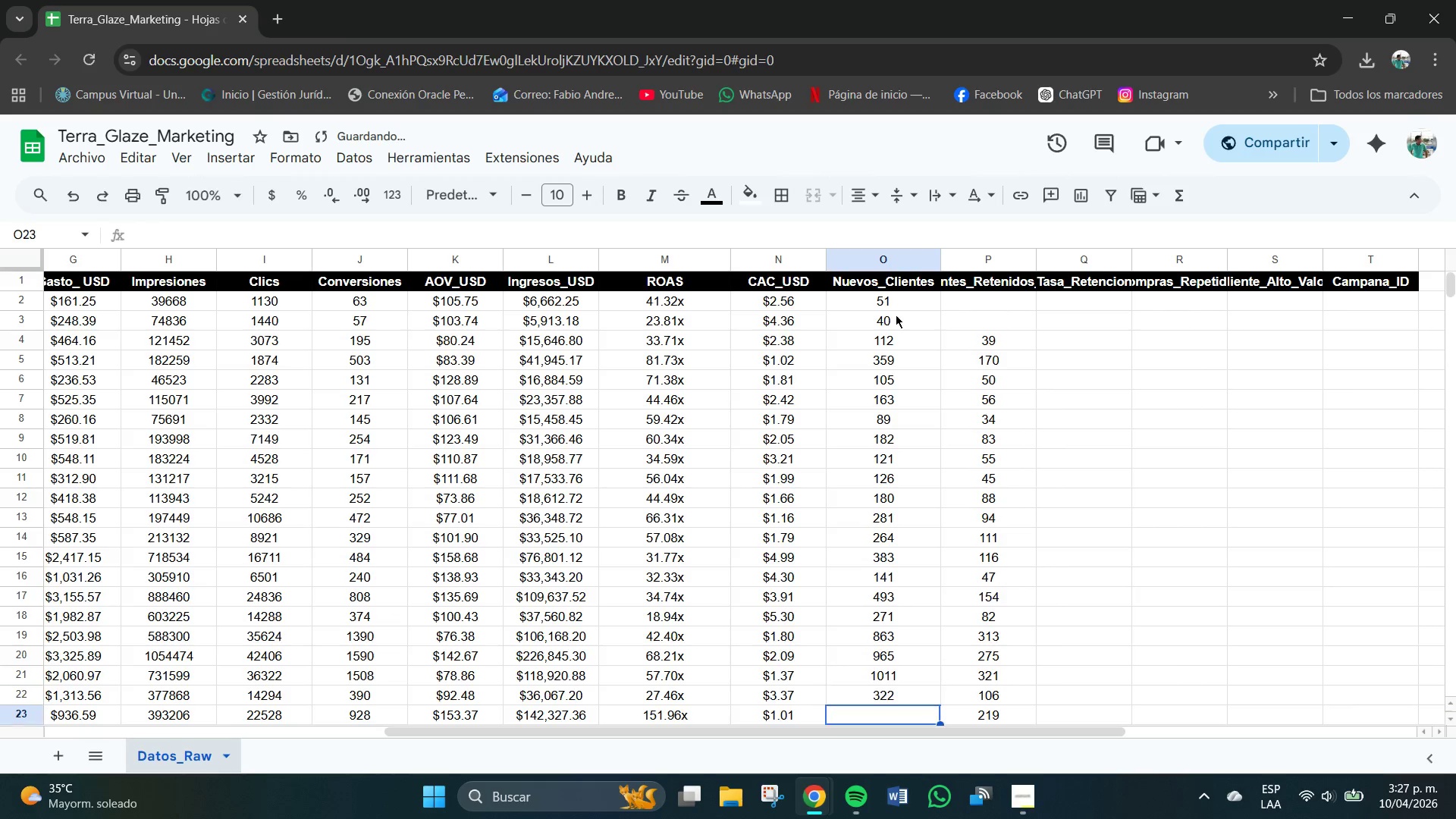 
key(NumpadEnter)
 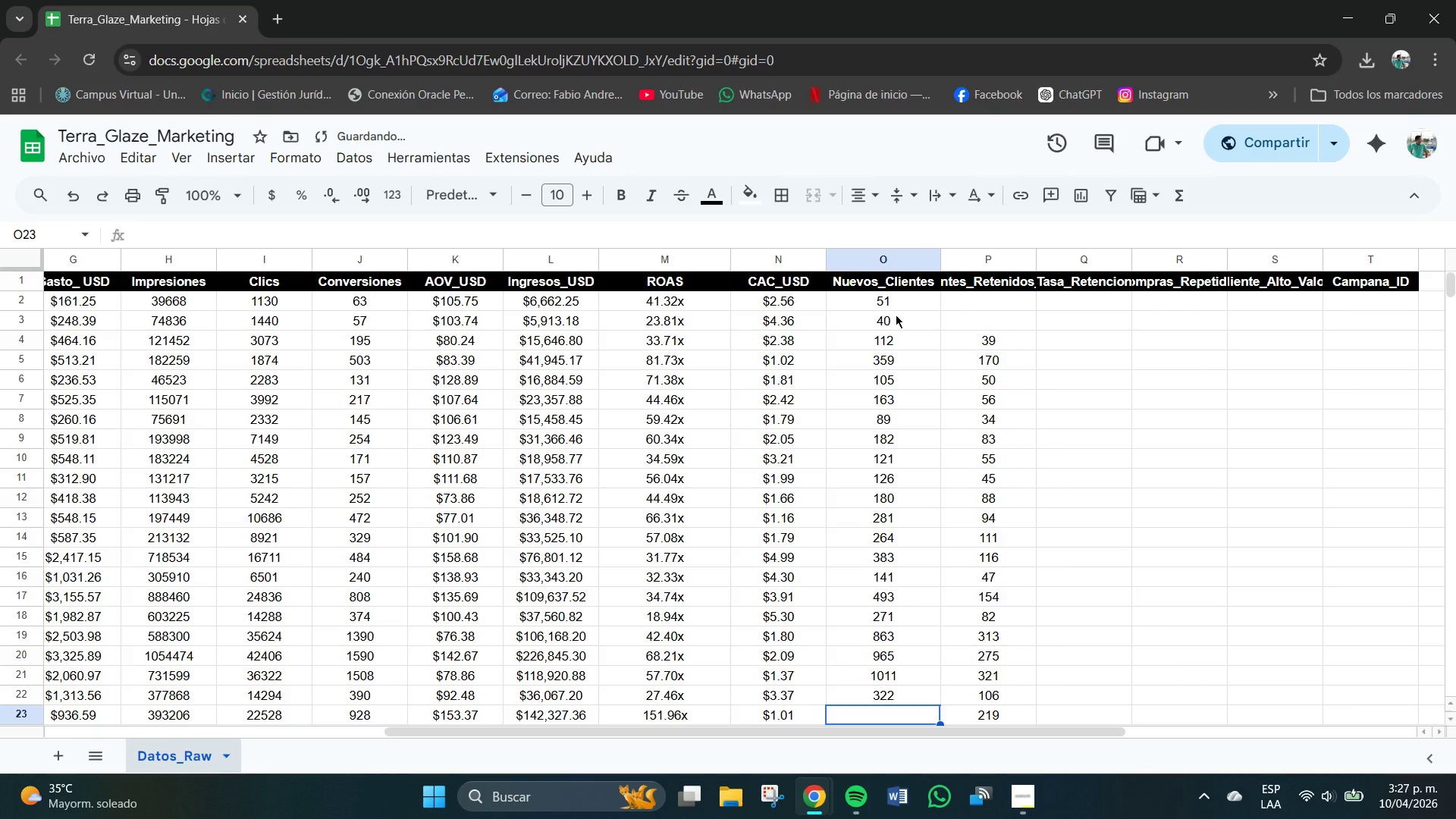 
key(Numpad7)
 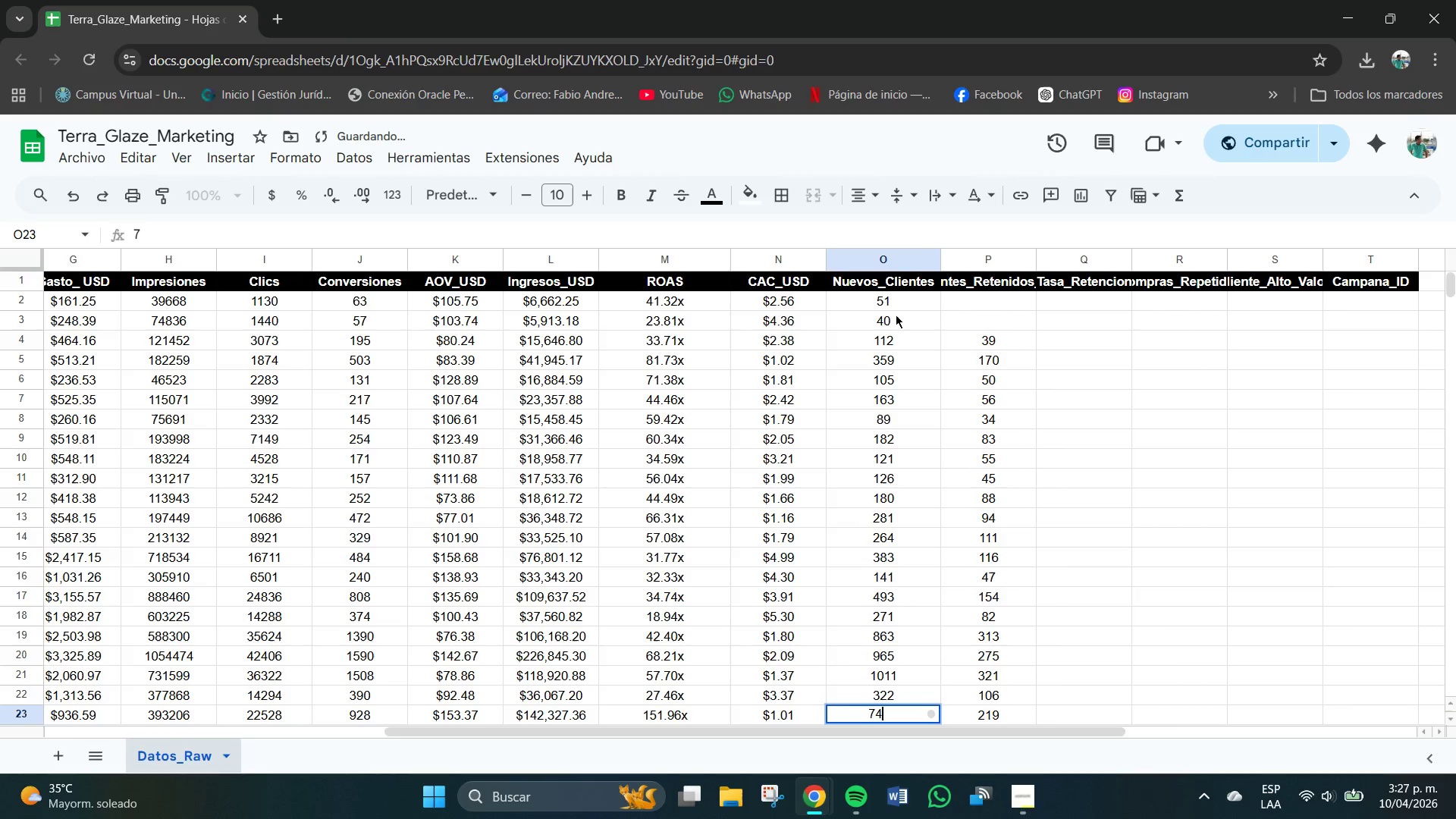 
key(Numpad4)
 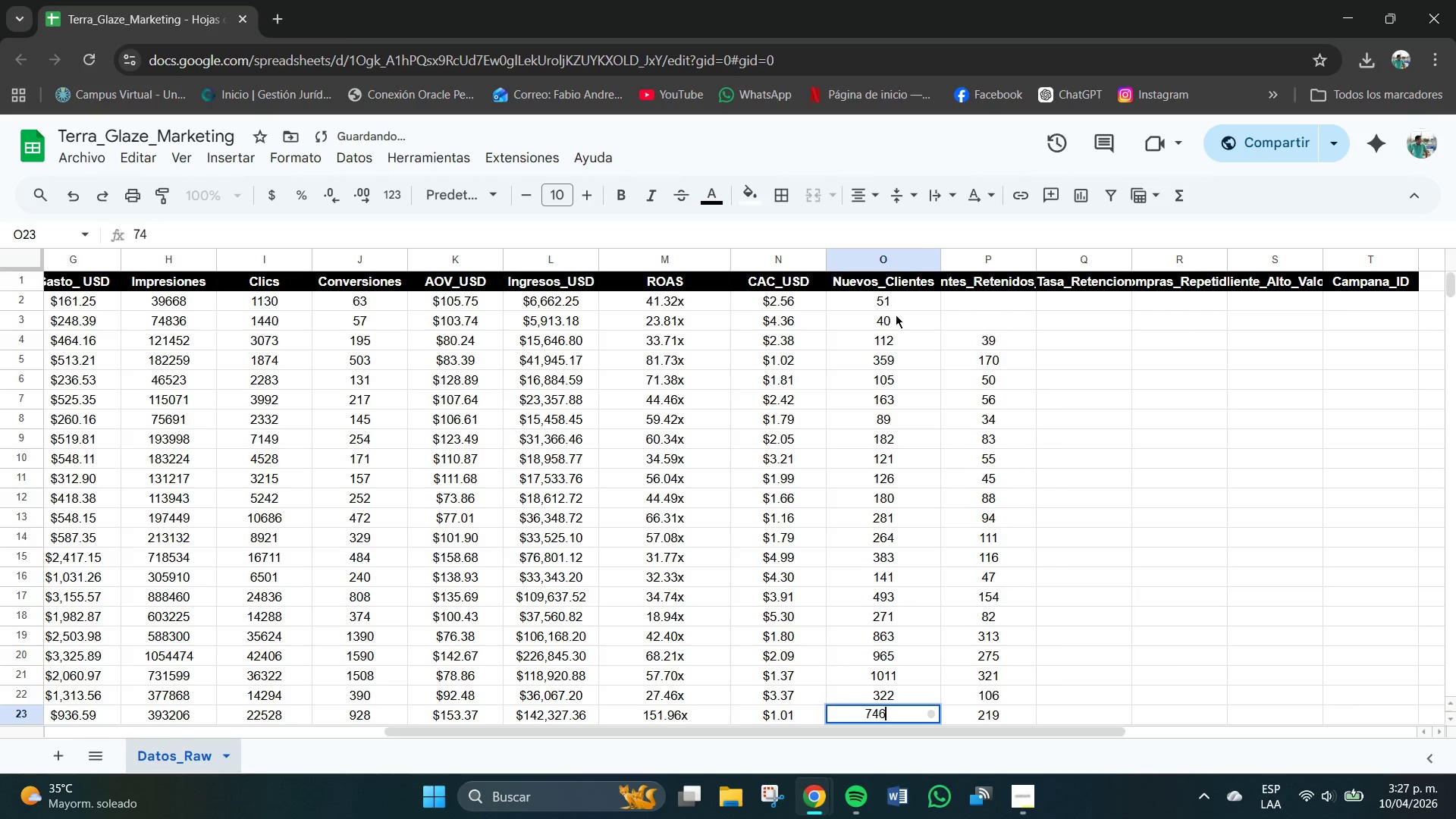 
key(Numpad6)
 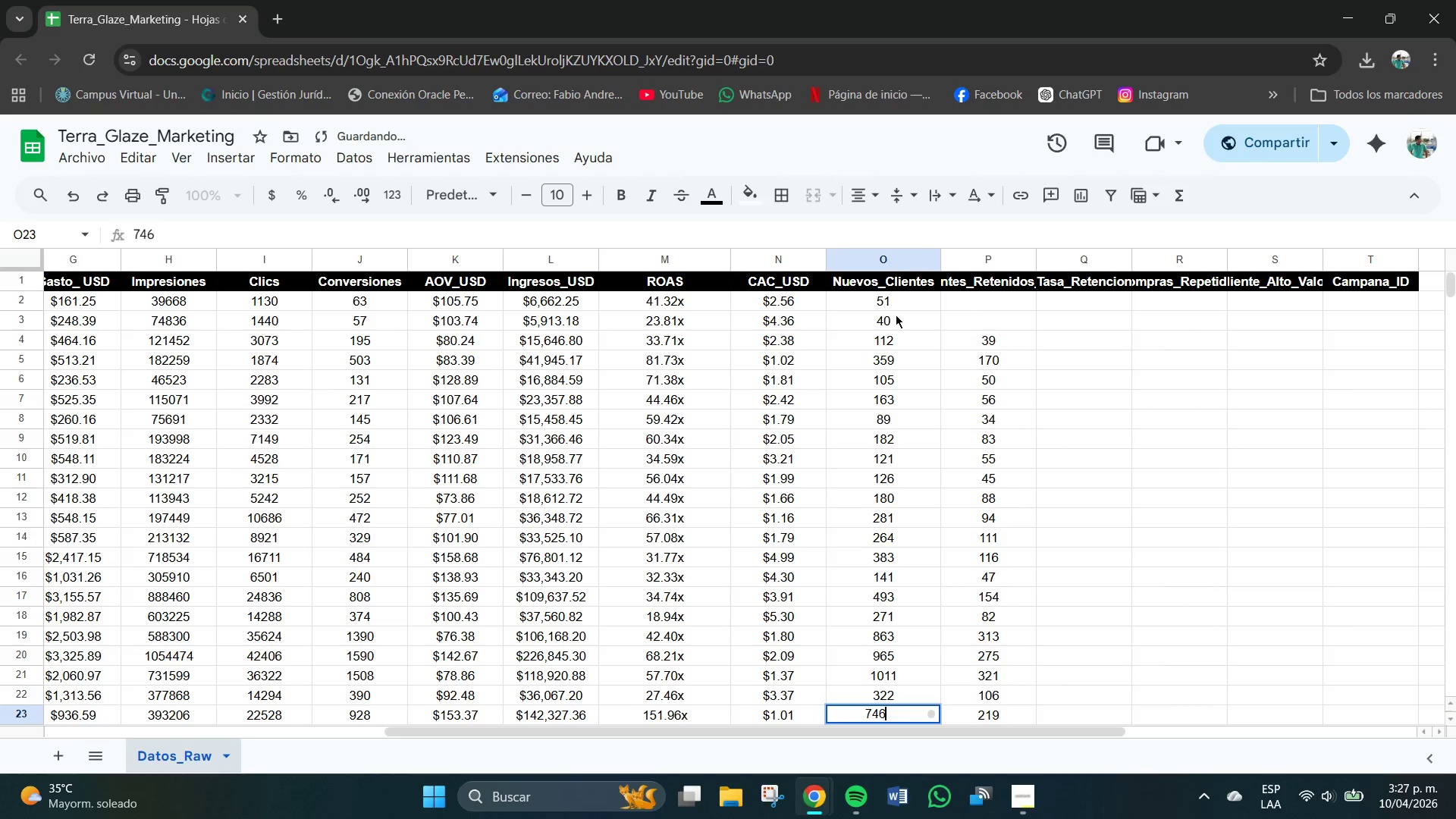 
key(NumpadEnter)
 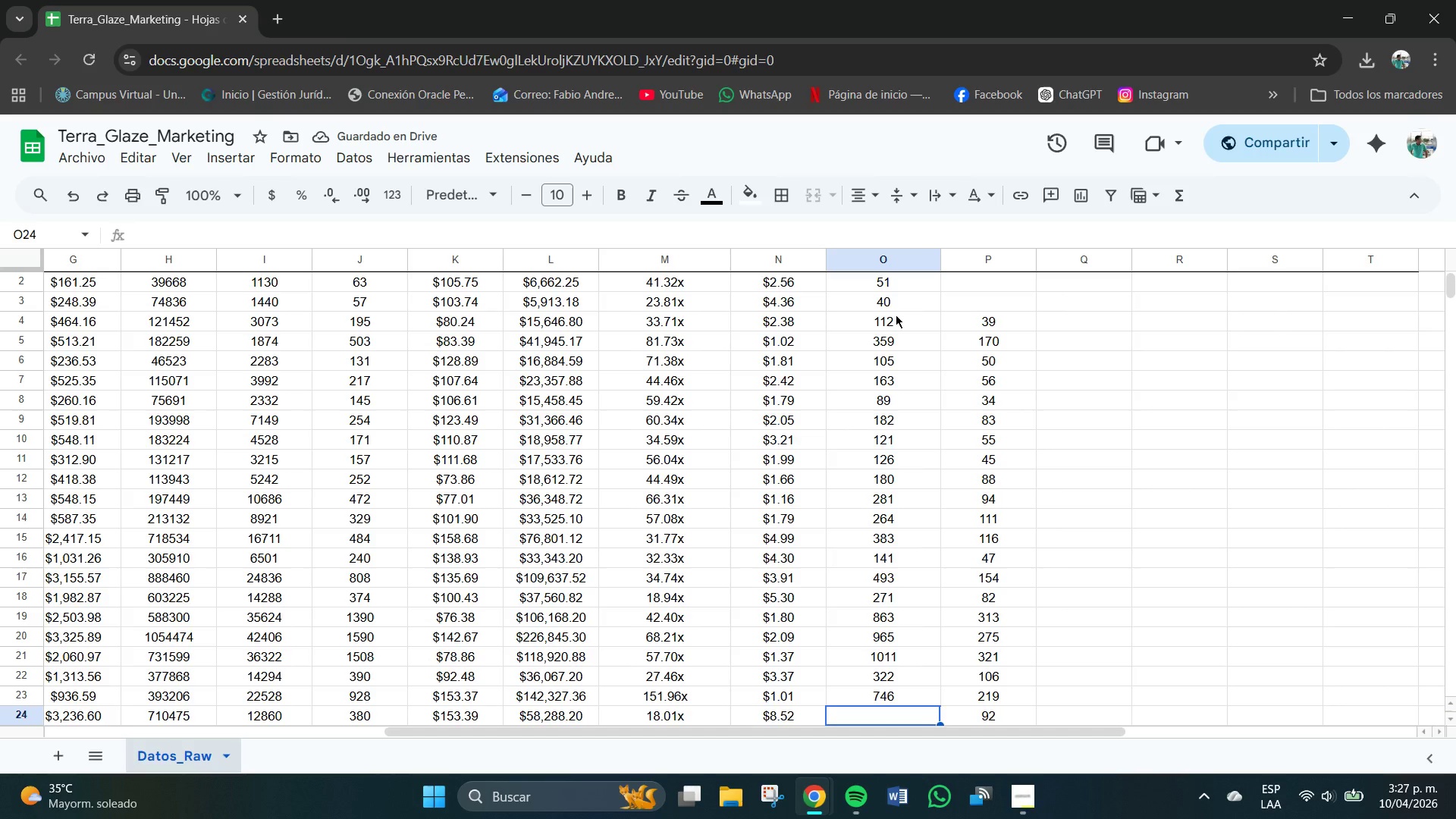 
key(Numpad2)
 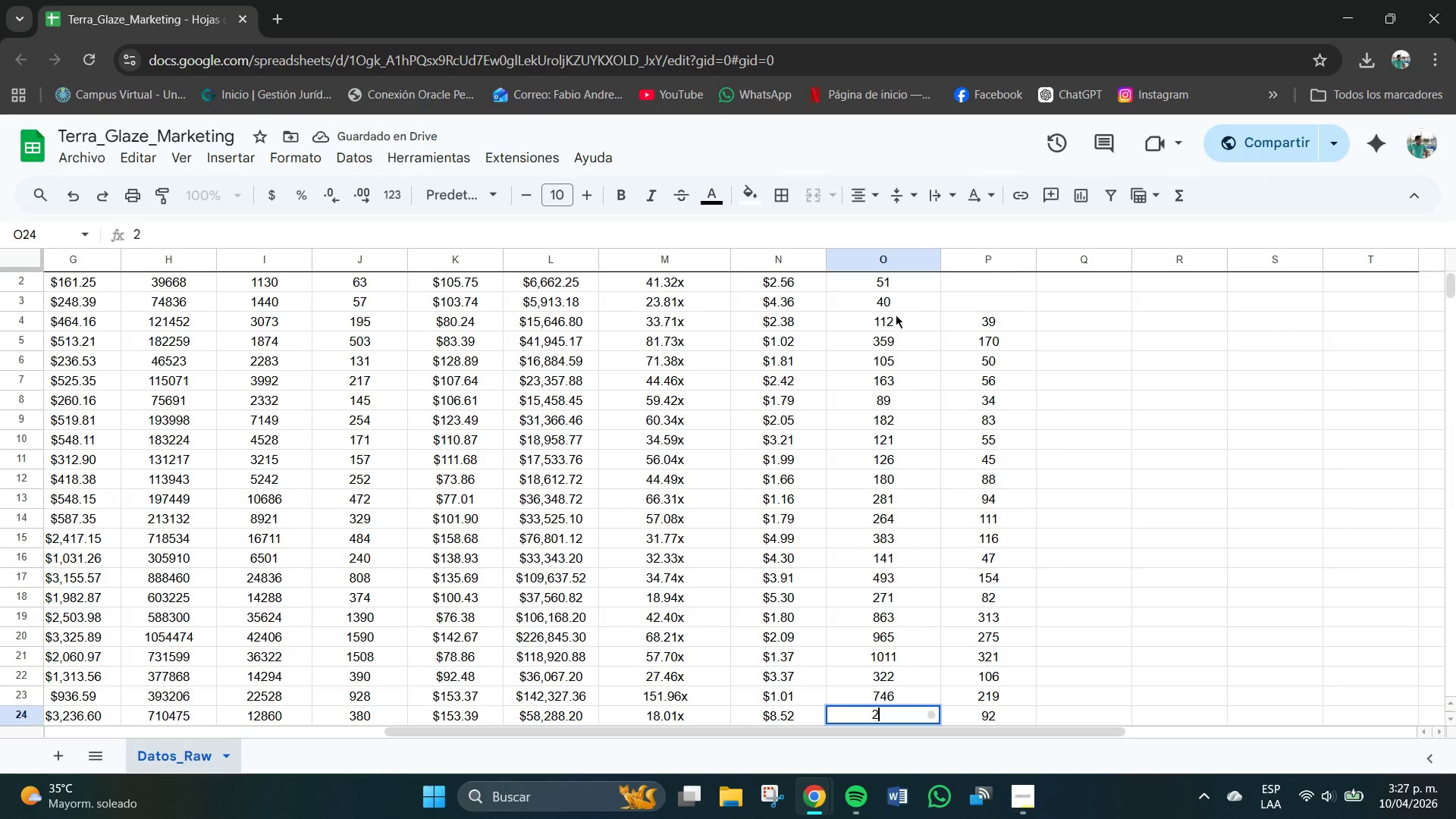 
key(Numpad9)
 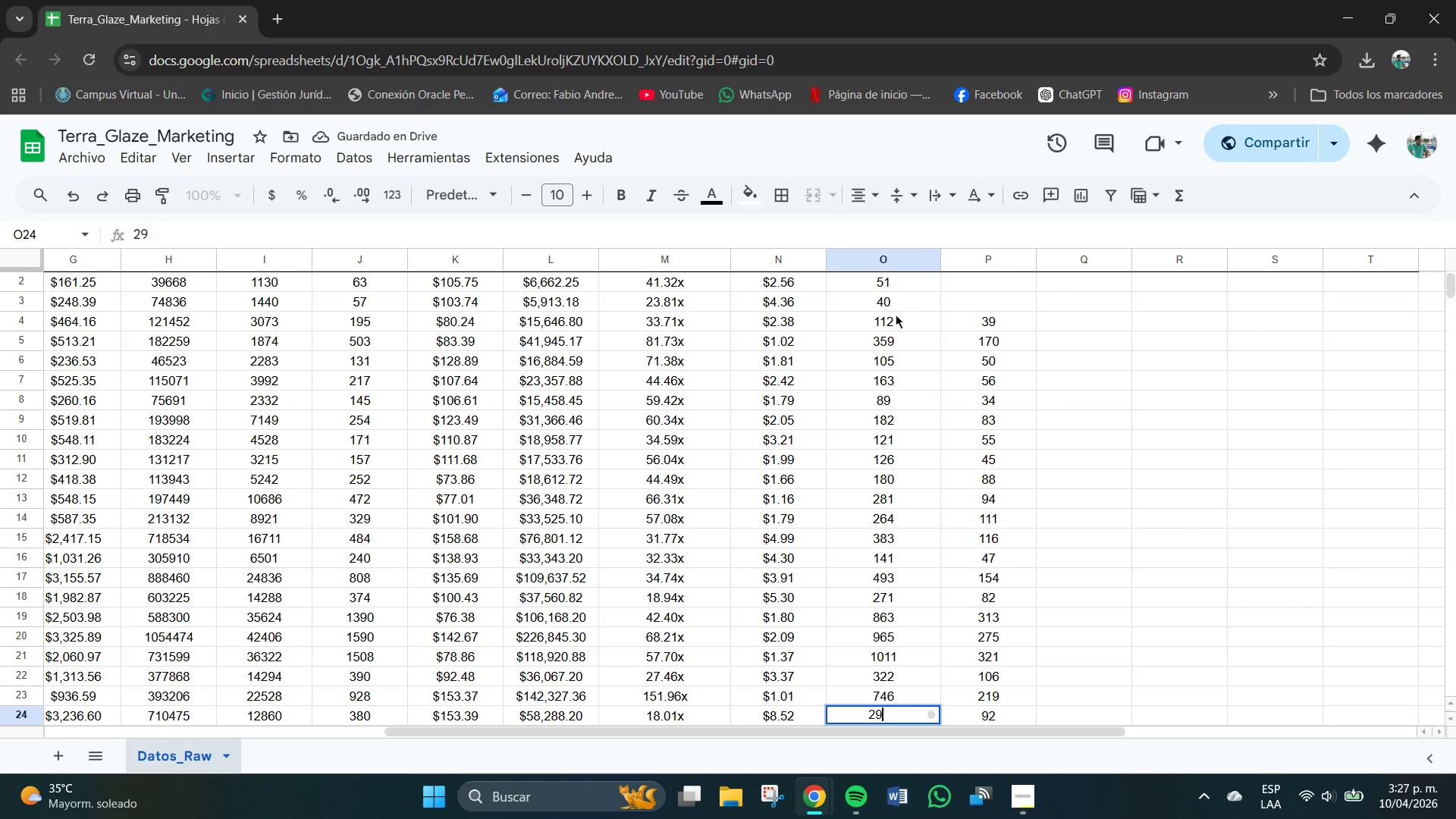 
key(Numpad8)
 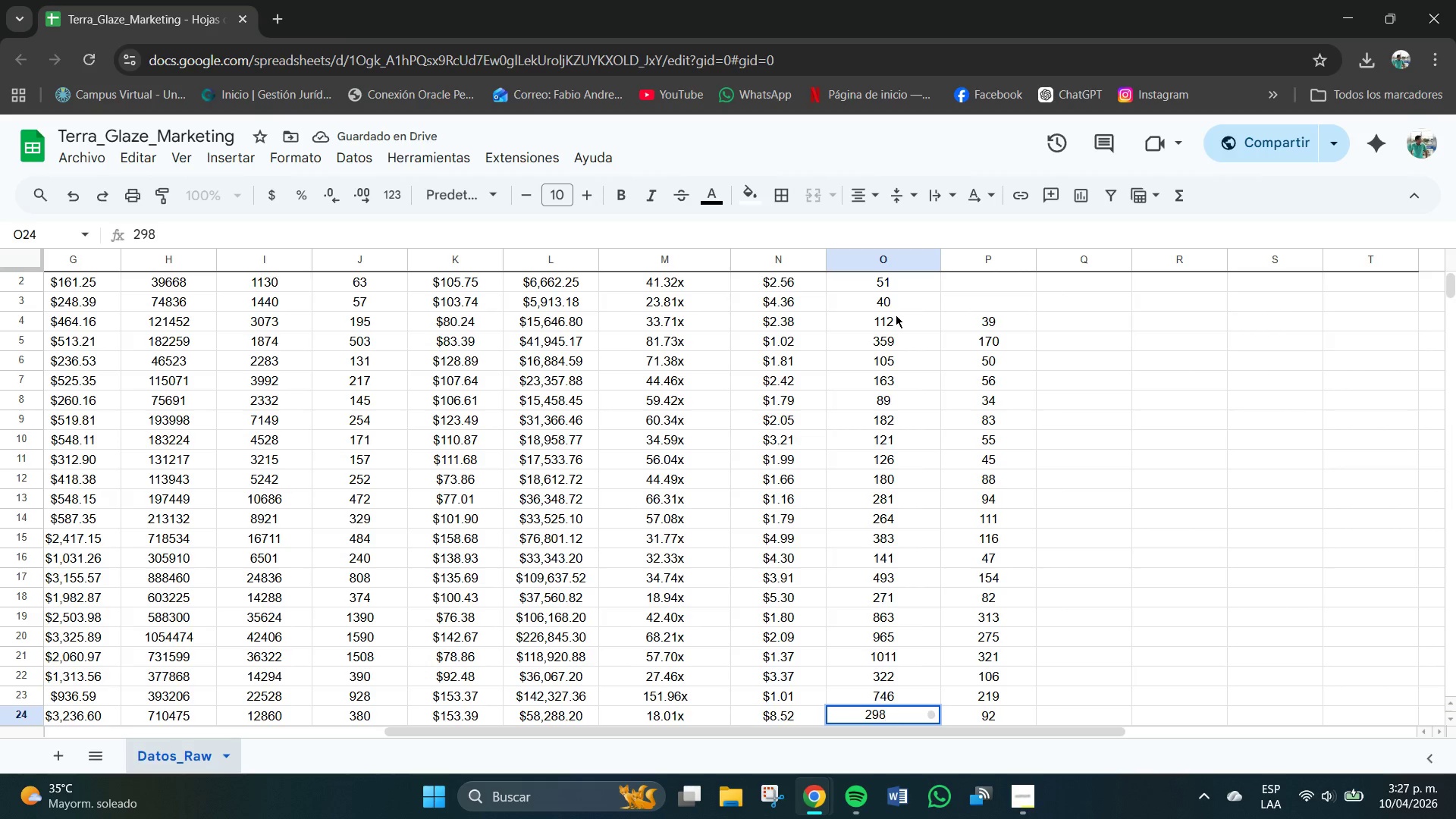 
key(NumpadEnter)
 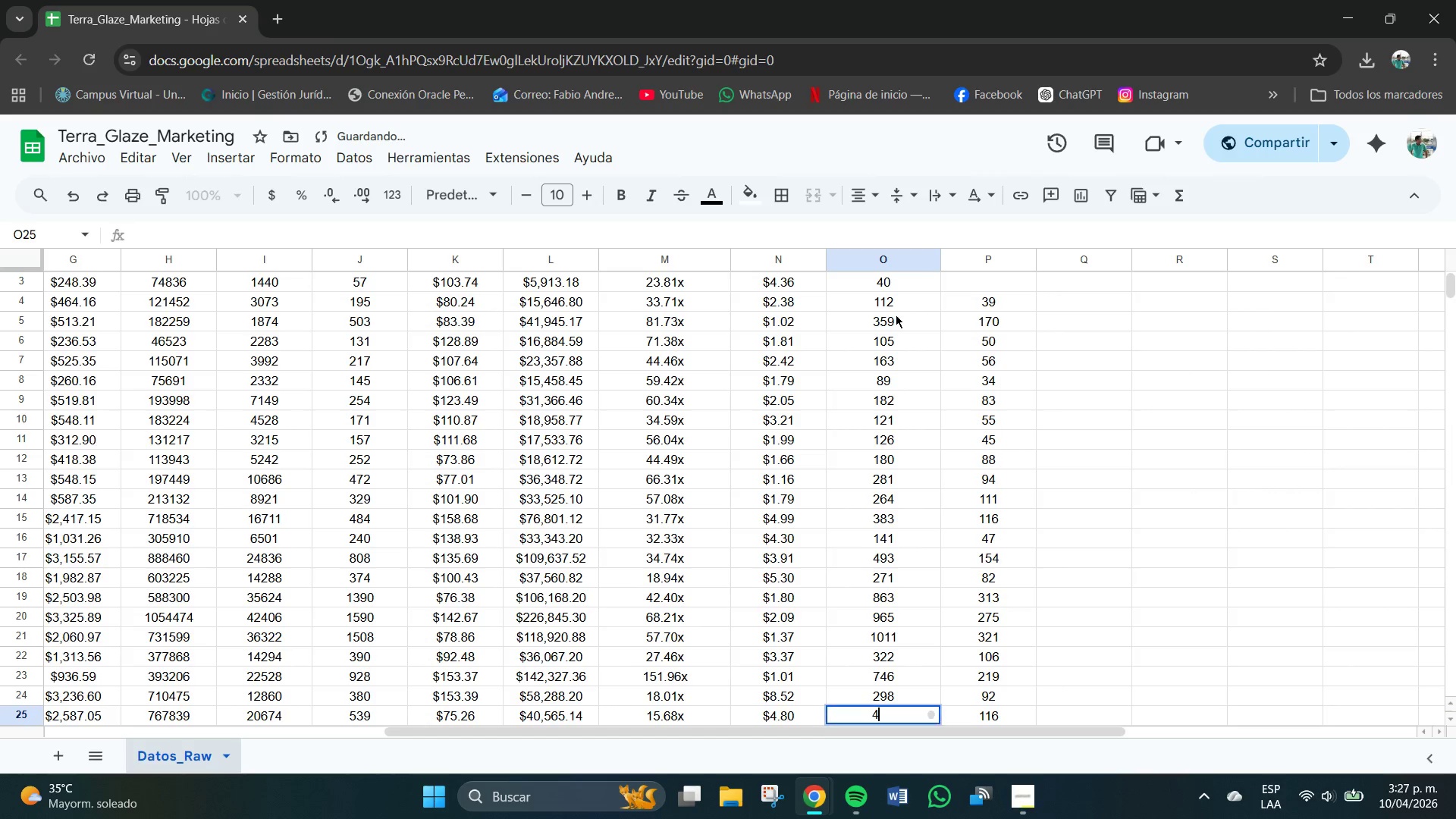 
key(Numpad4)
 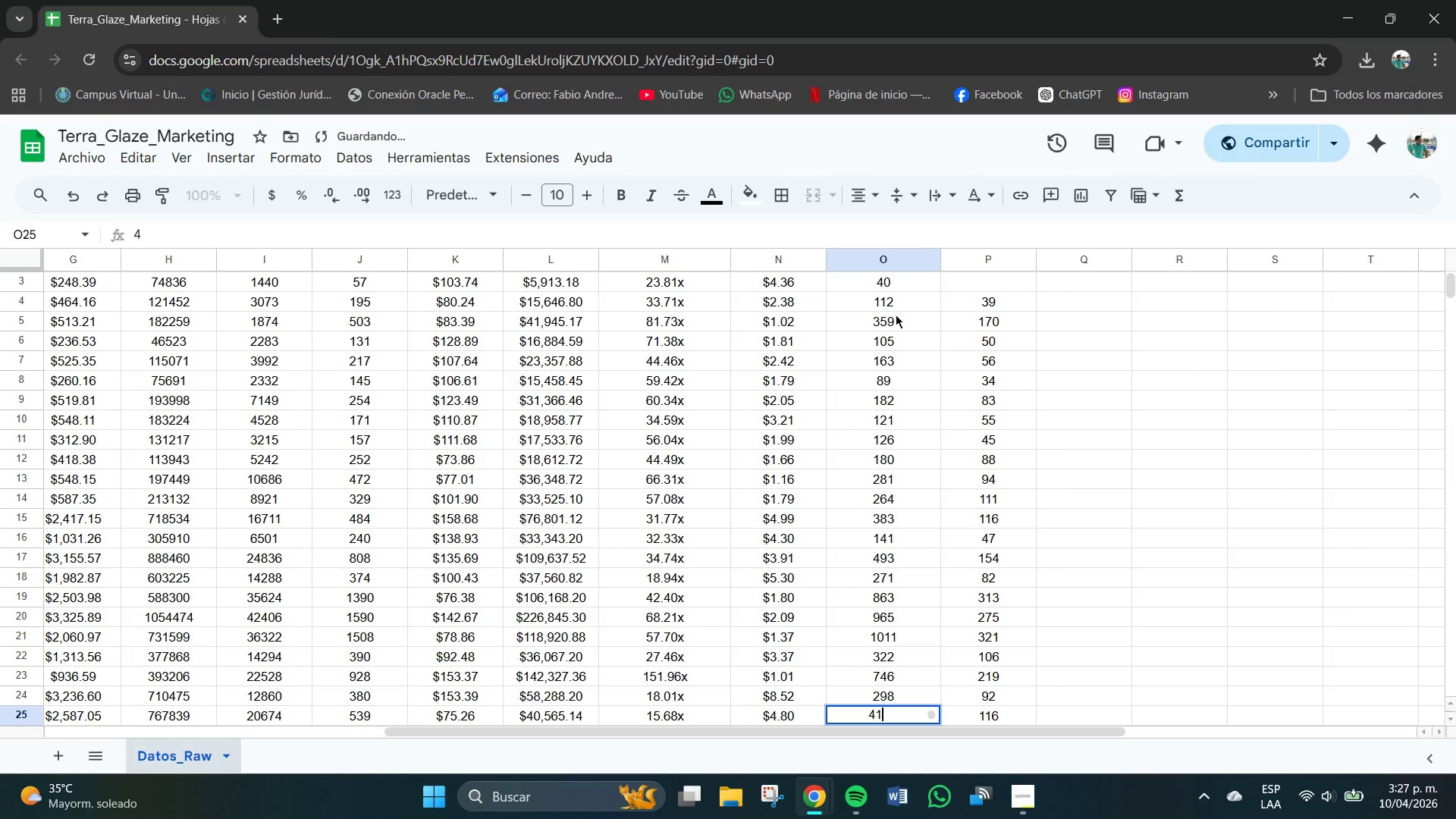 
key(Numpad1)
 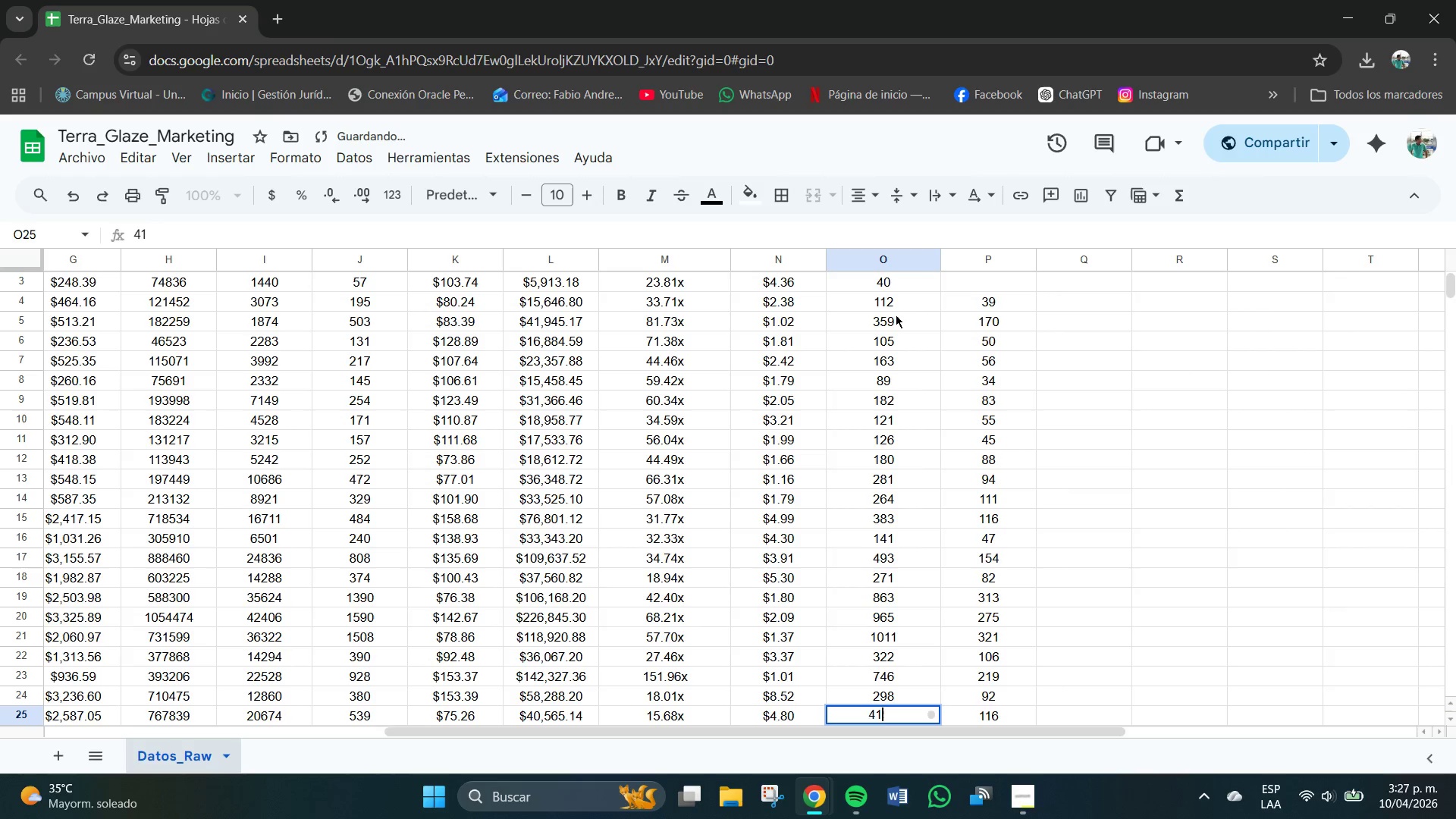 
key(Numpad5)
 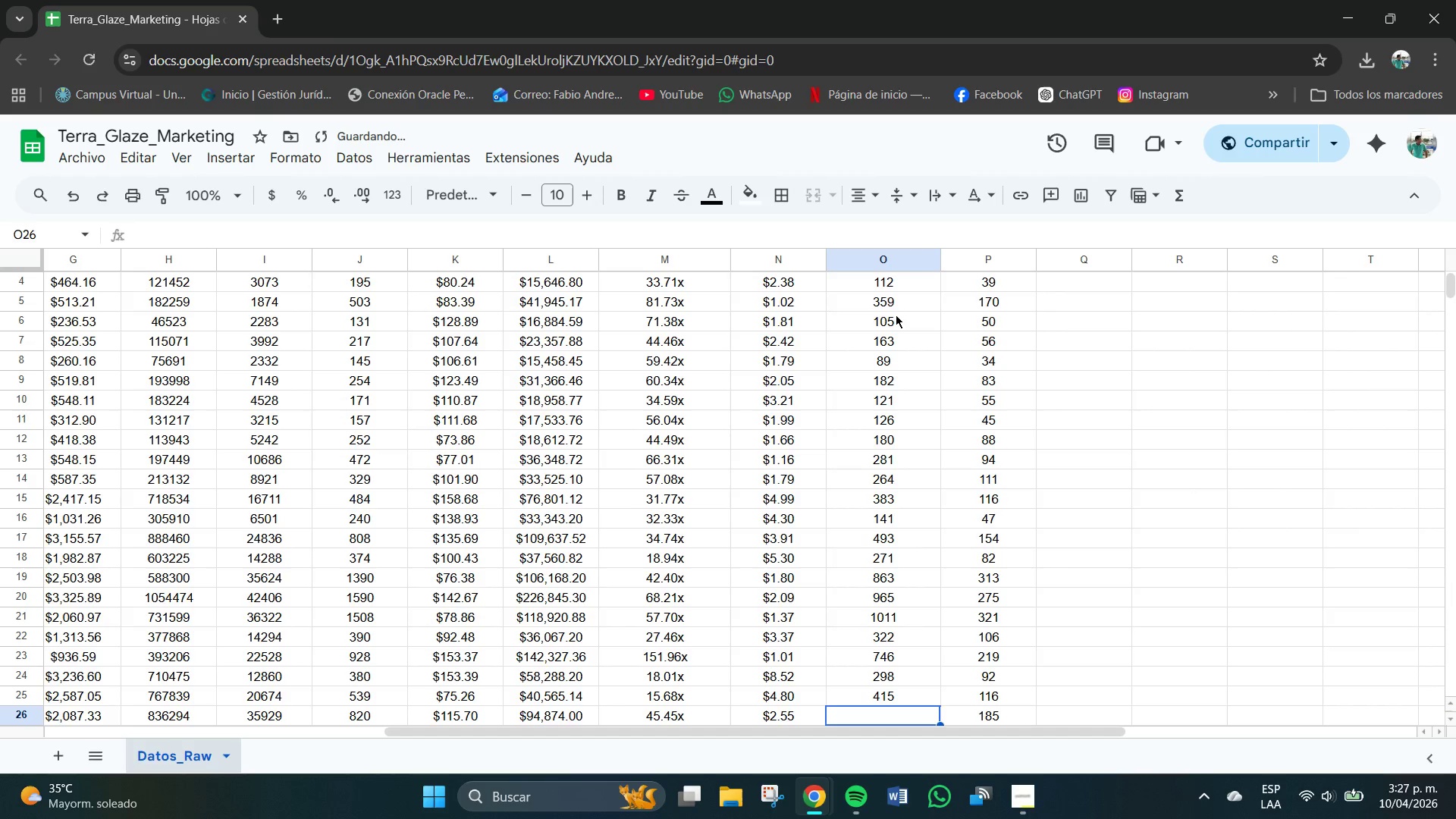 
key(NumpadEnter)
 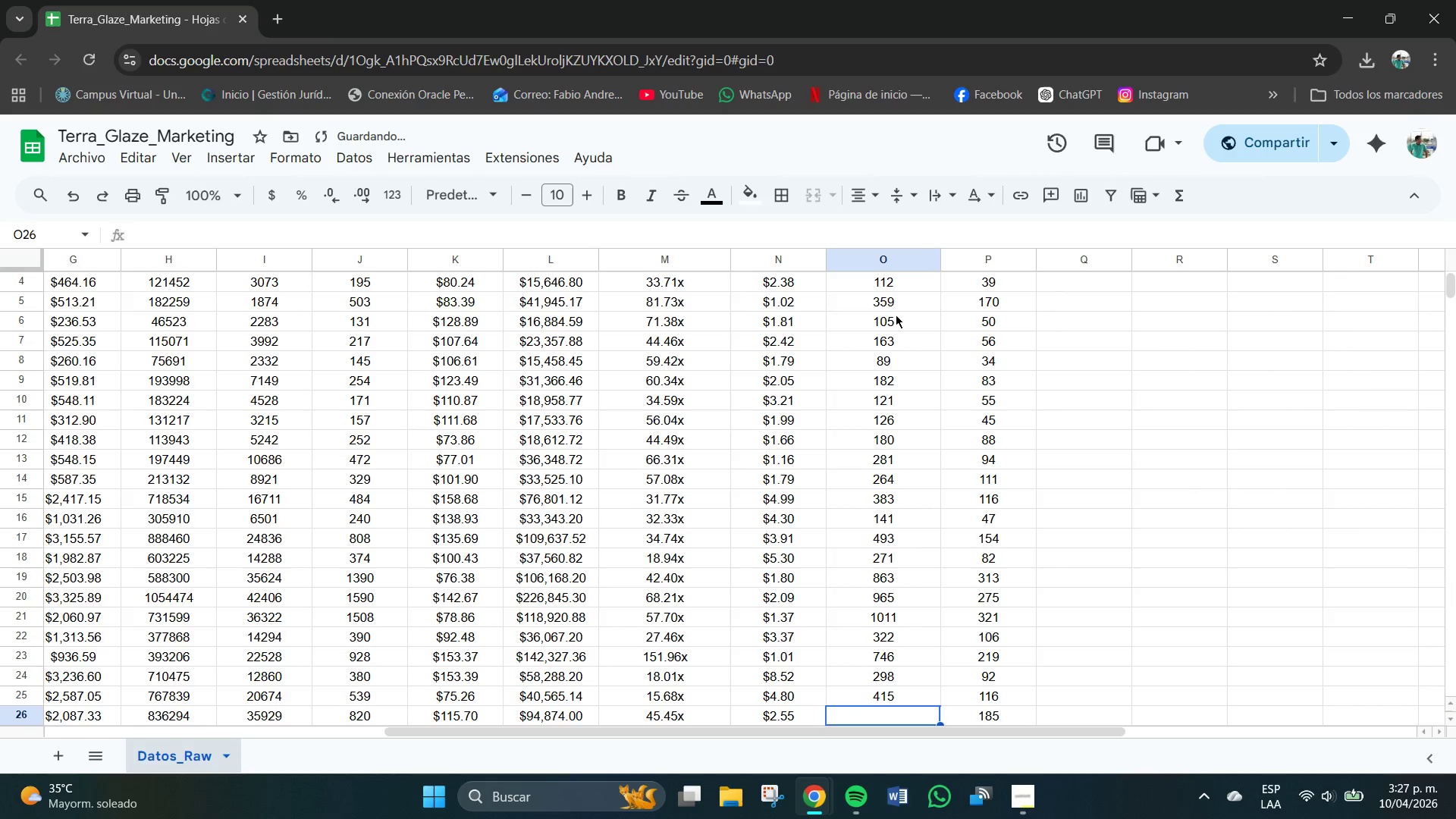 
key(Numpad6)
 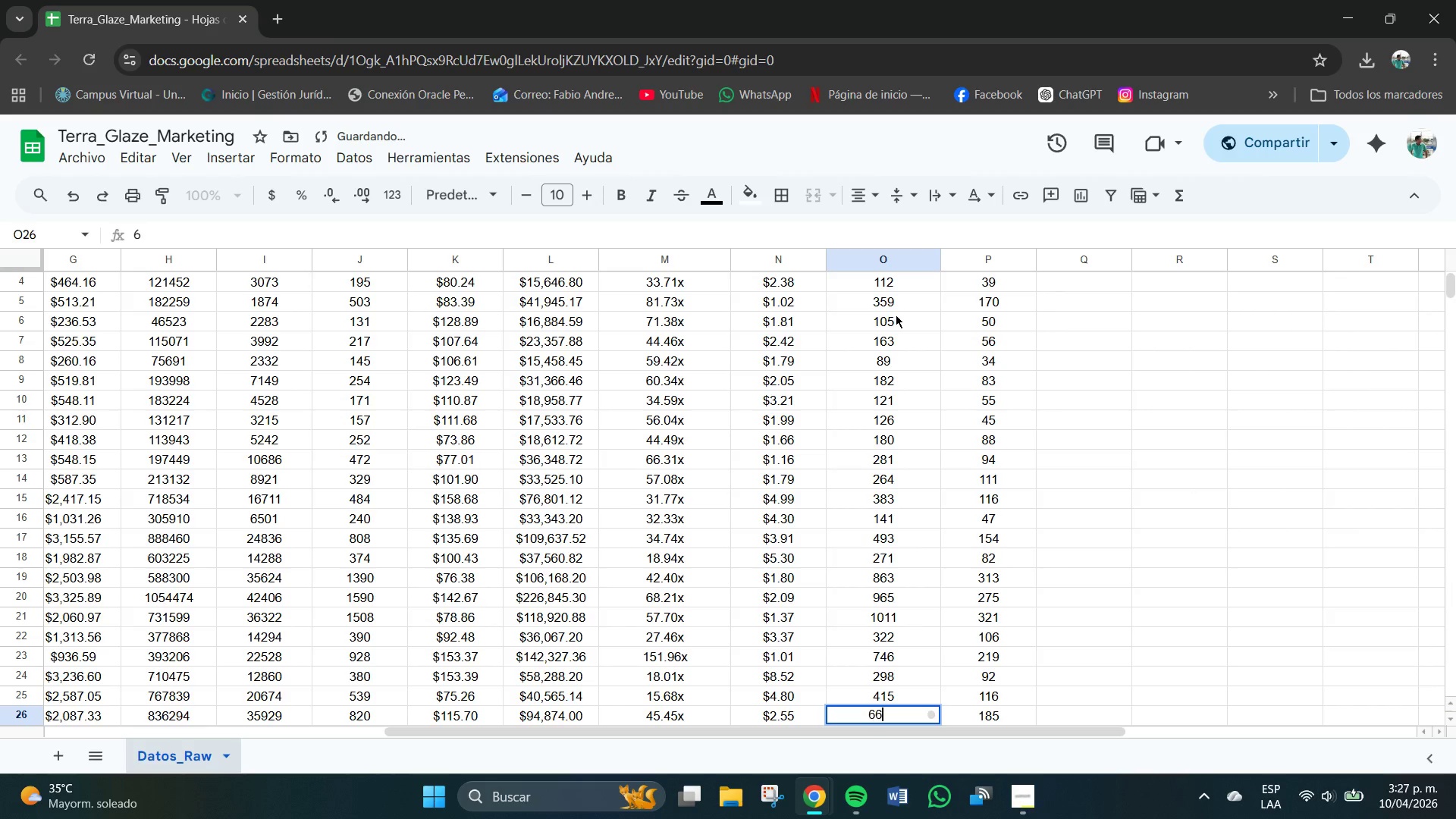 
key(Numpad6)
 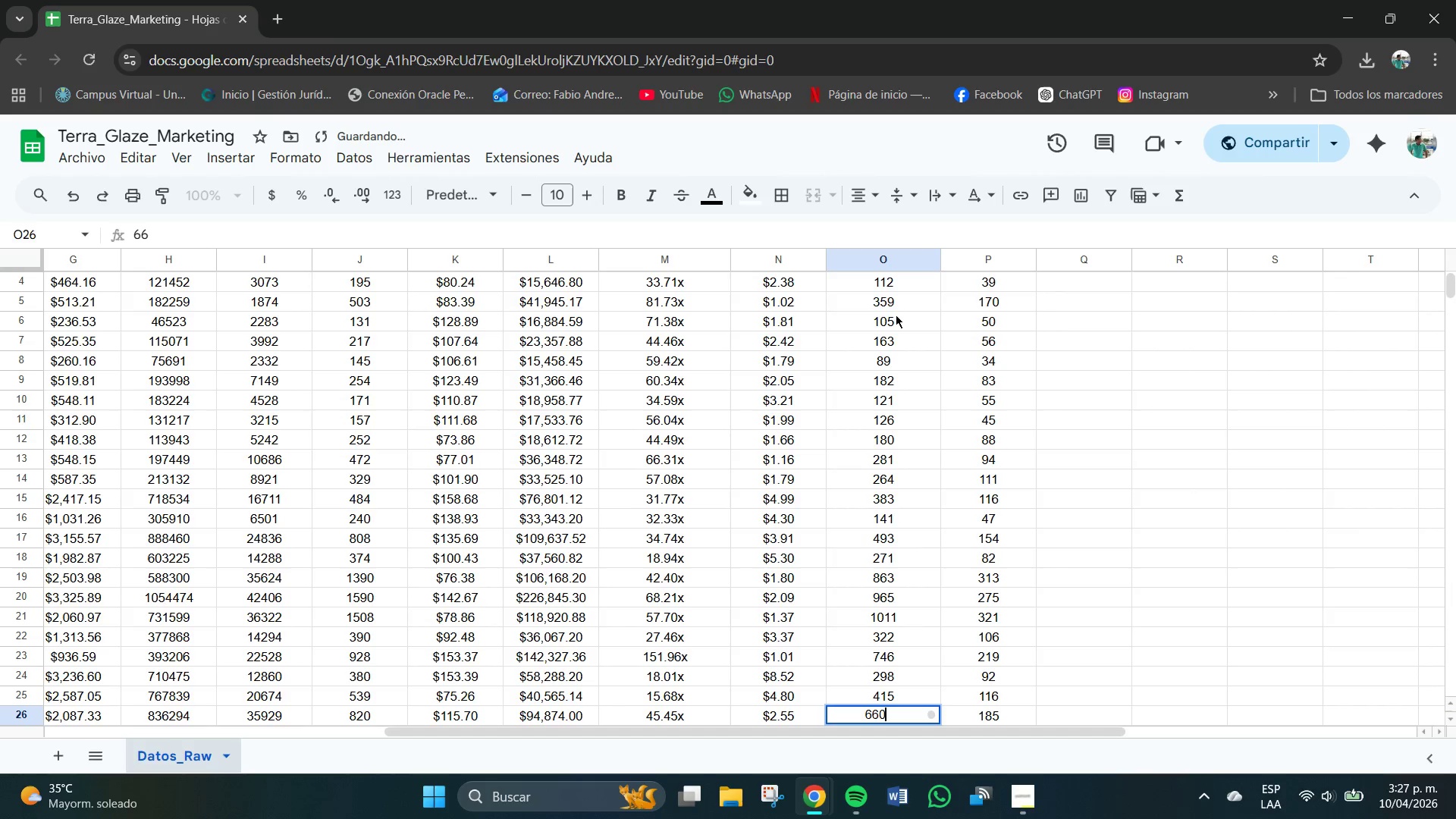 
key(Numpad0)
 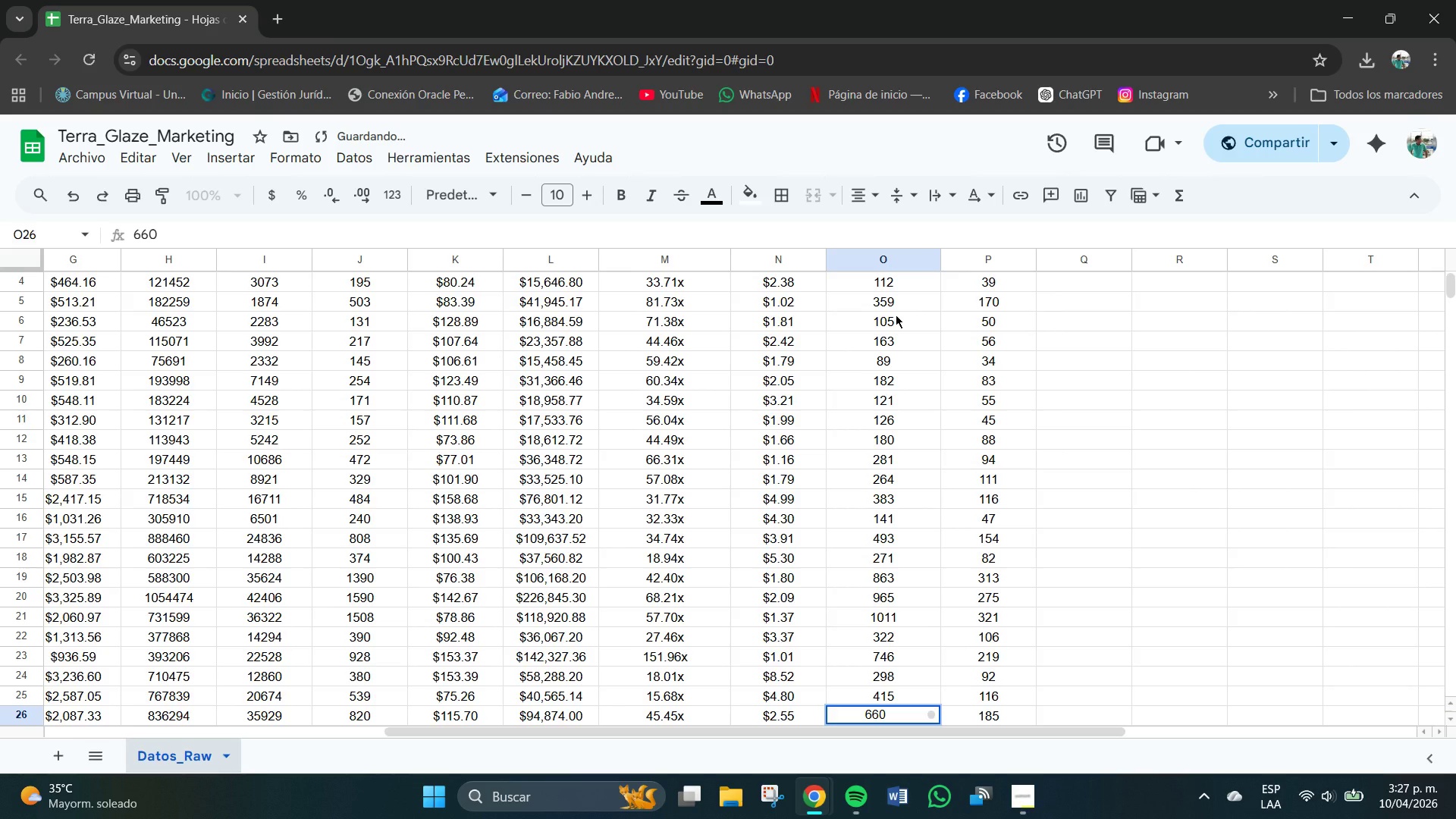 
key(NumpadEnter)
 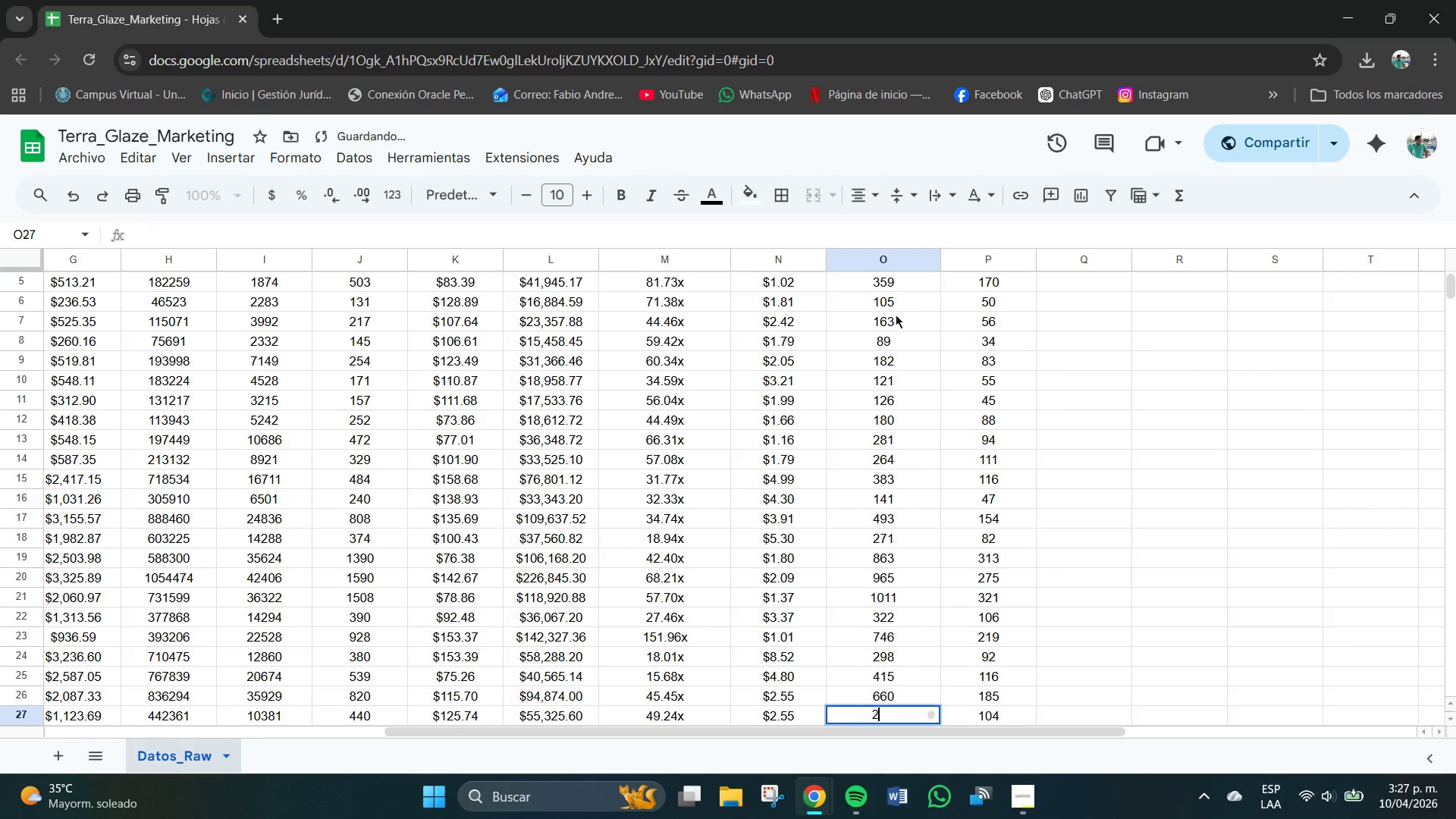 
key(Numpad2)
 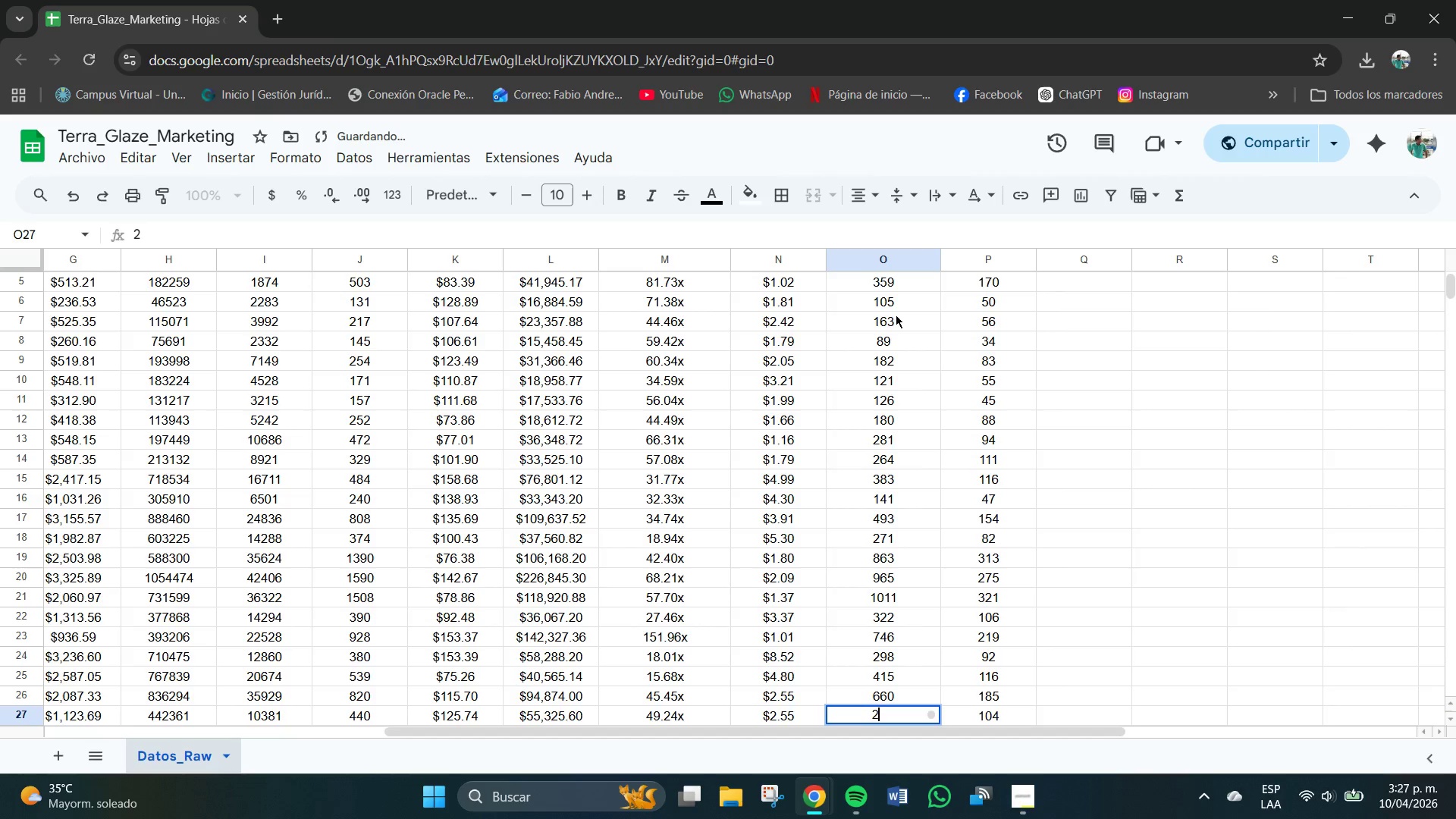 
key(Numpad9)
 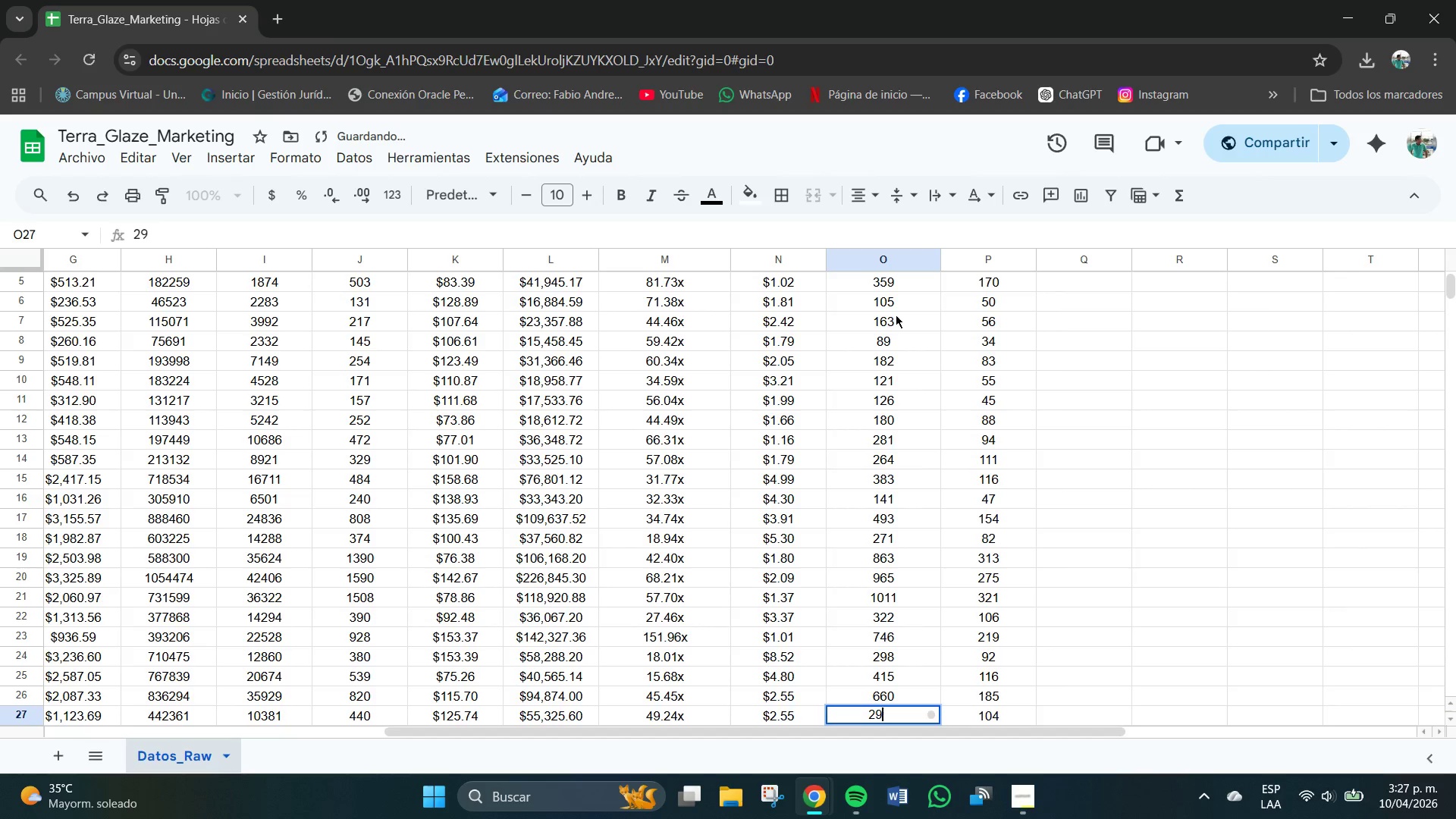 
key(Numpad7)
 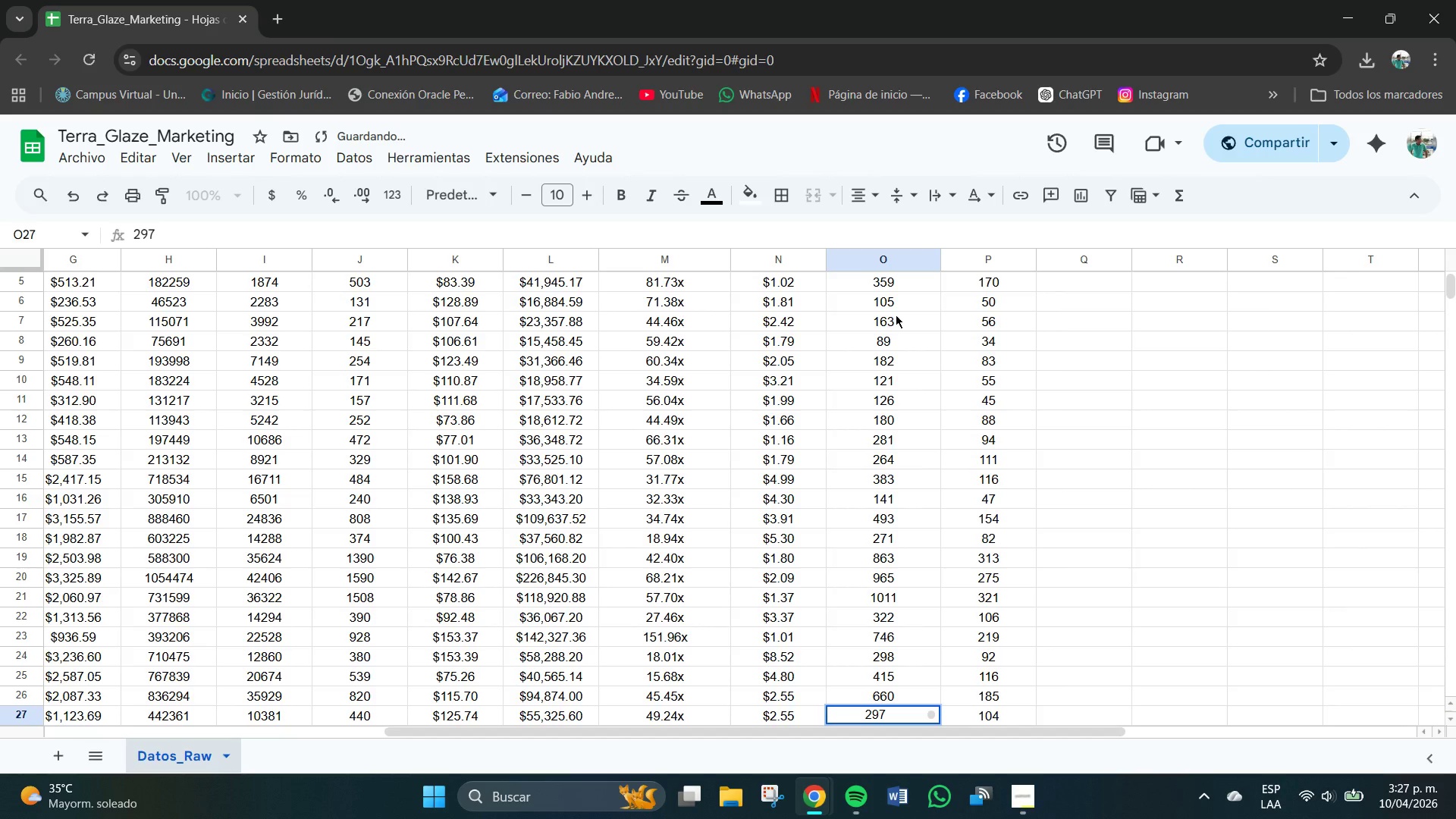 
key(NumpadEnter)
 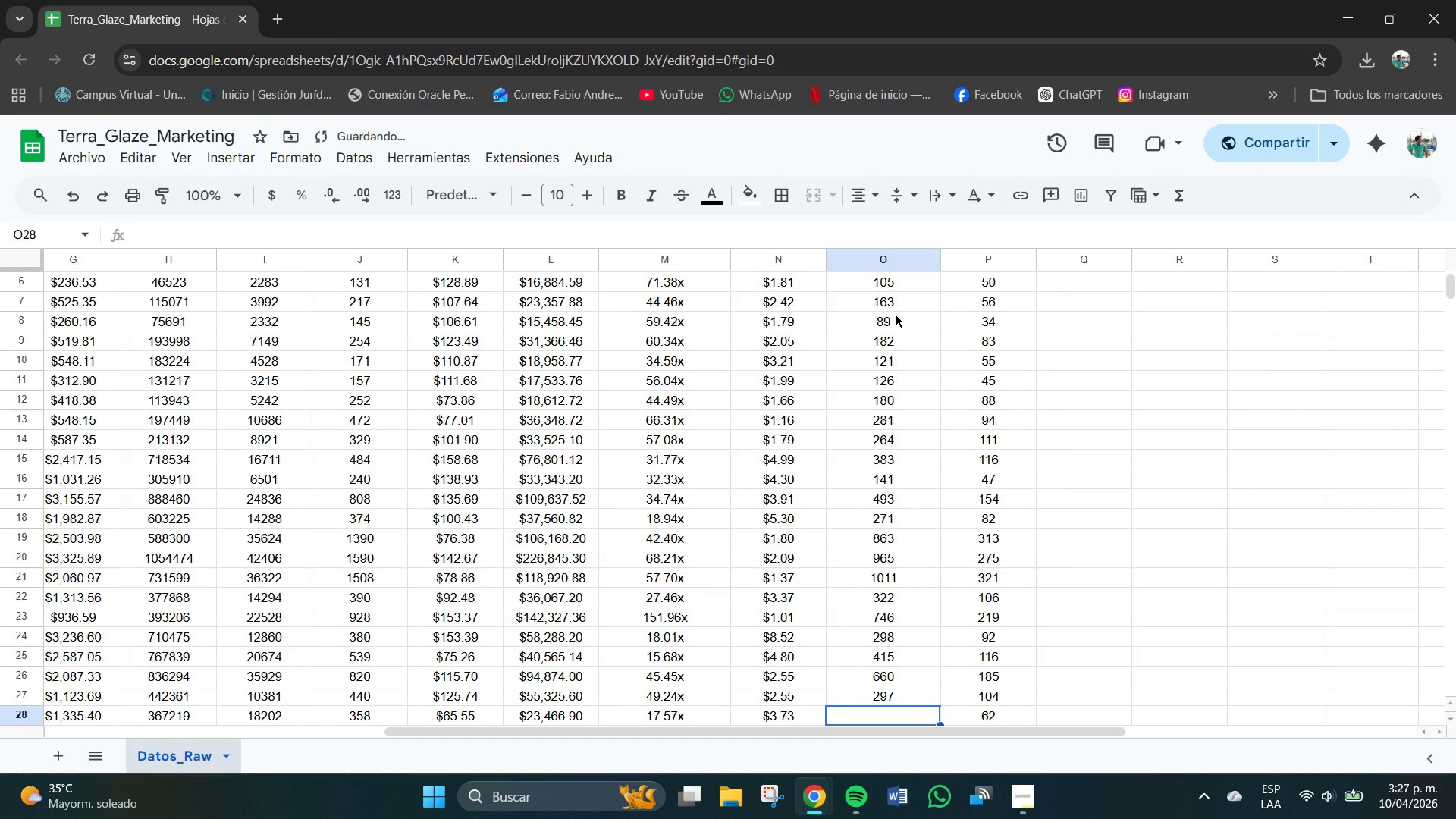 
key(Numpad2)
 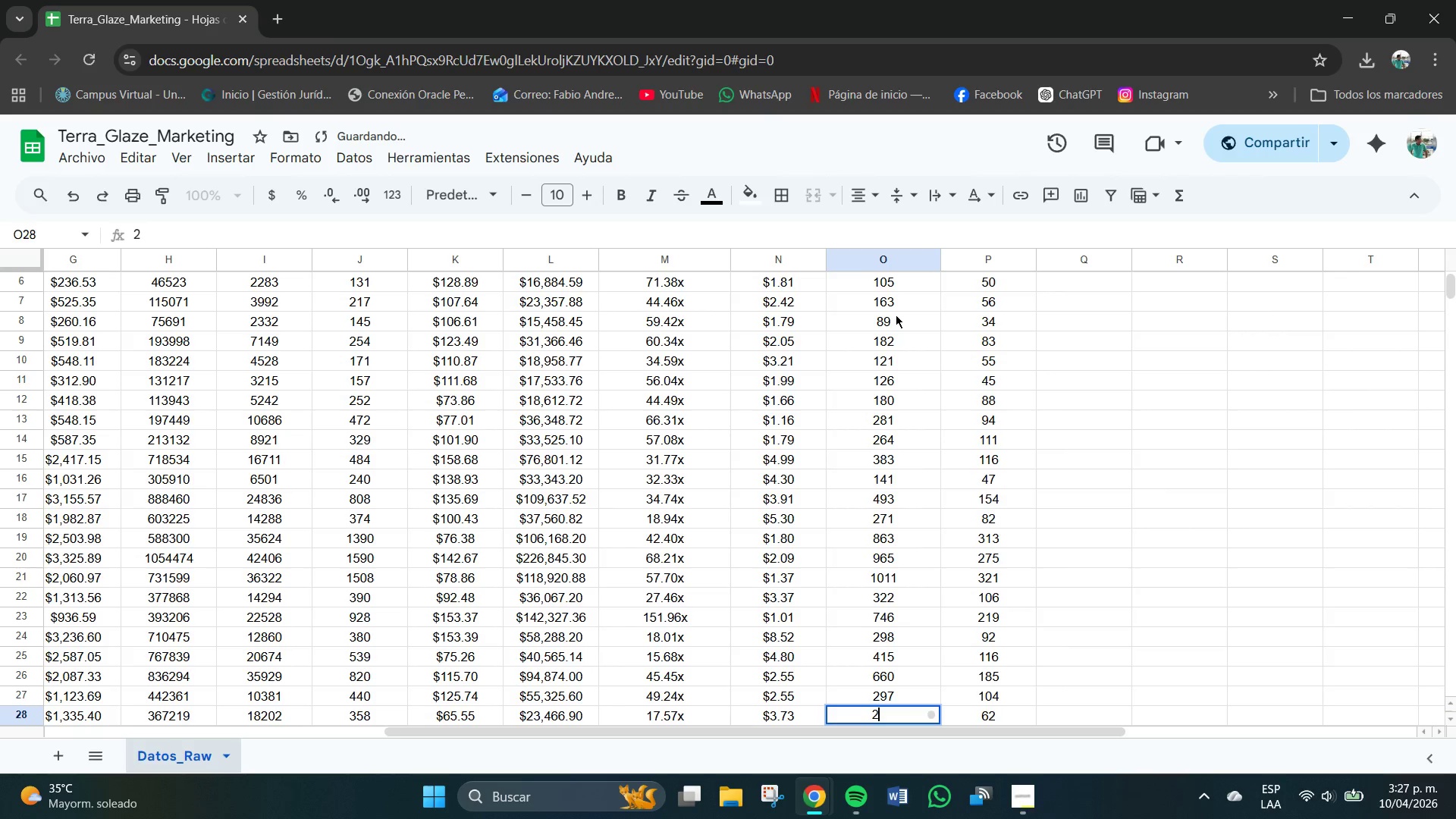 
key(Numpad7)
 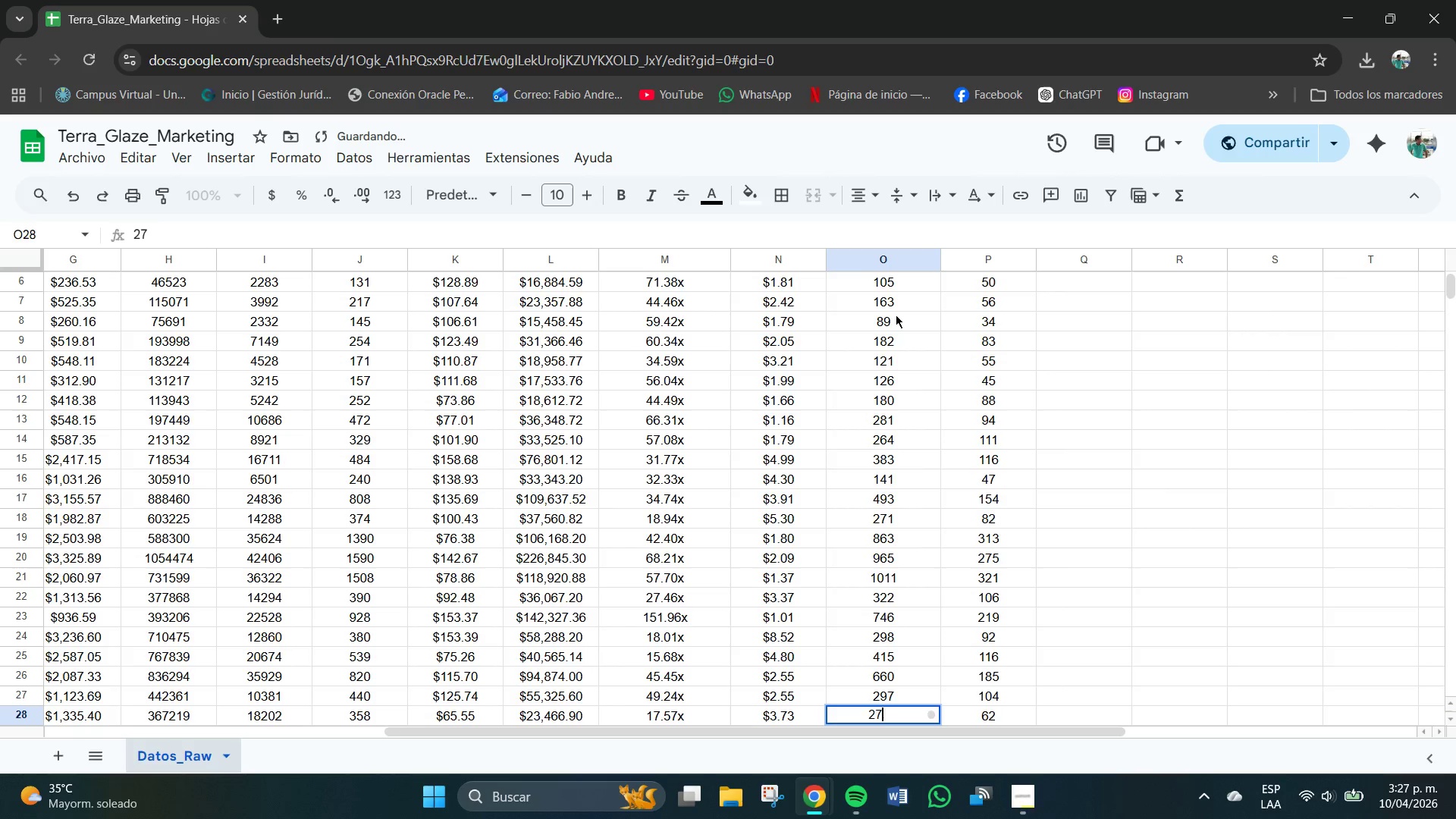 
key(Numpad7)
 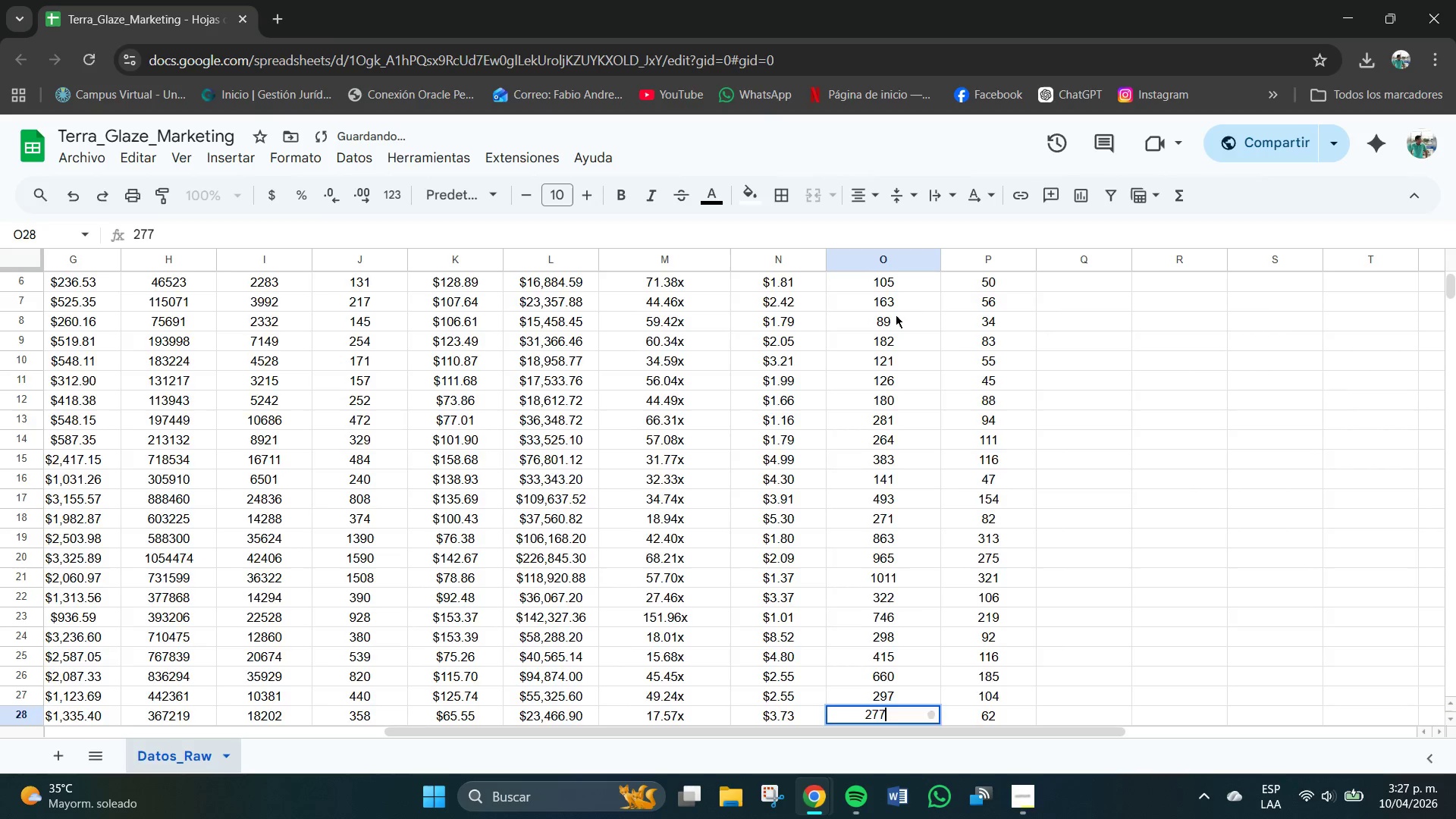 
key(NumpadEnter)
 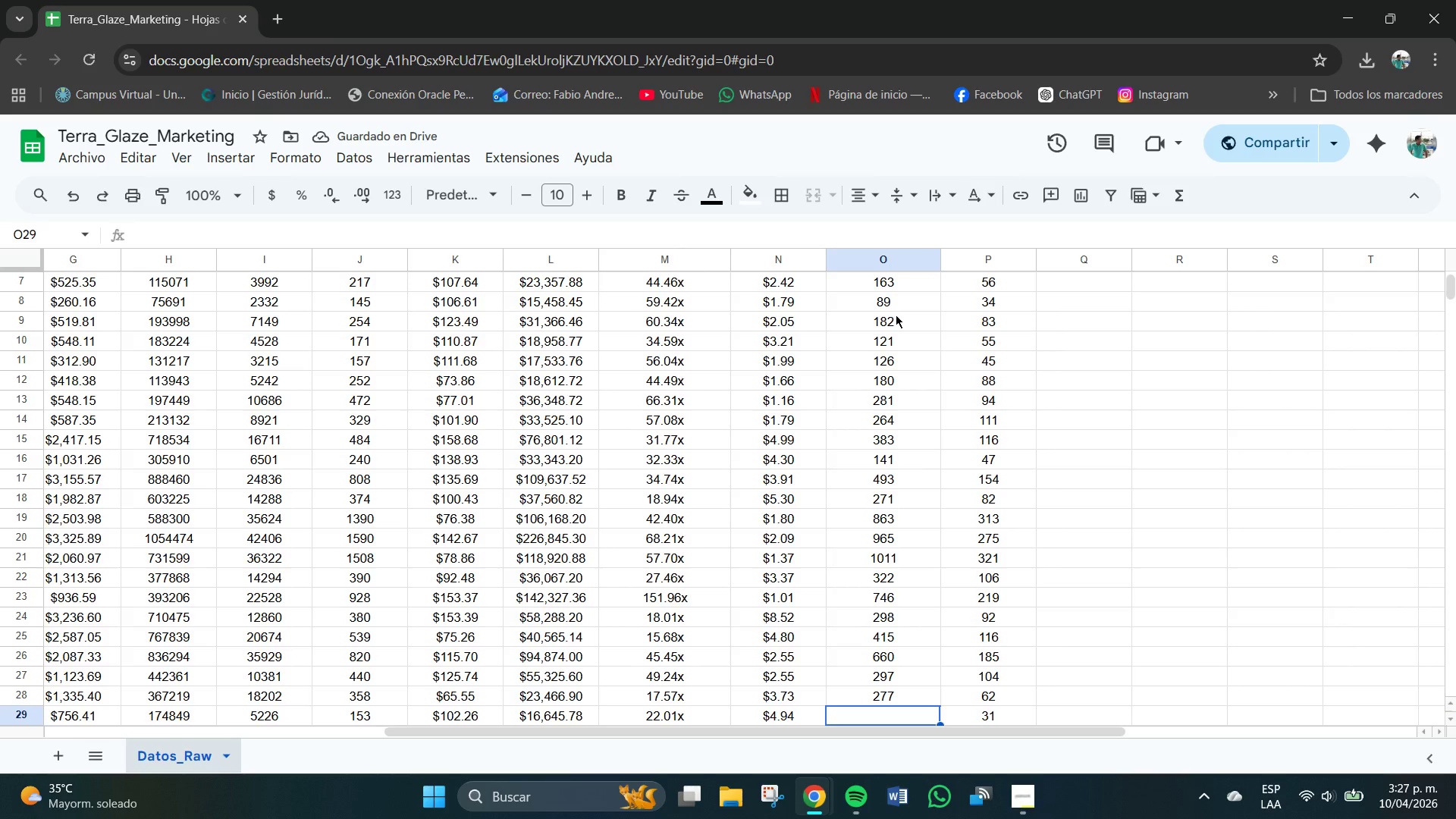 
wait(5.06)
 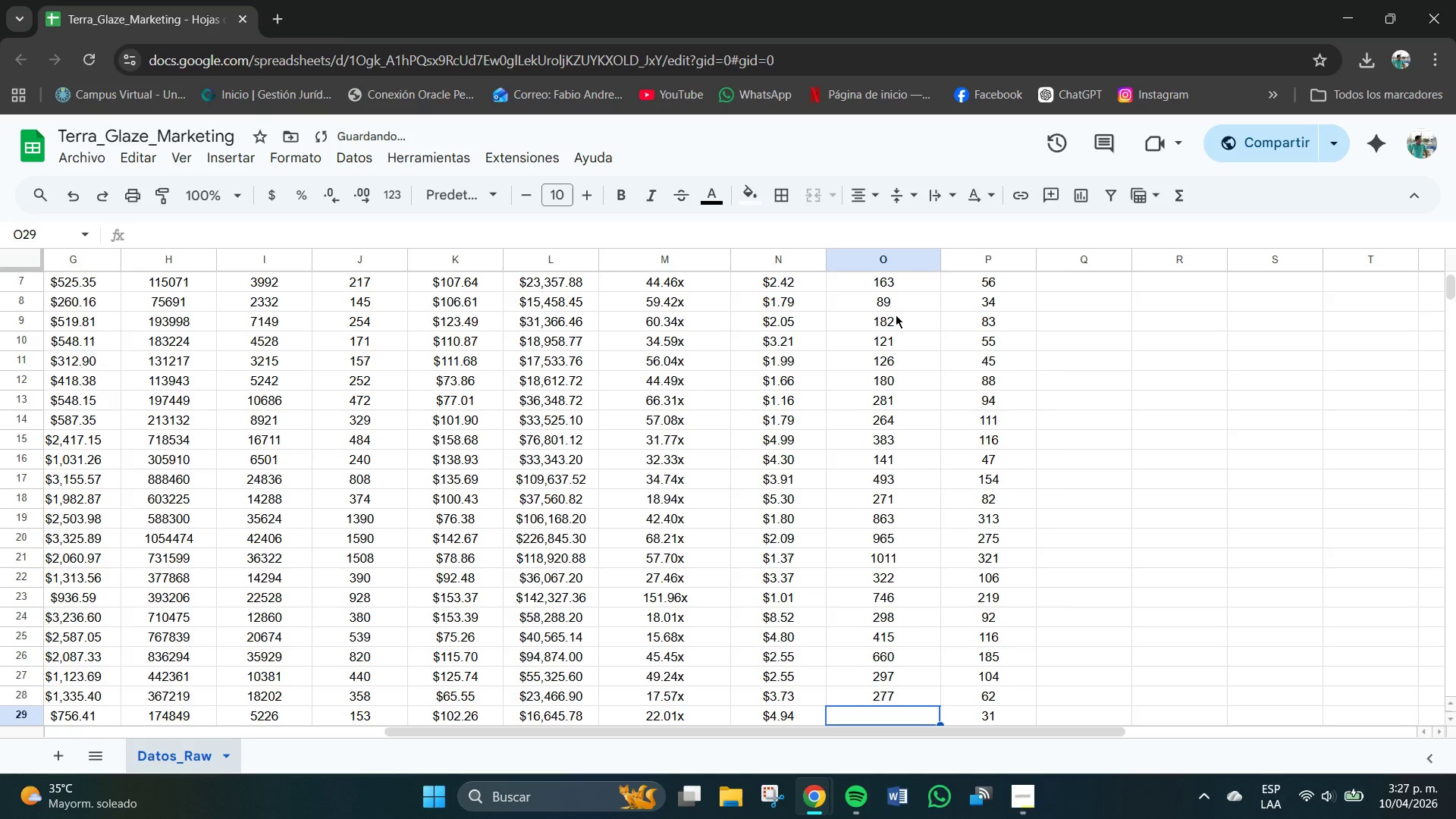 
key(Numpad1)
 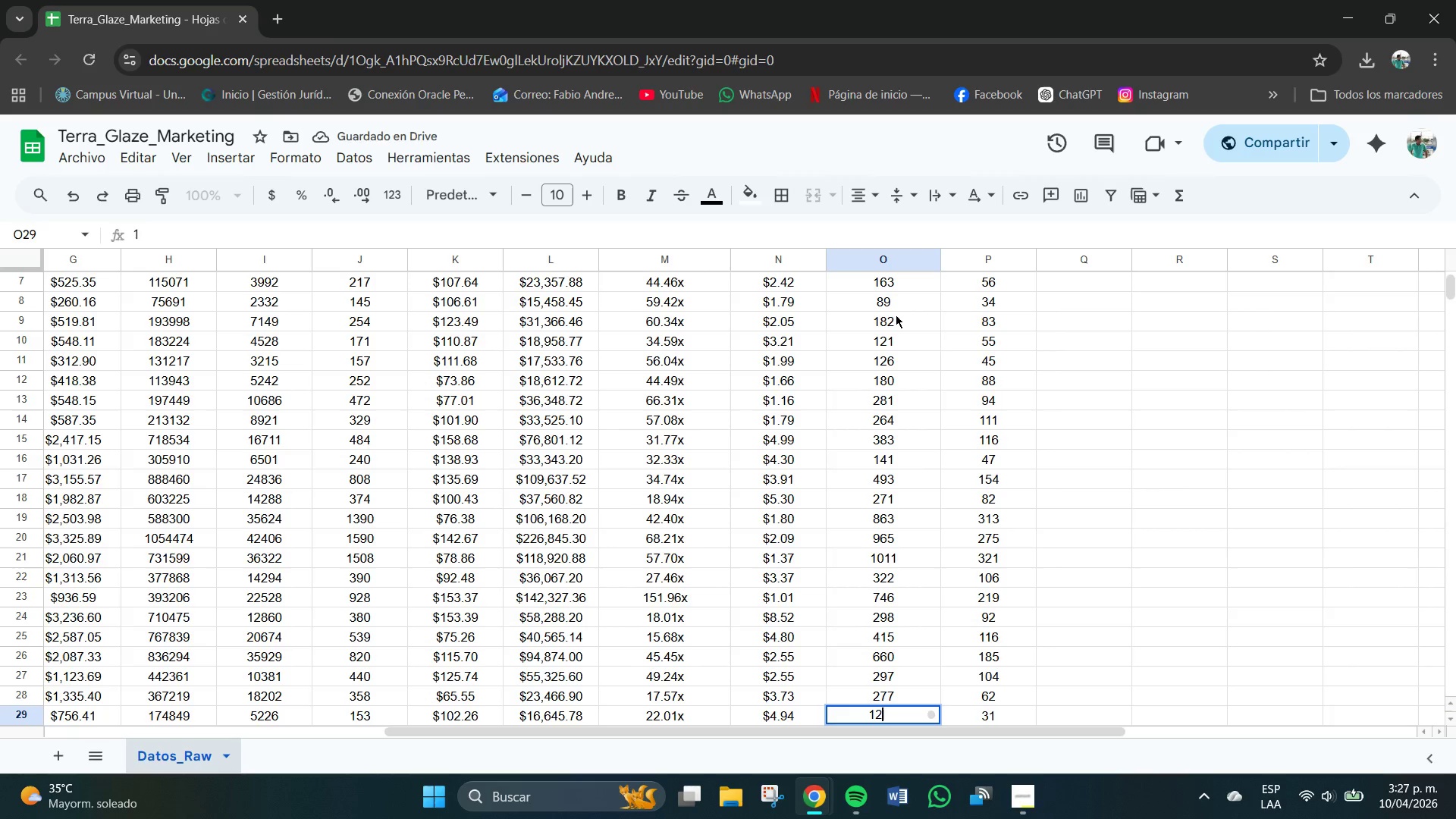 
key(Numpad2)
 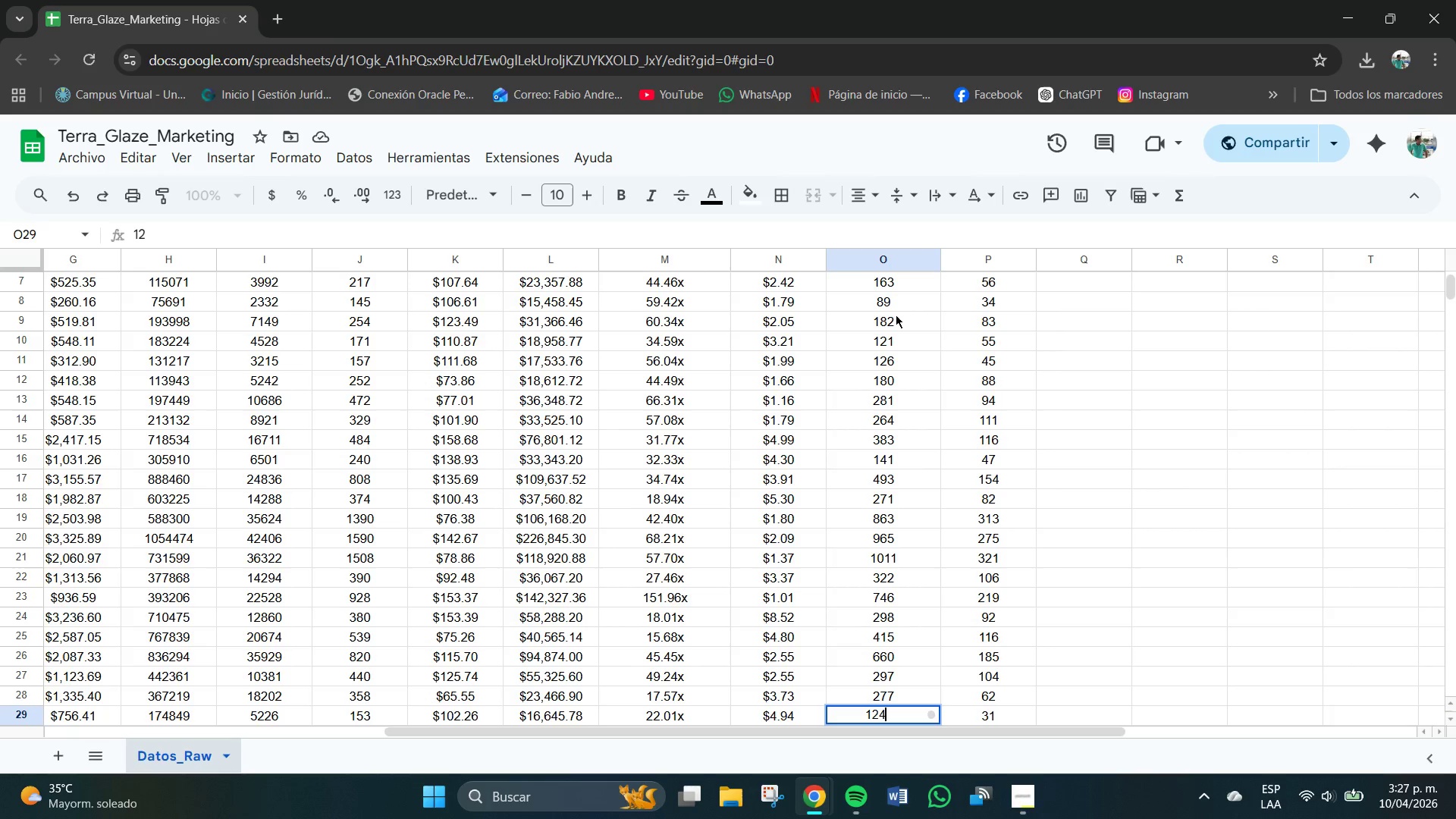 
key(Numpad4)
 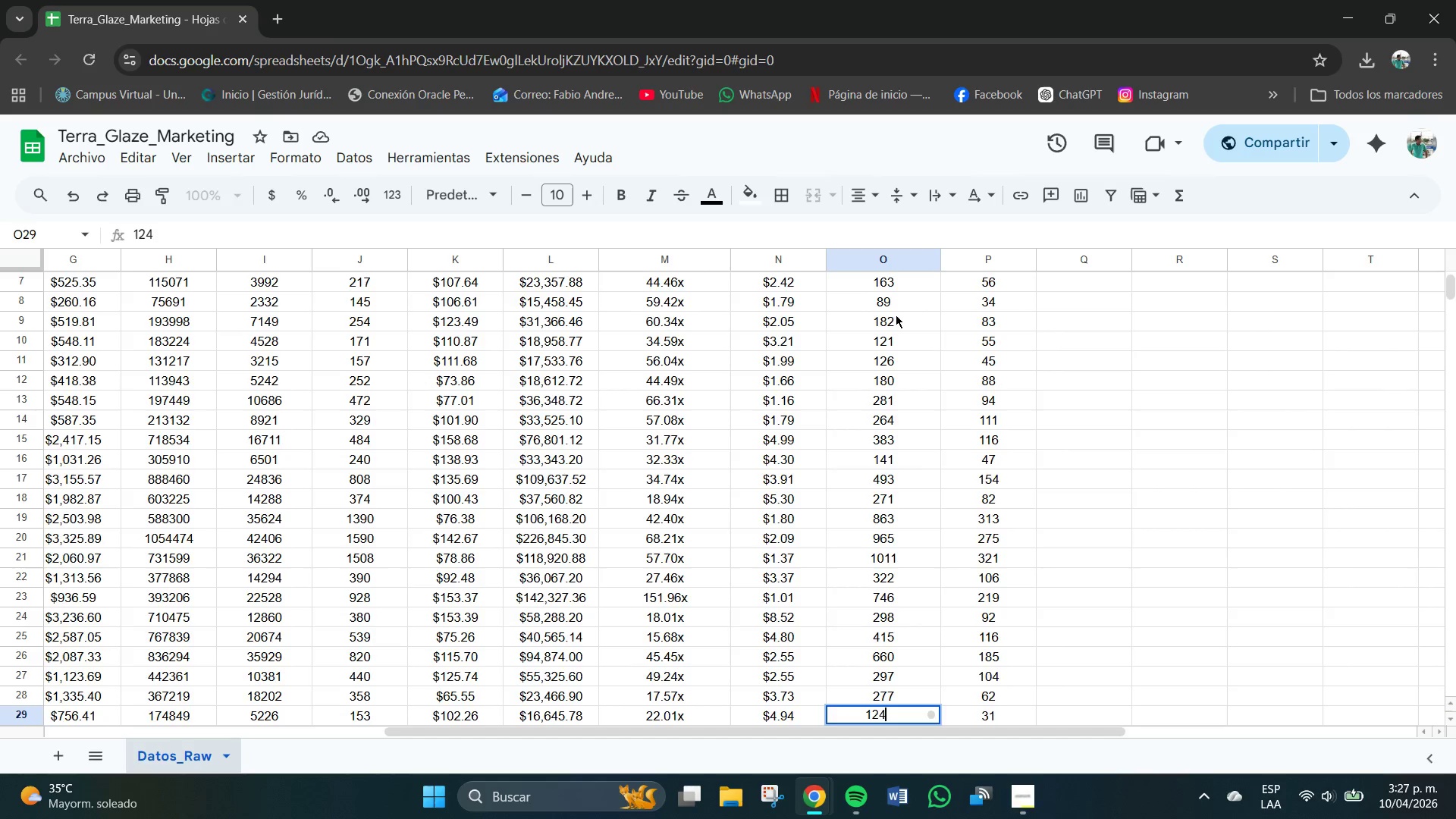 
key(NumpadEnter)
 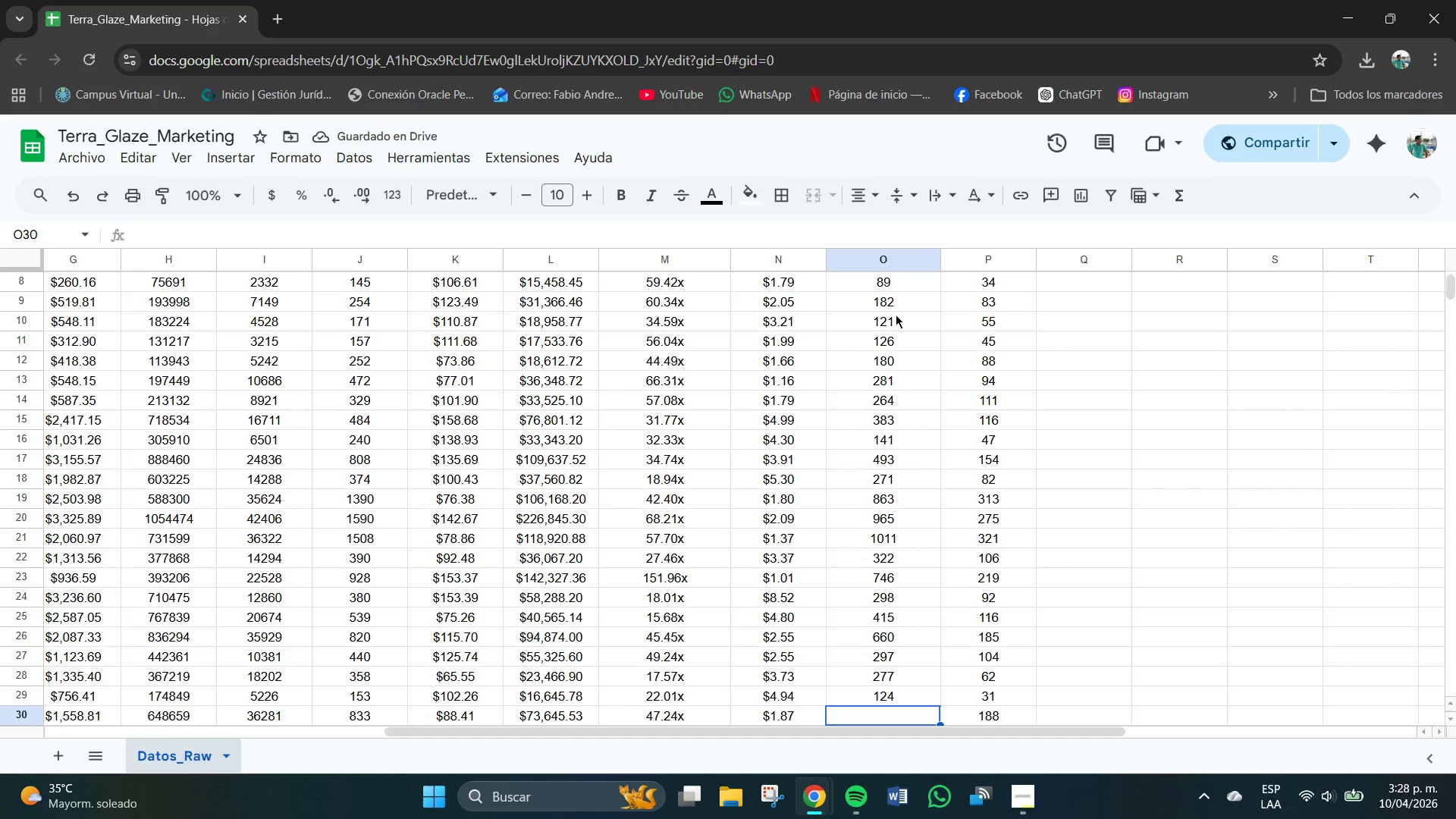 
wait(5.3)
 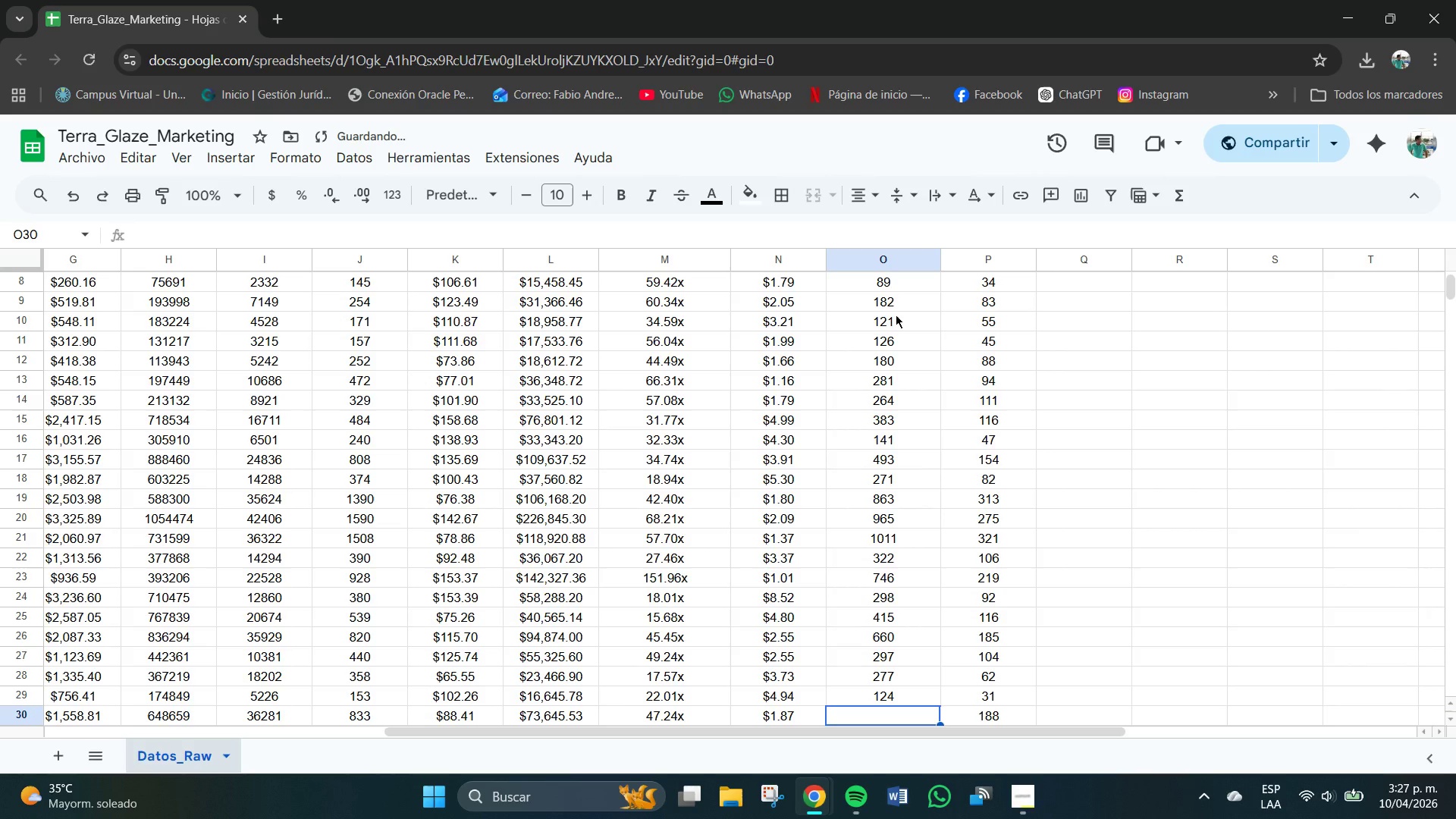 
key(Numpad5)
 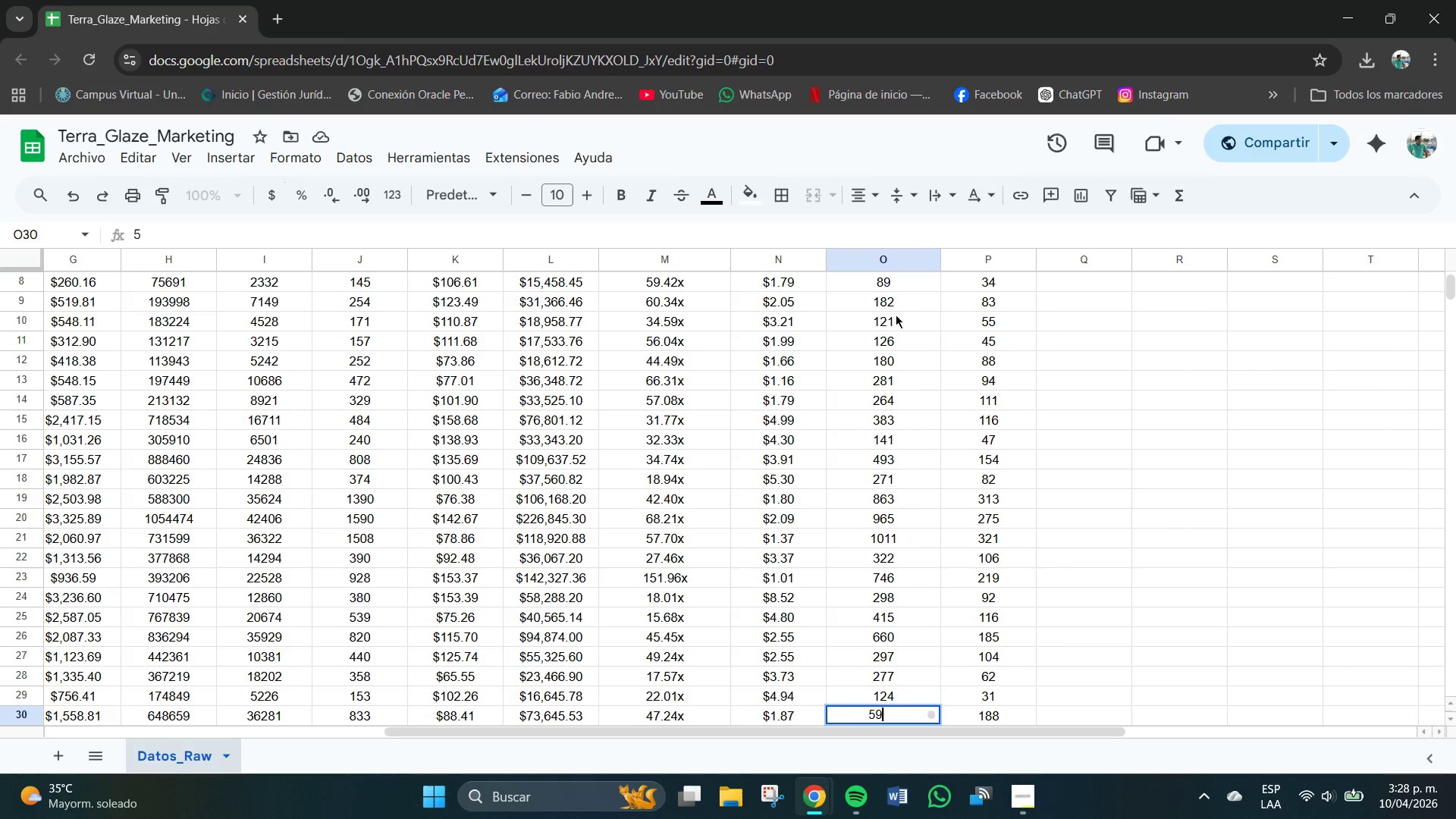 
key(Numpad9)
 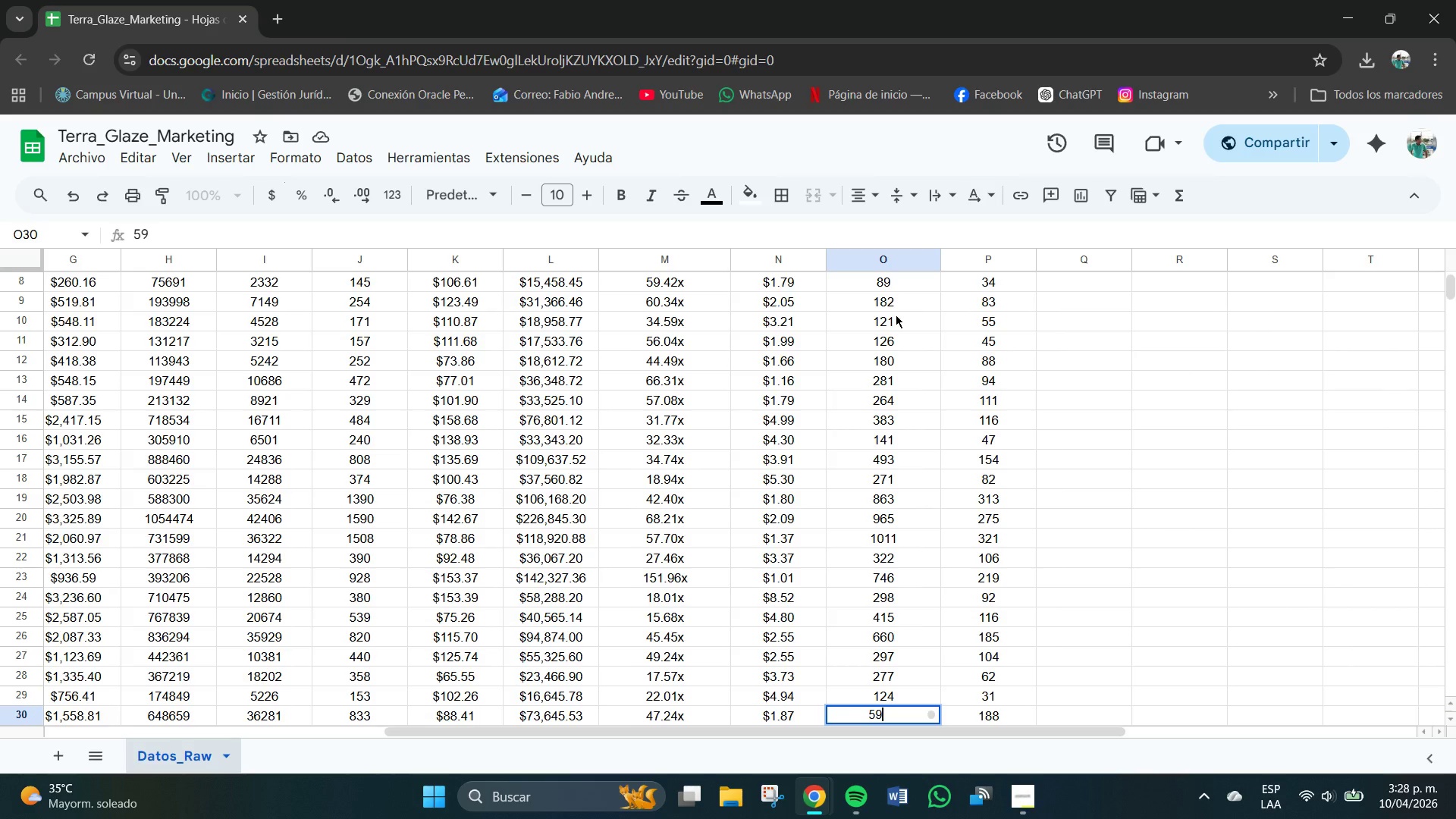 
key(Numpad6)
 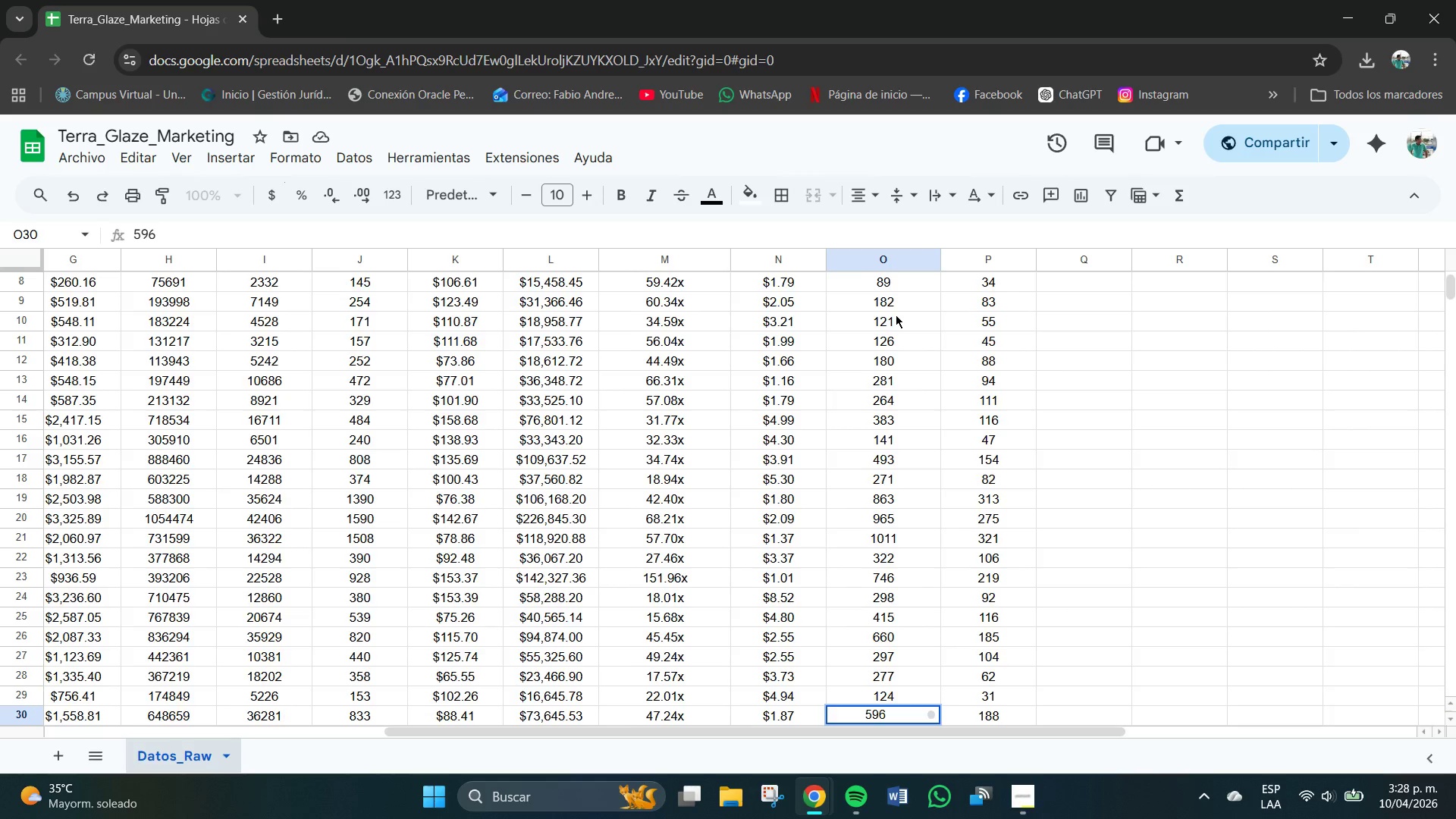 
key(NumpadEnter)
 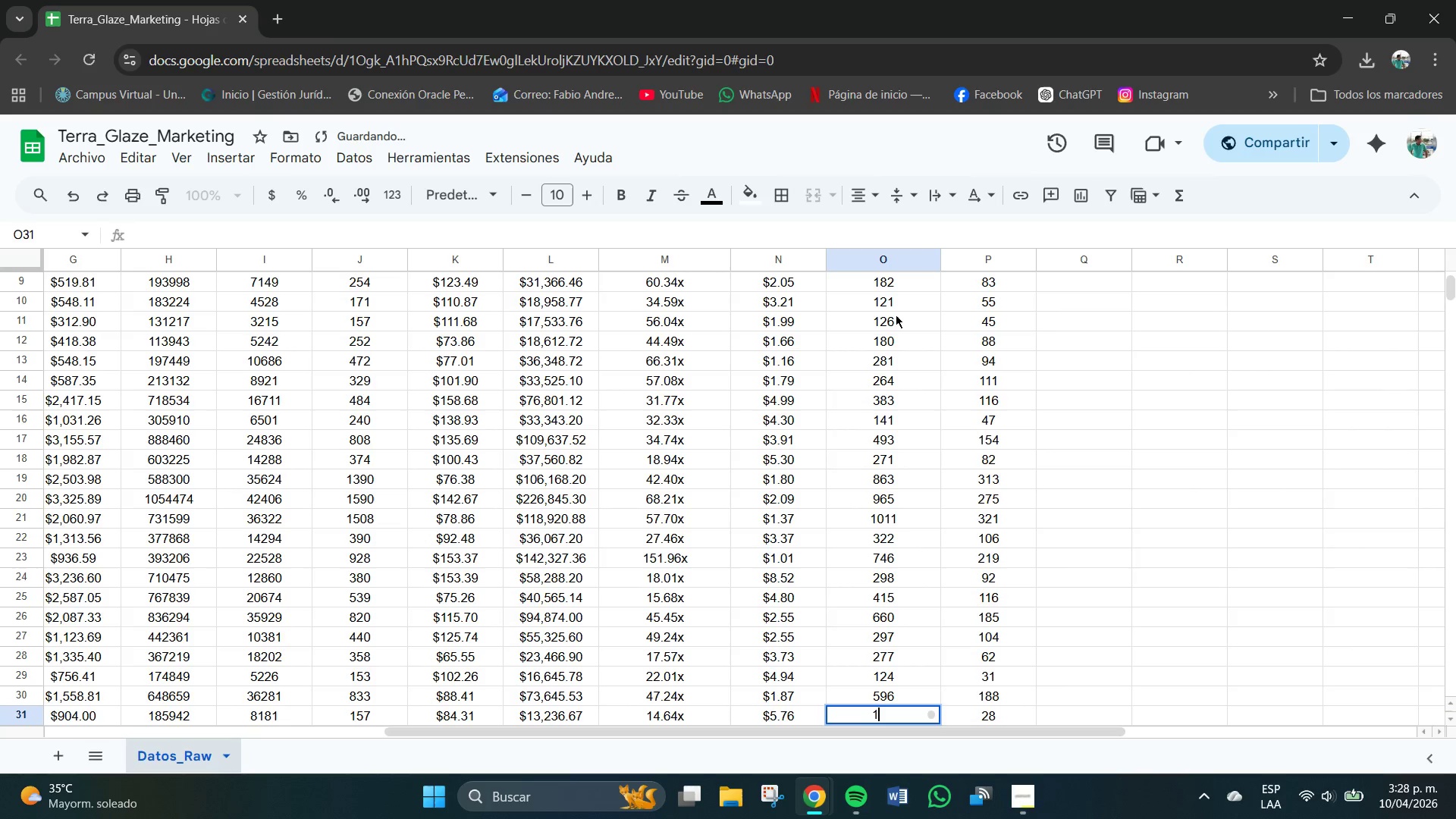 
key(Numpad1)
 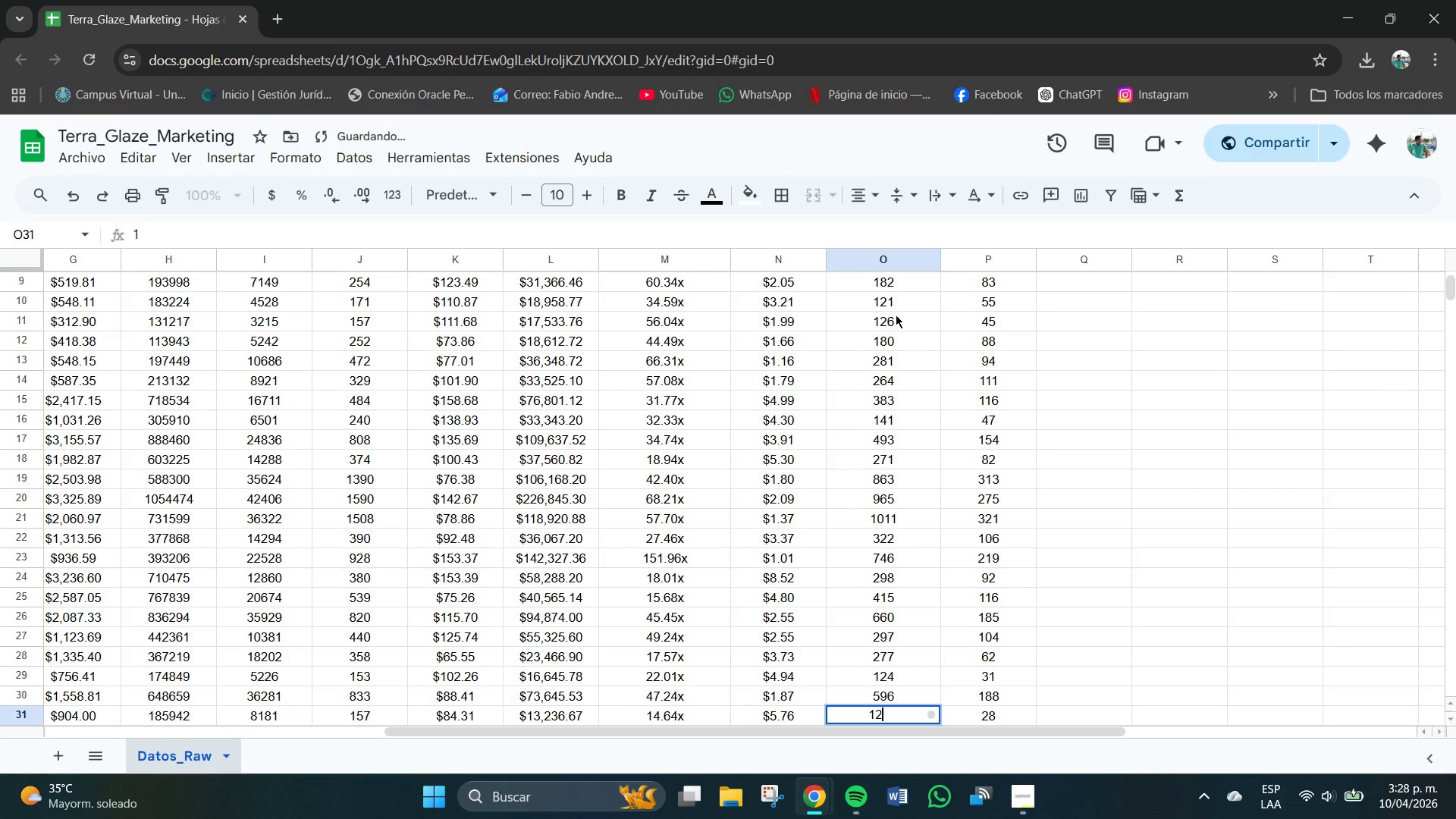 
key(Numpad2)
 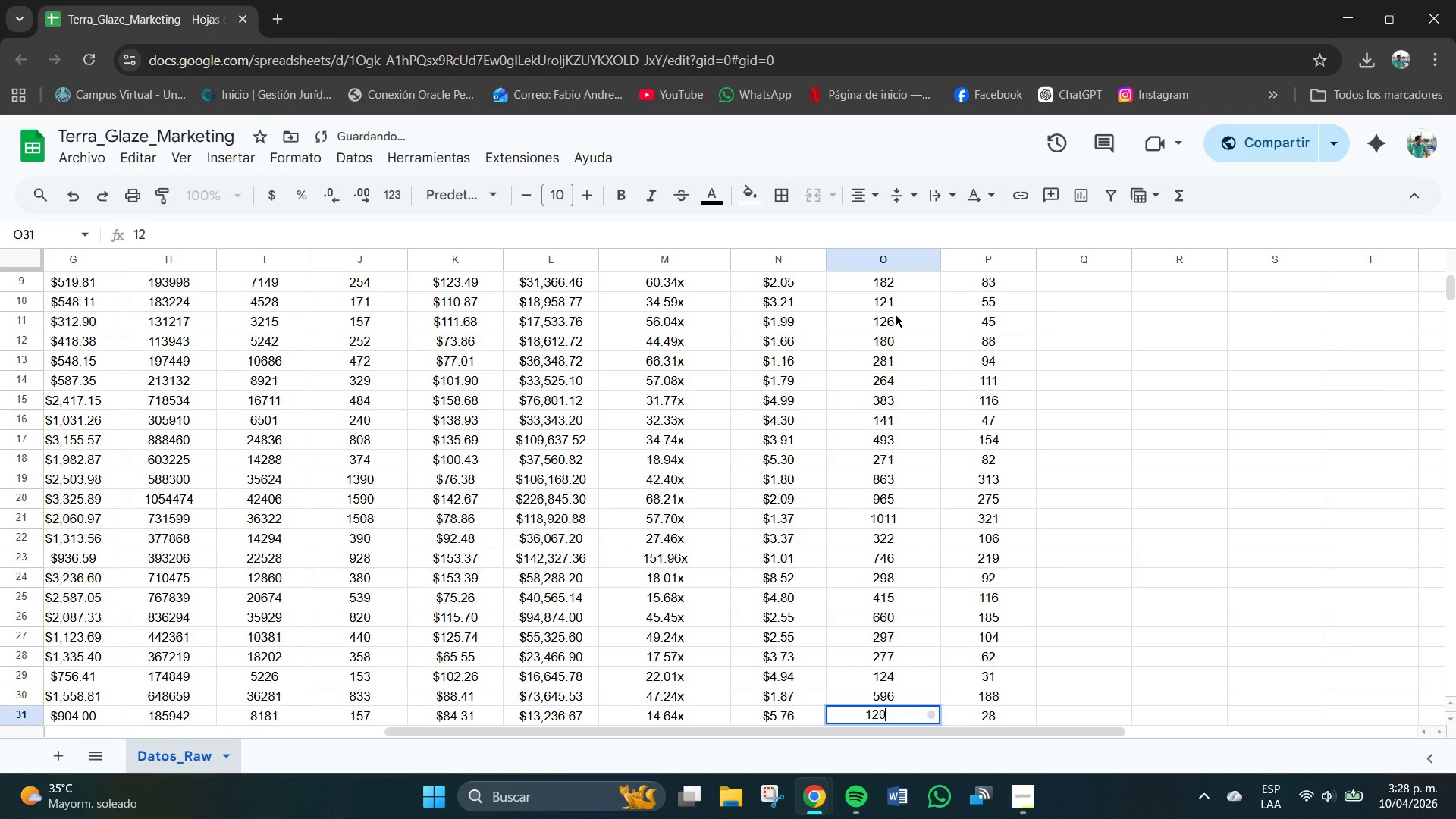 
key(Numpad0)
 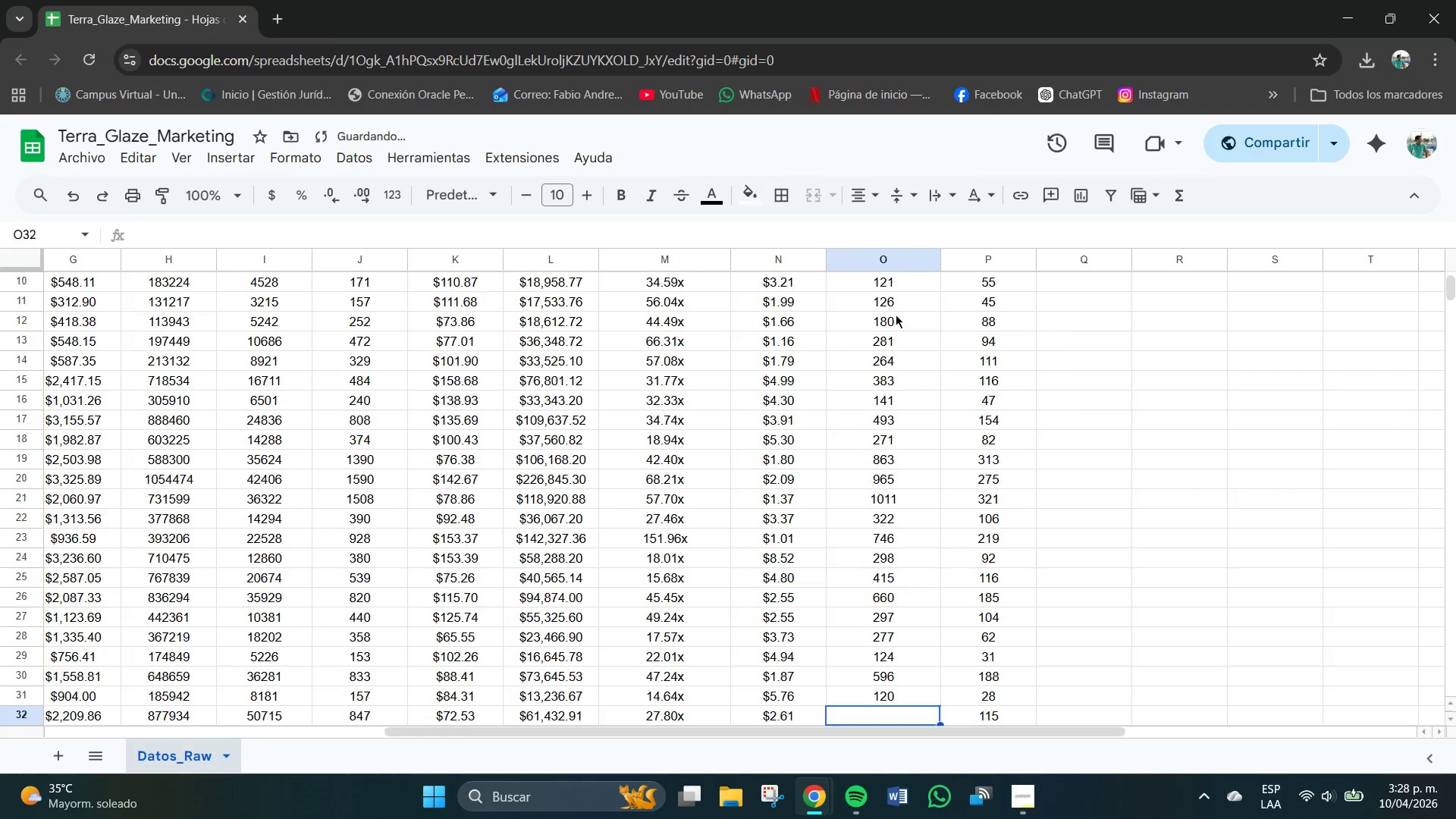 
key(NumpadEnter)
 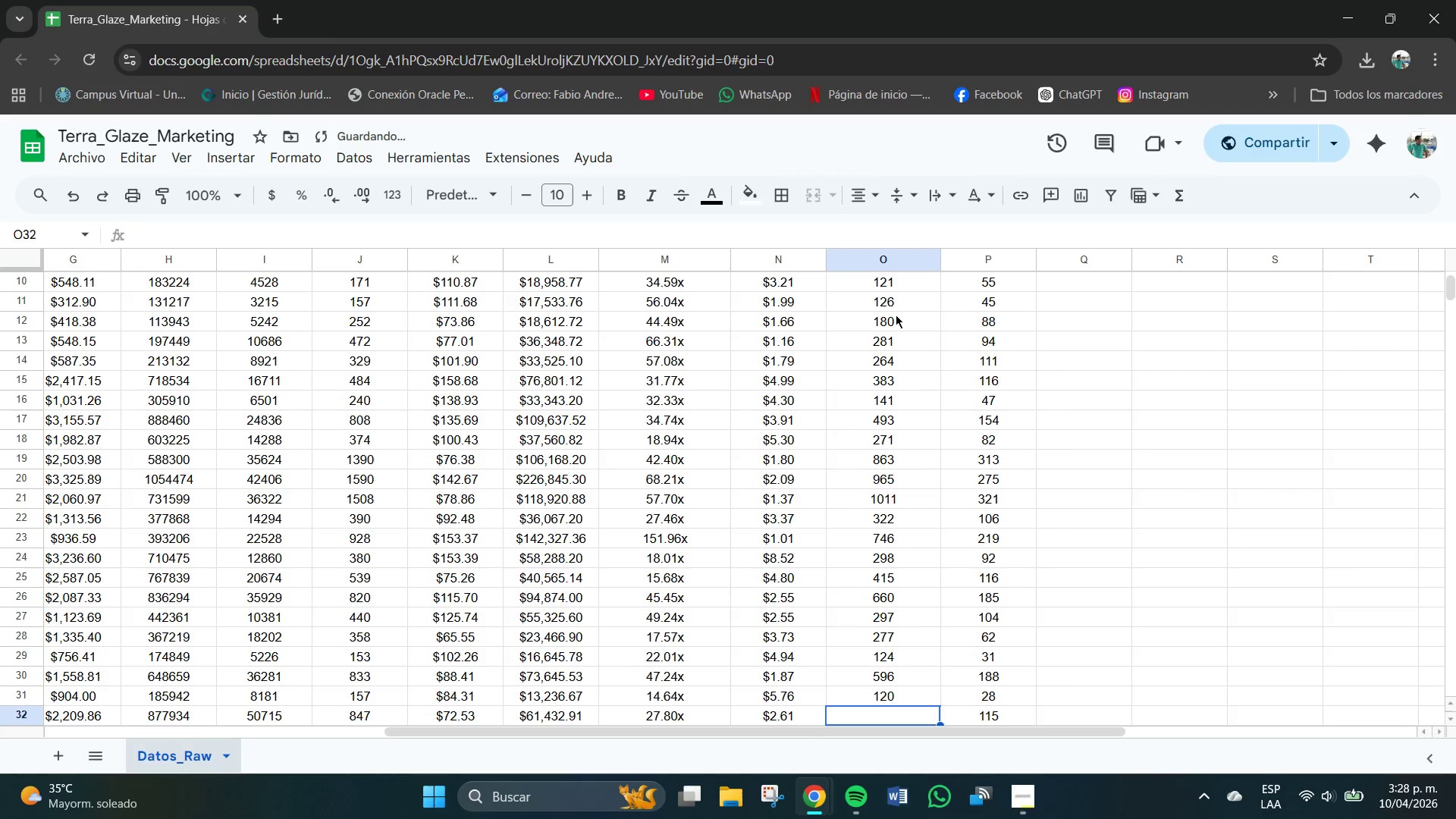 
key(Numpad5)
 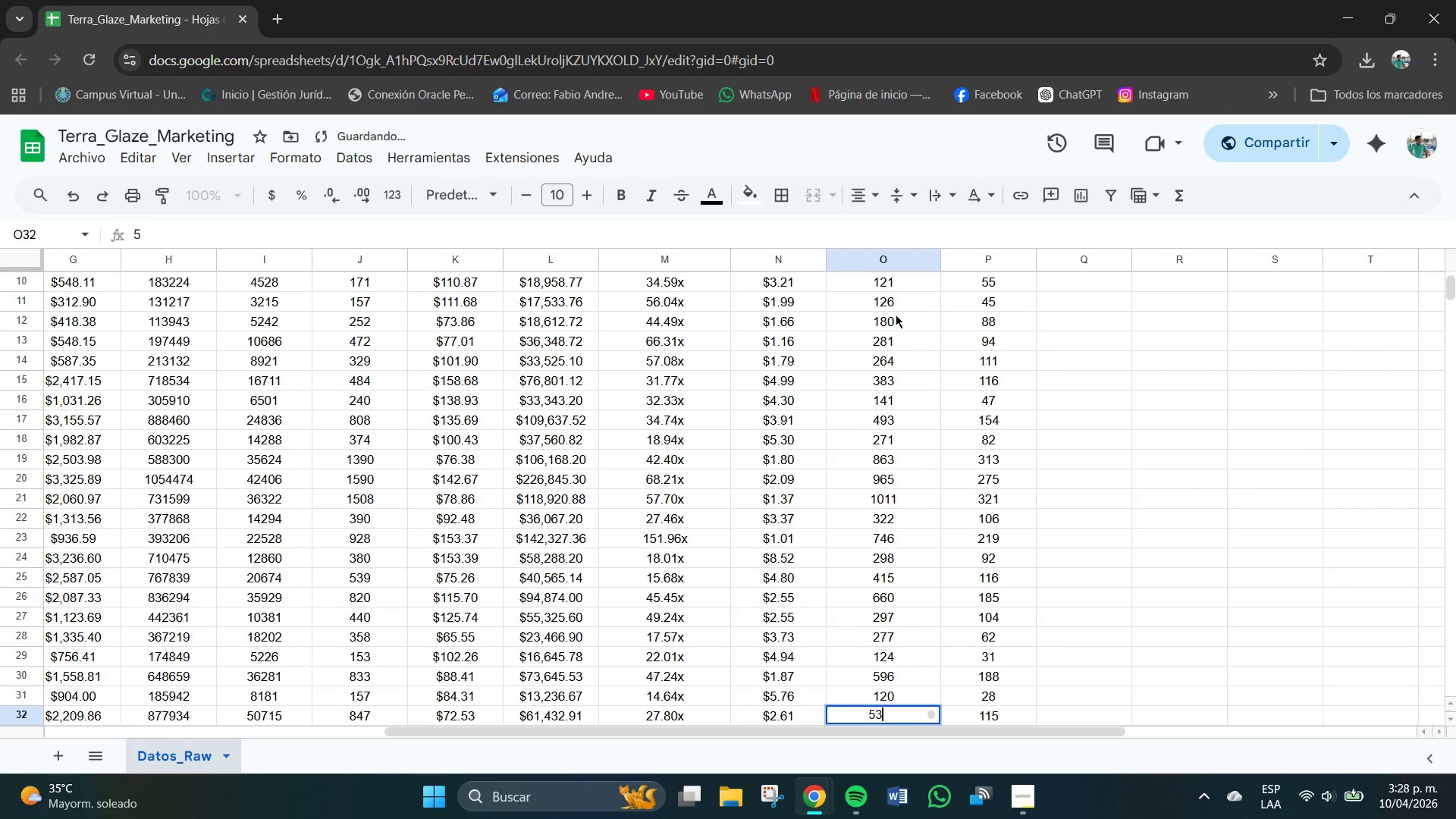 
key(Numpad3)
 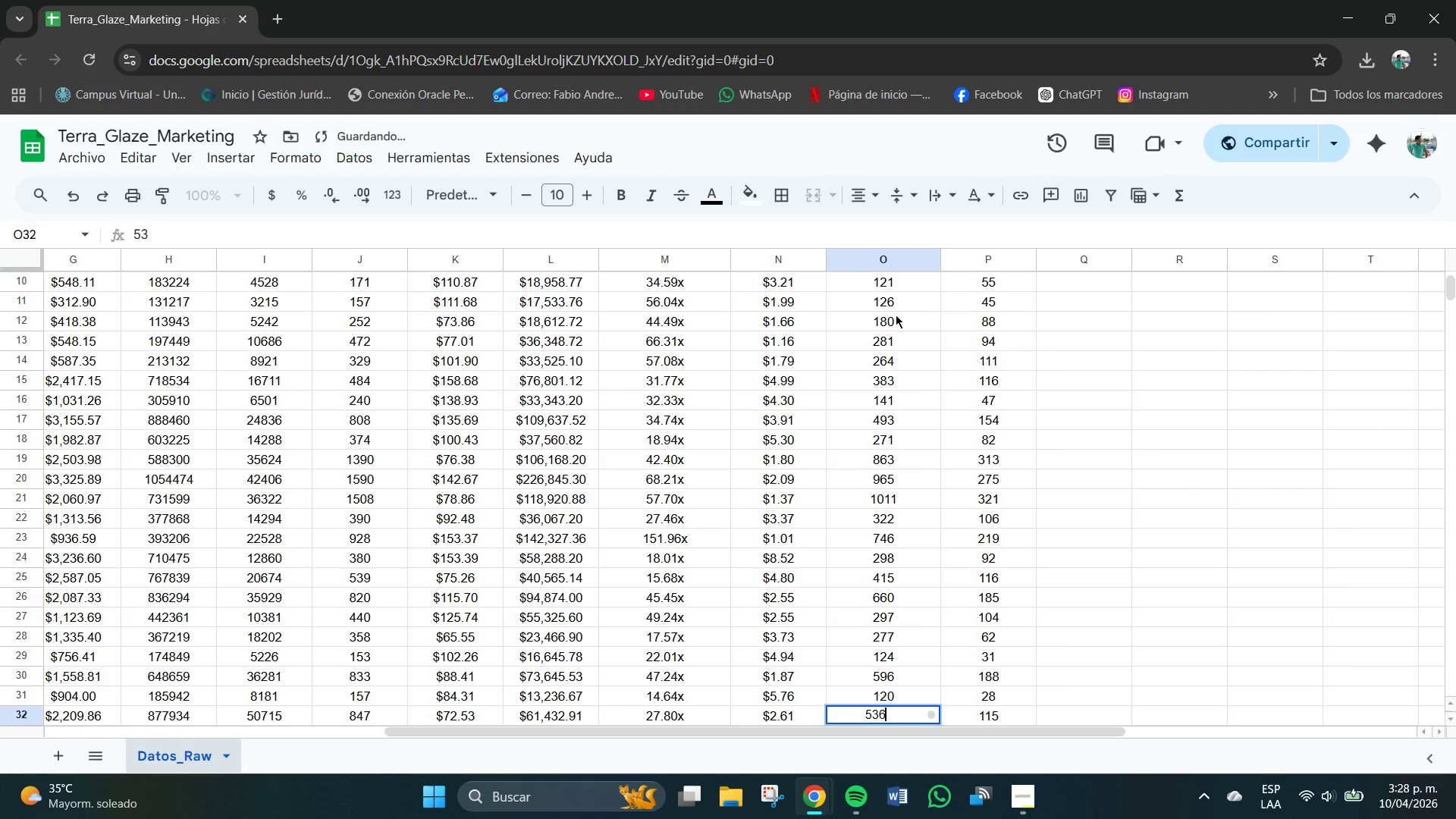 
key(Numpad6)
 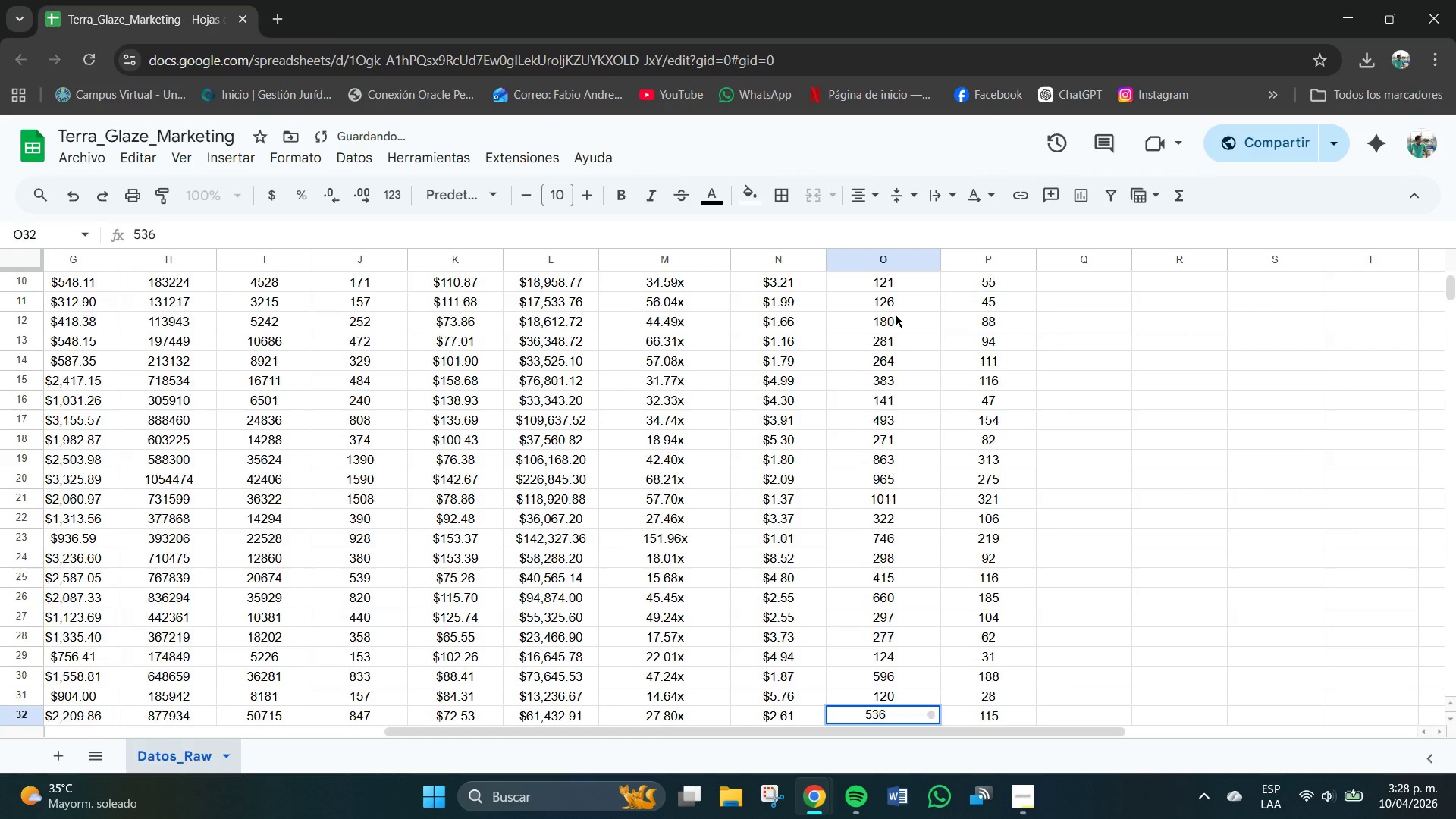 
key(NumpadEnter)
 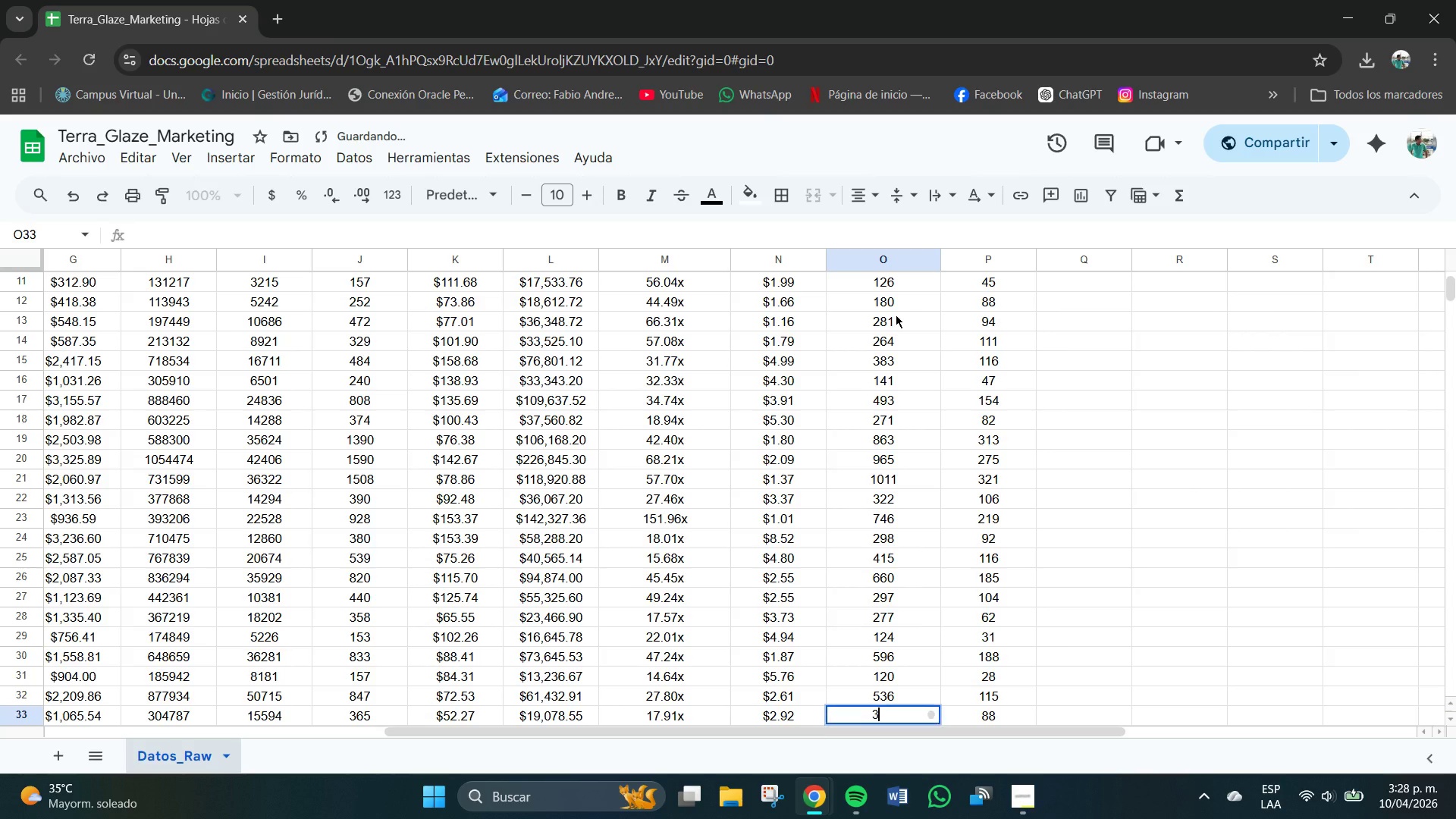 
key(Numpad3)
 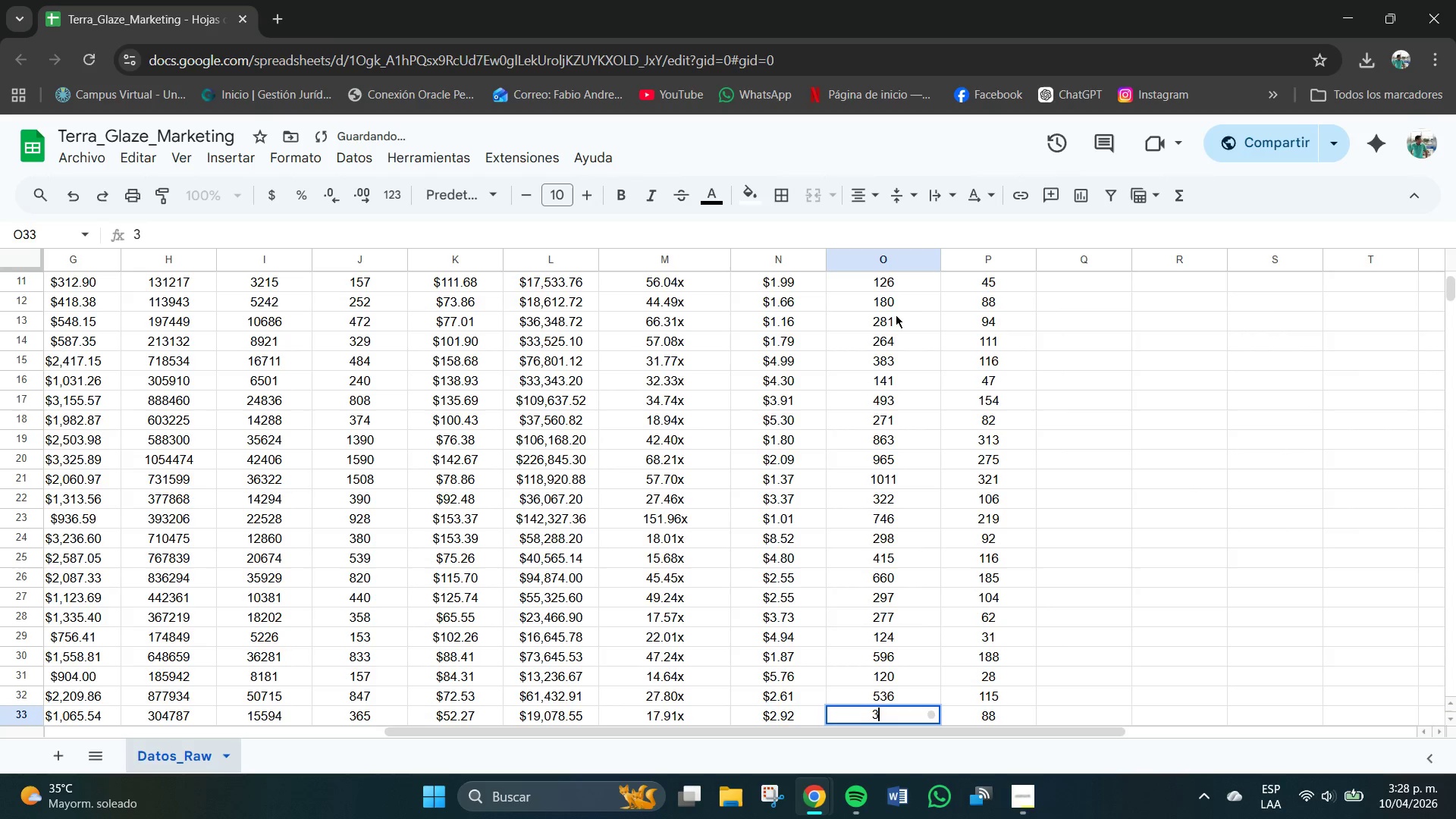 
key(Numpad0)
 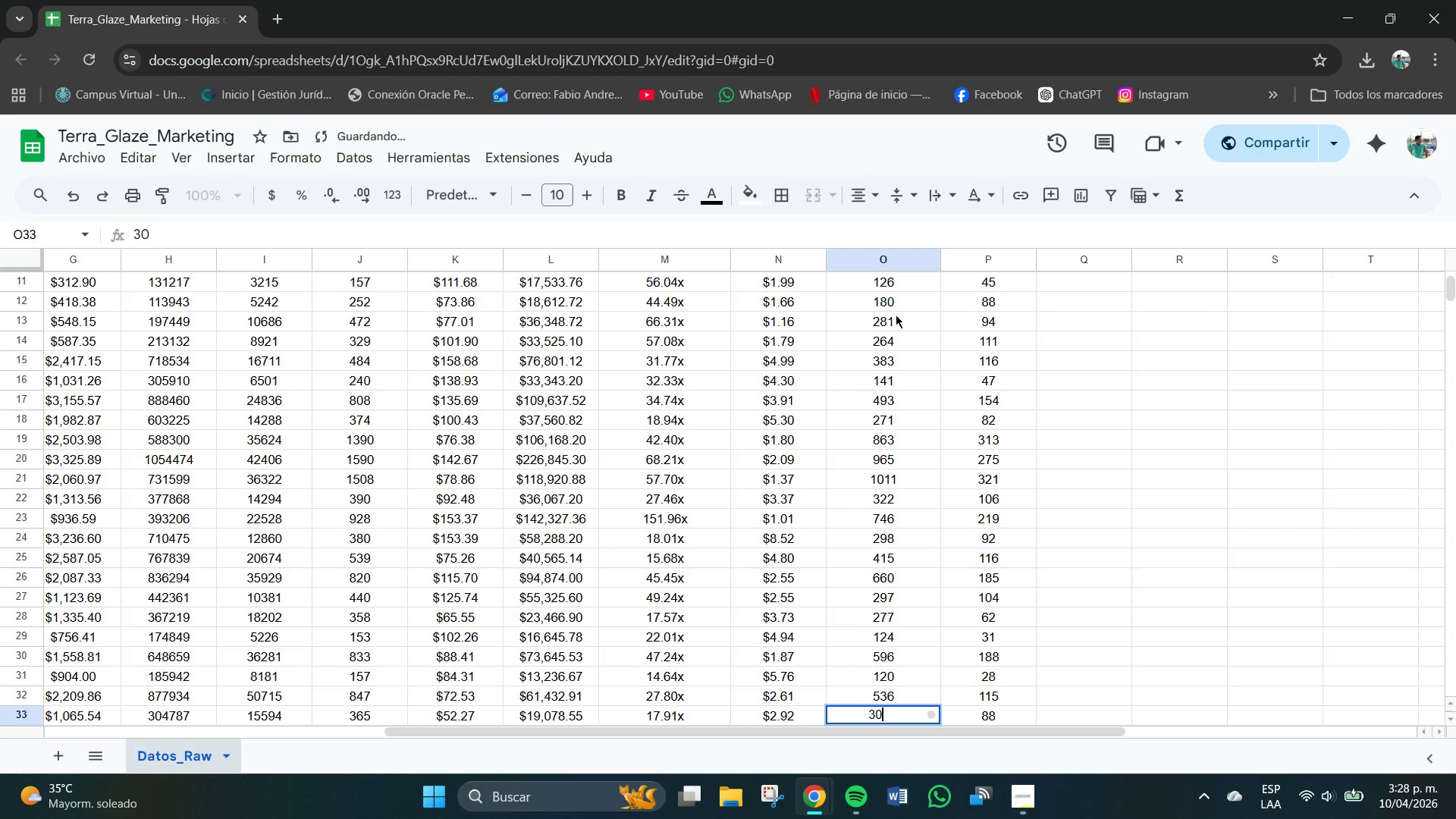 
key(Numpad4)
 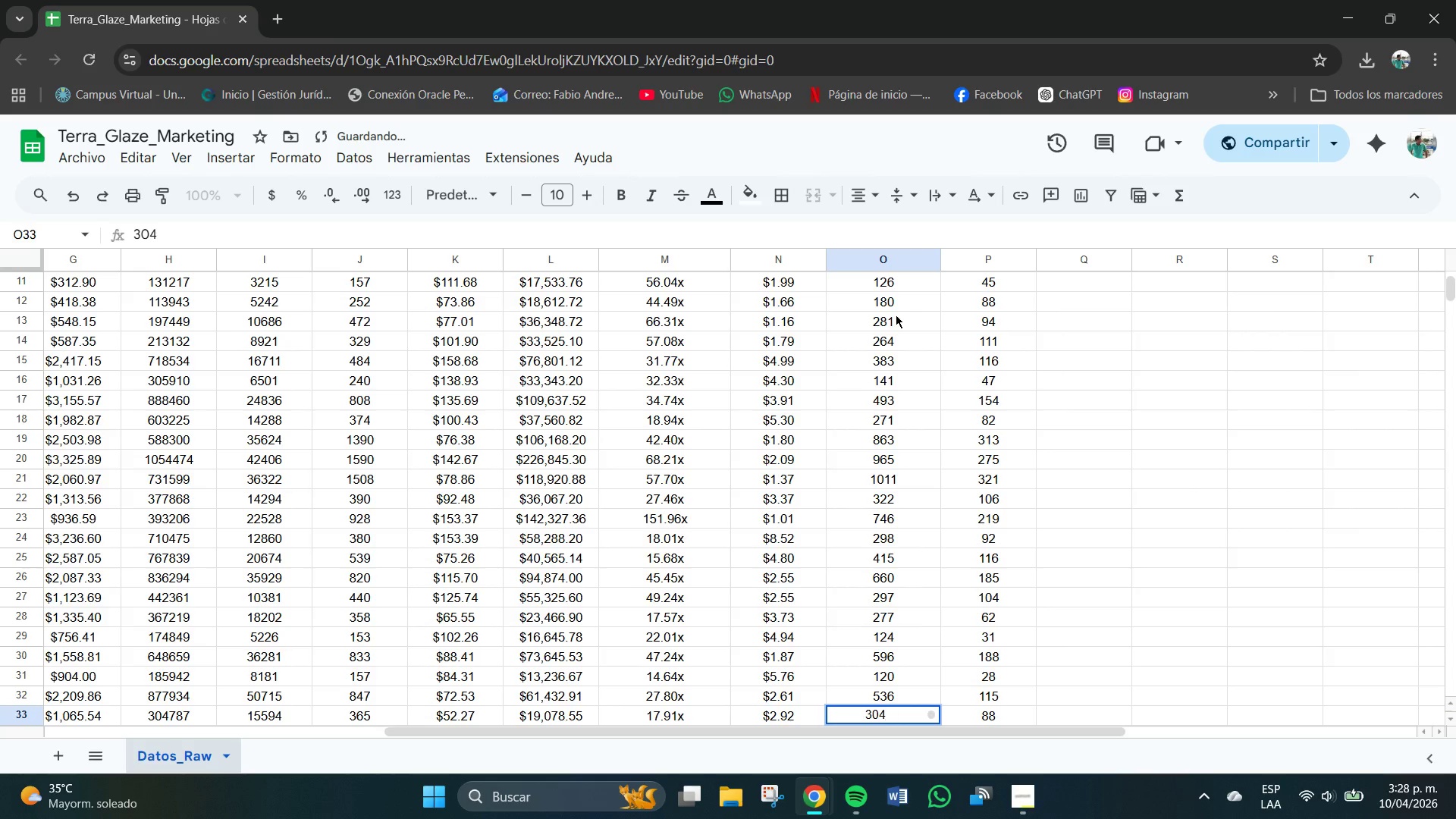 
key(NumpadEnter)
 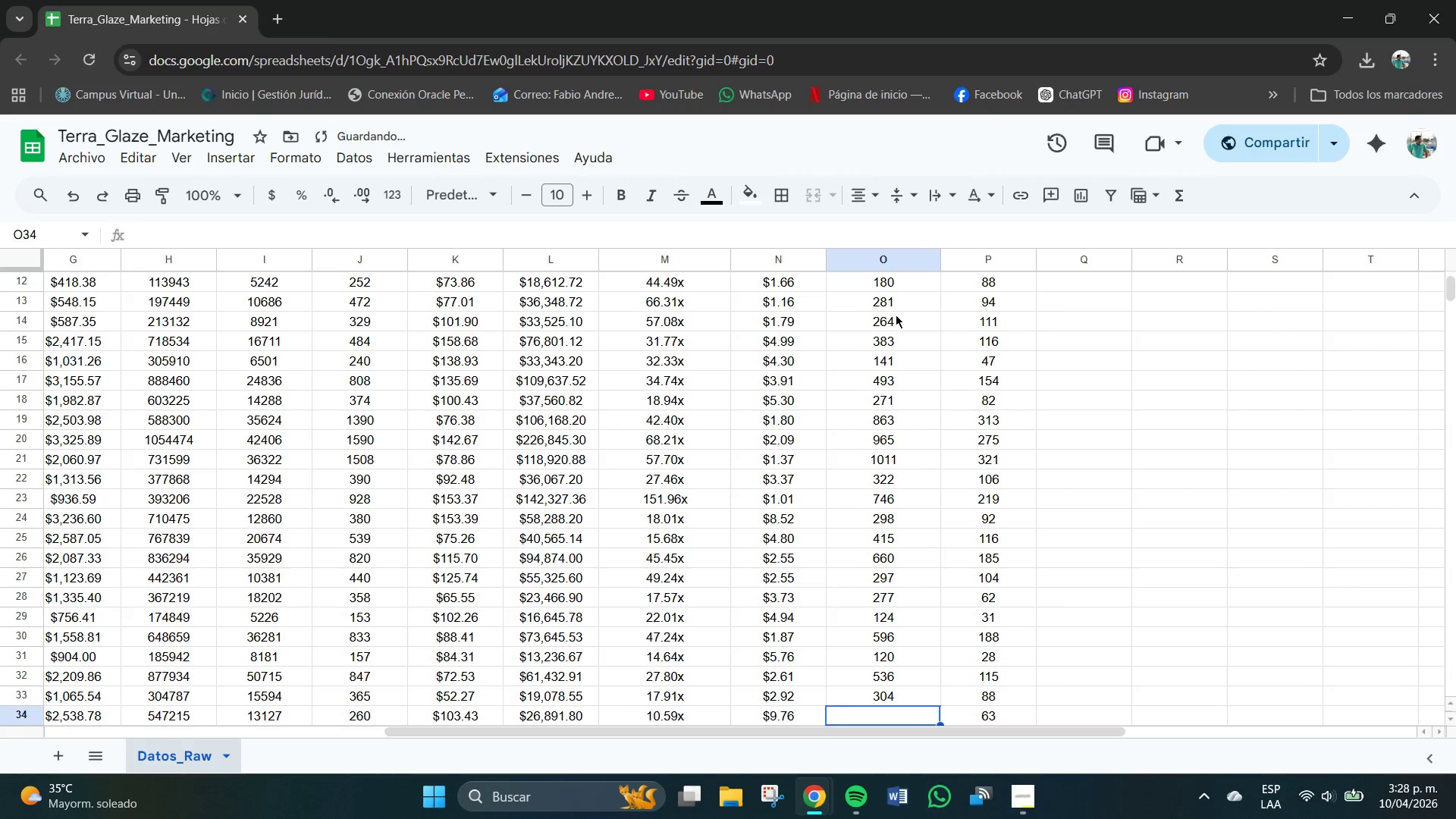 
key(Numpad2)
 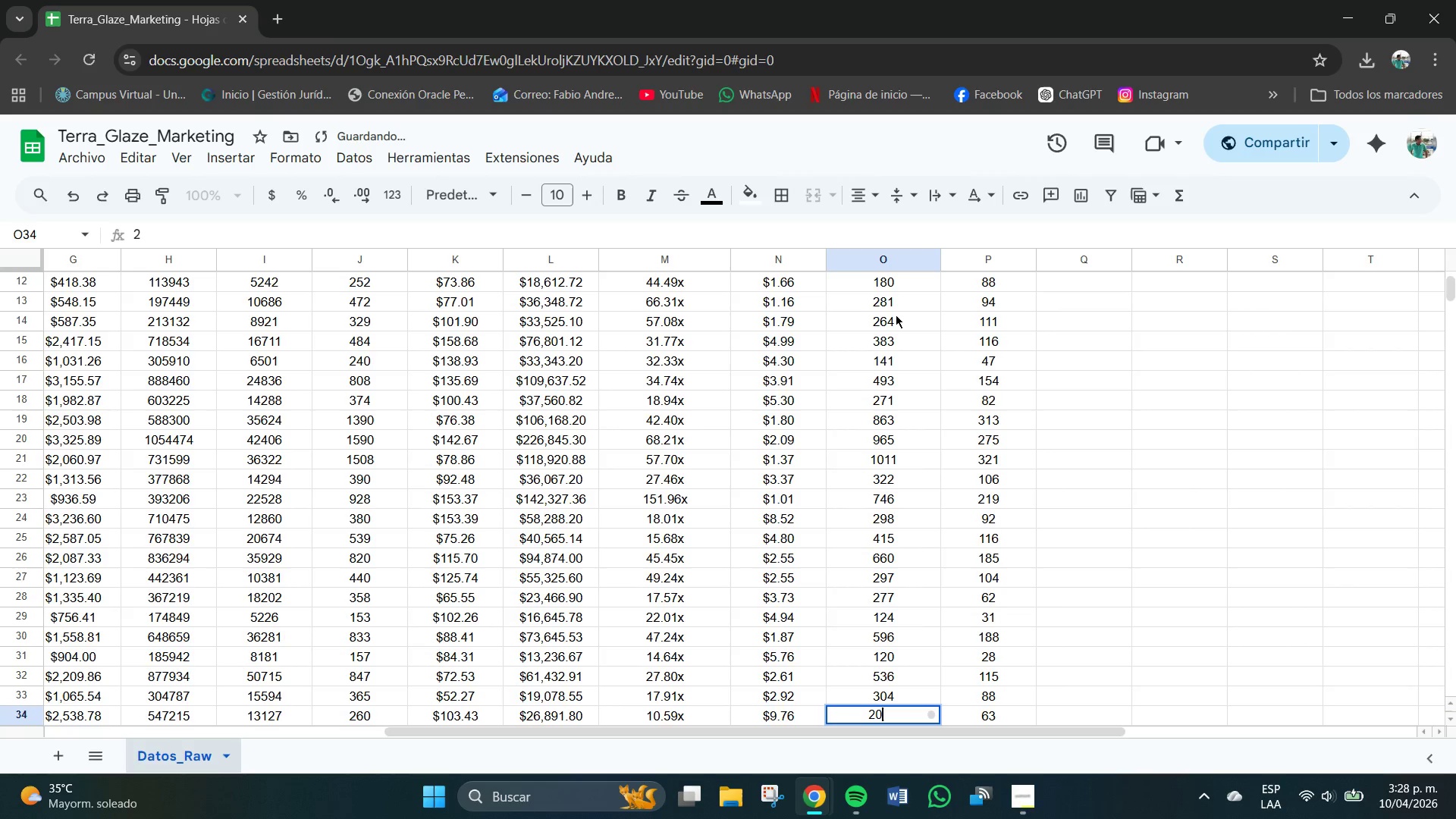 
key(Numpad0)
 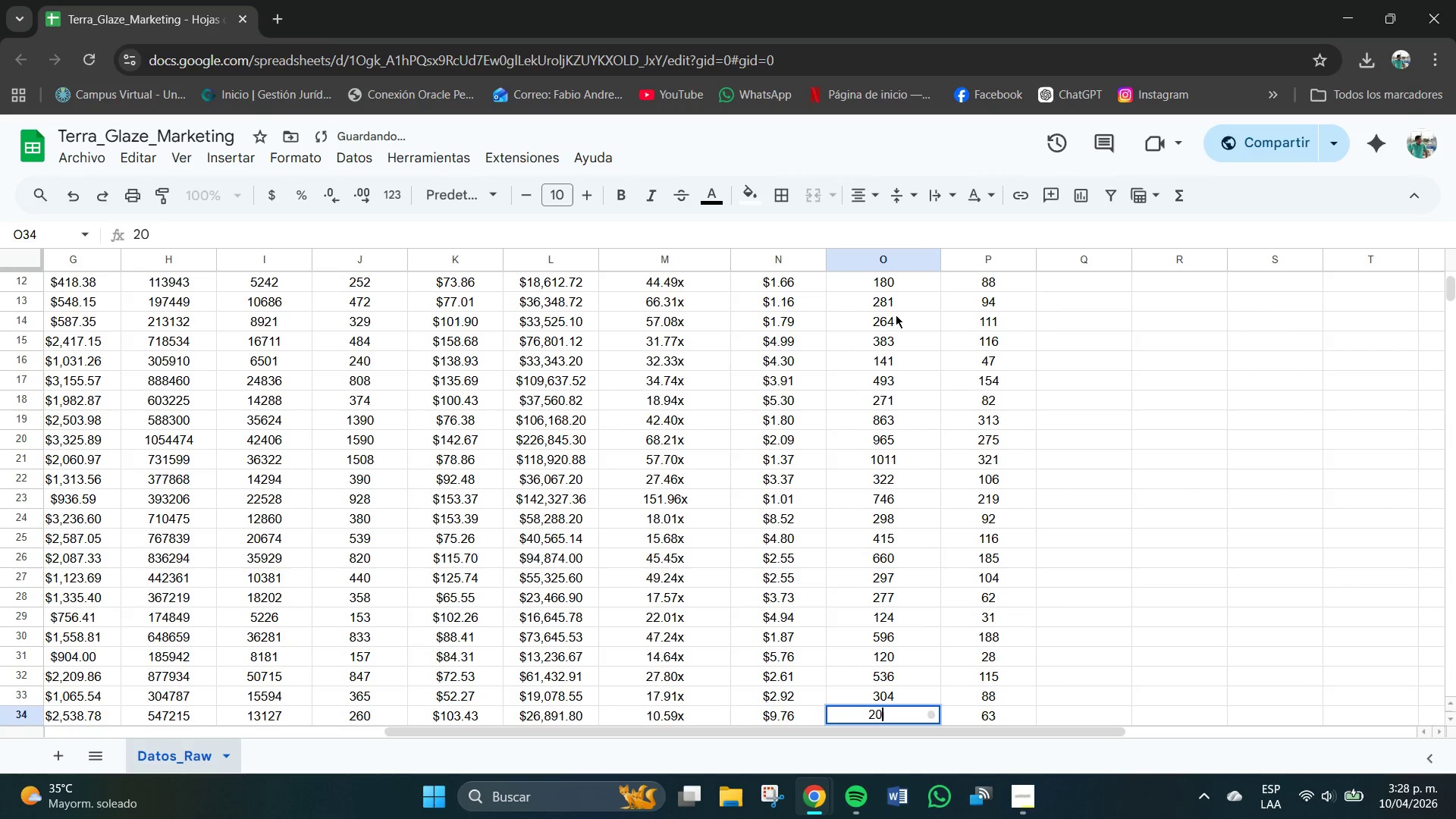 
key(Numpad5)
 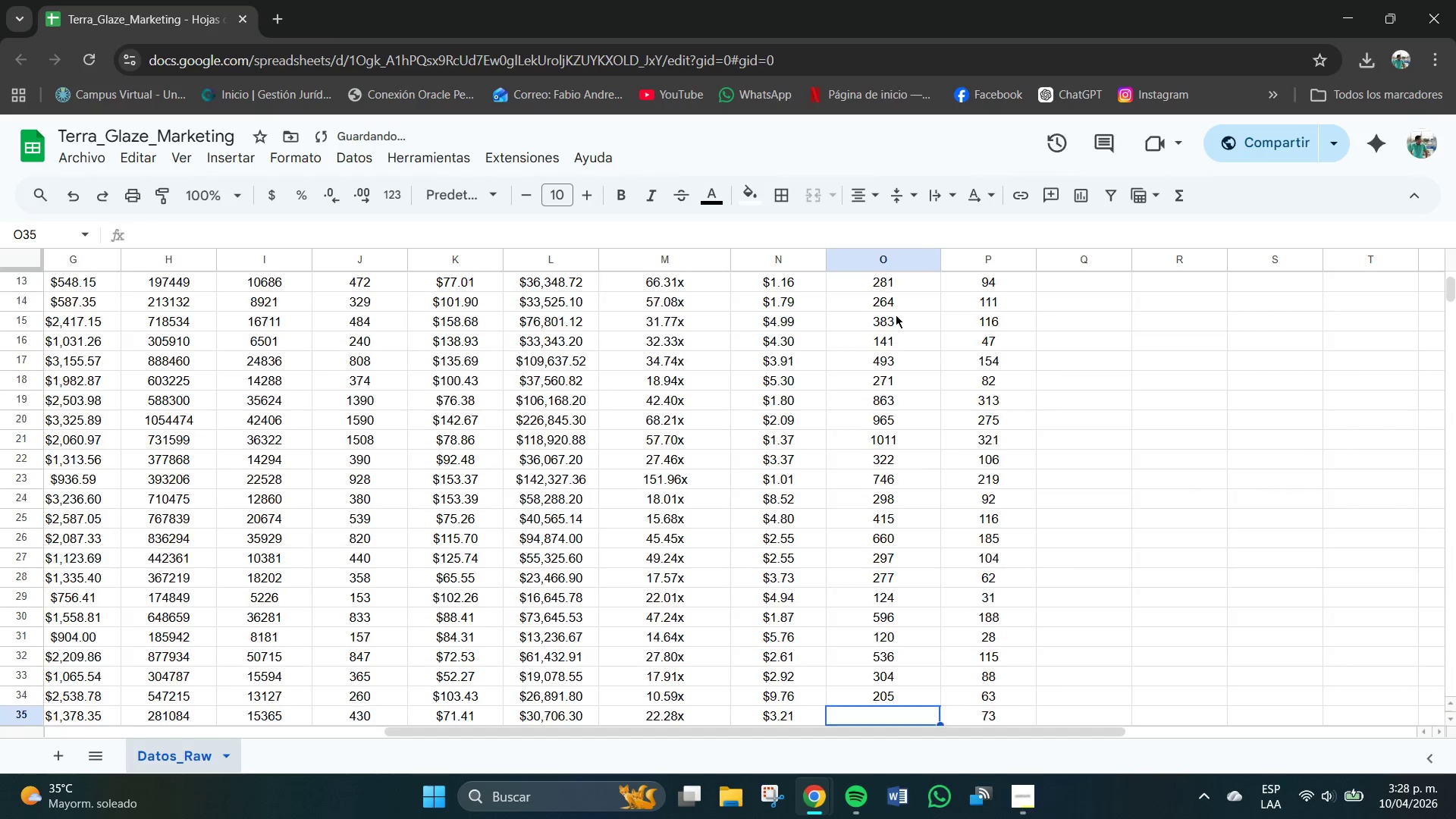 
key(NumpadEnter)
 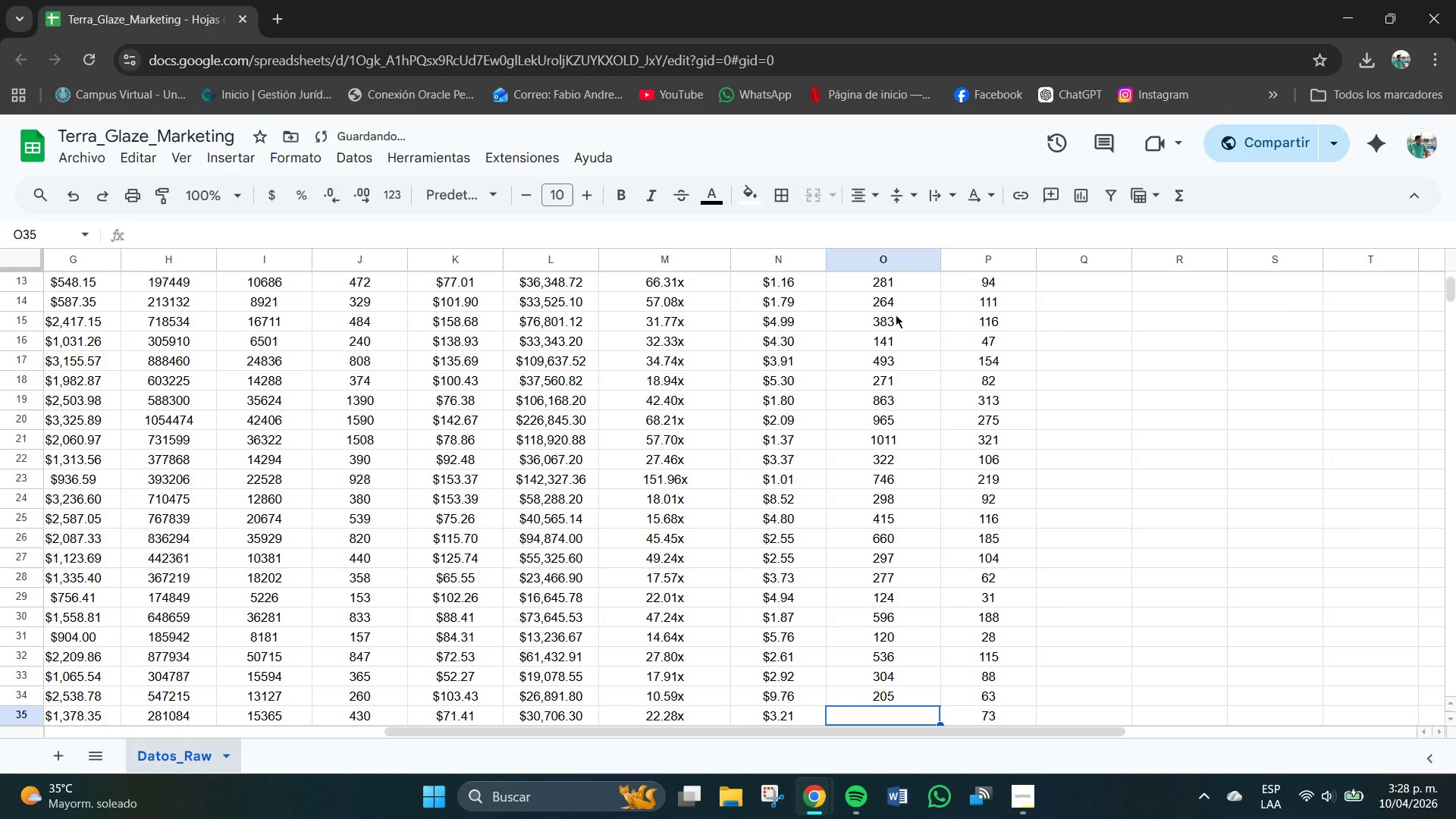 
key(Numpad3)
 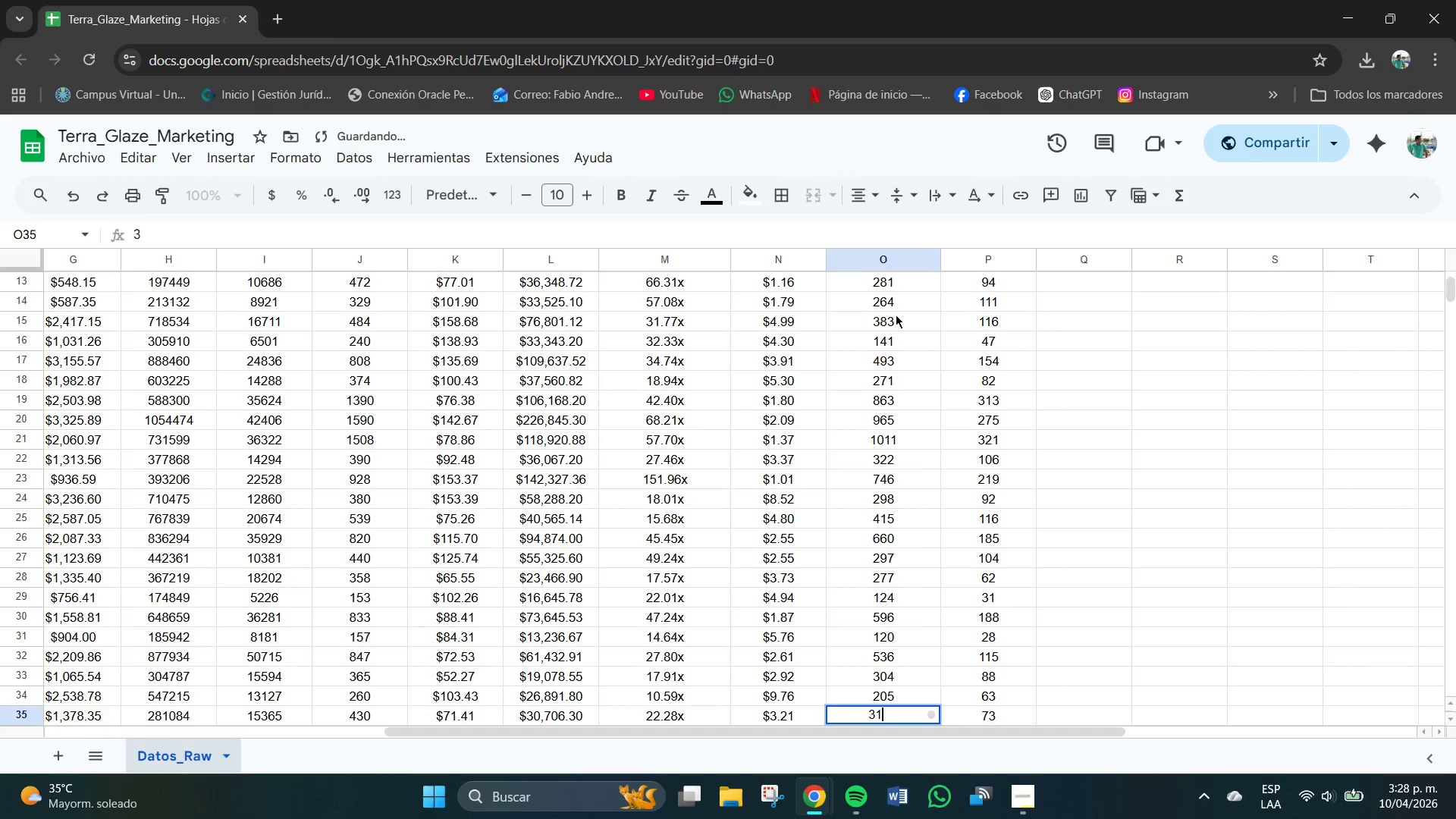 
key(Numpad1)
 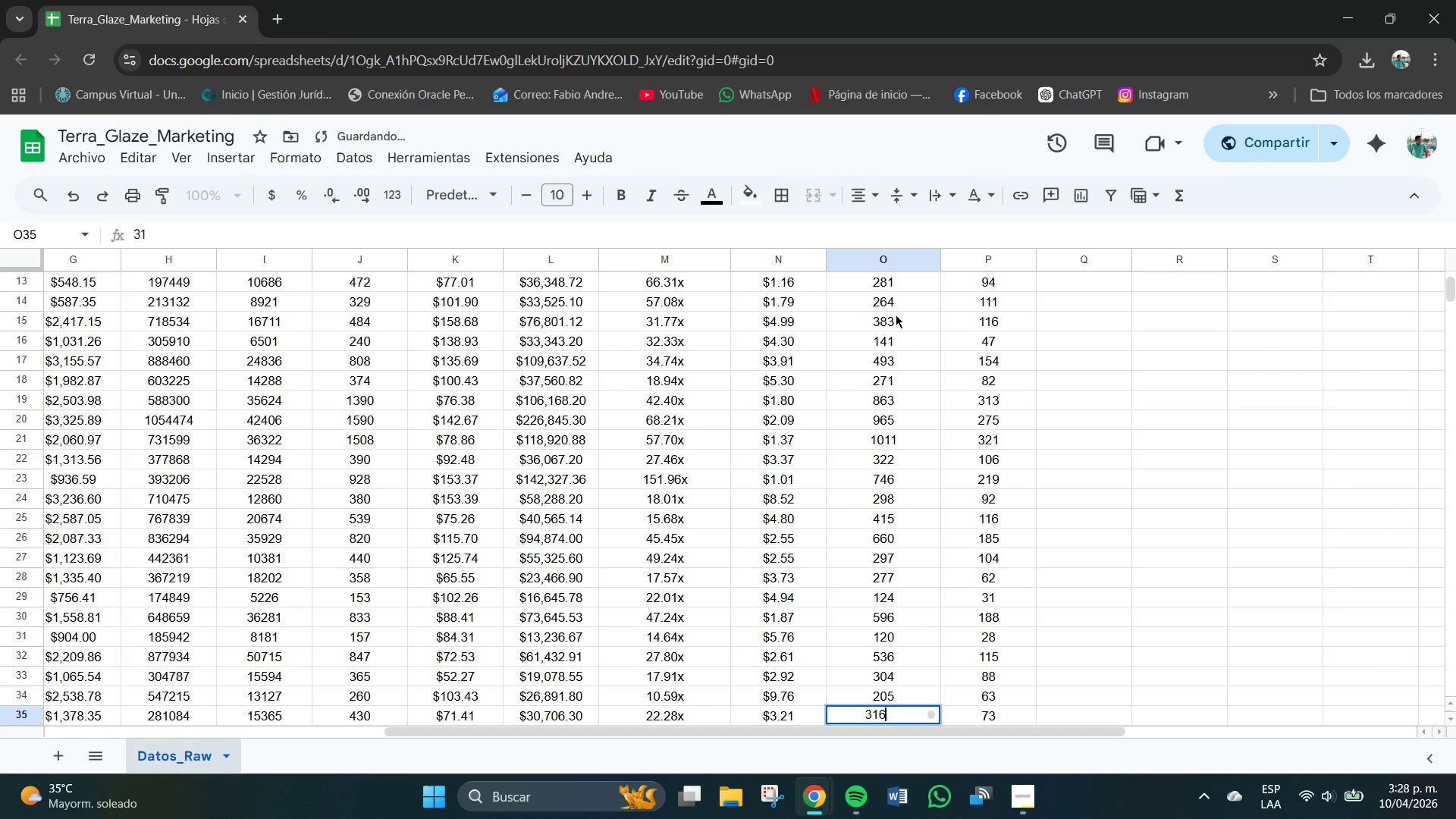 
key(Numpad6)
 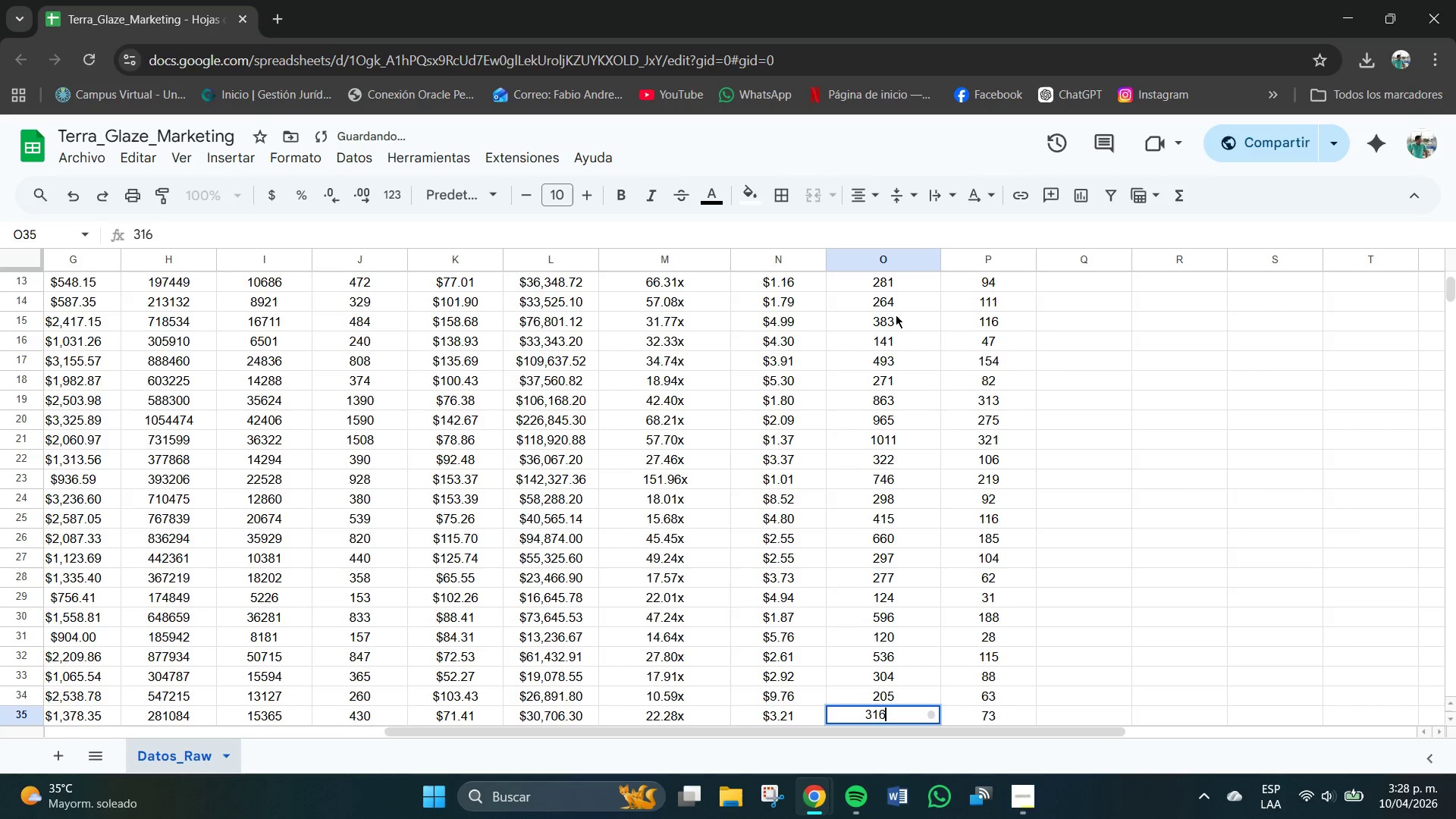 
key(NumpadEnter)
 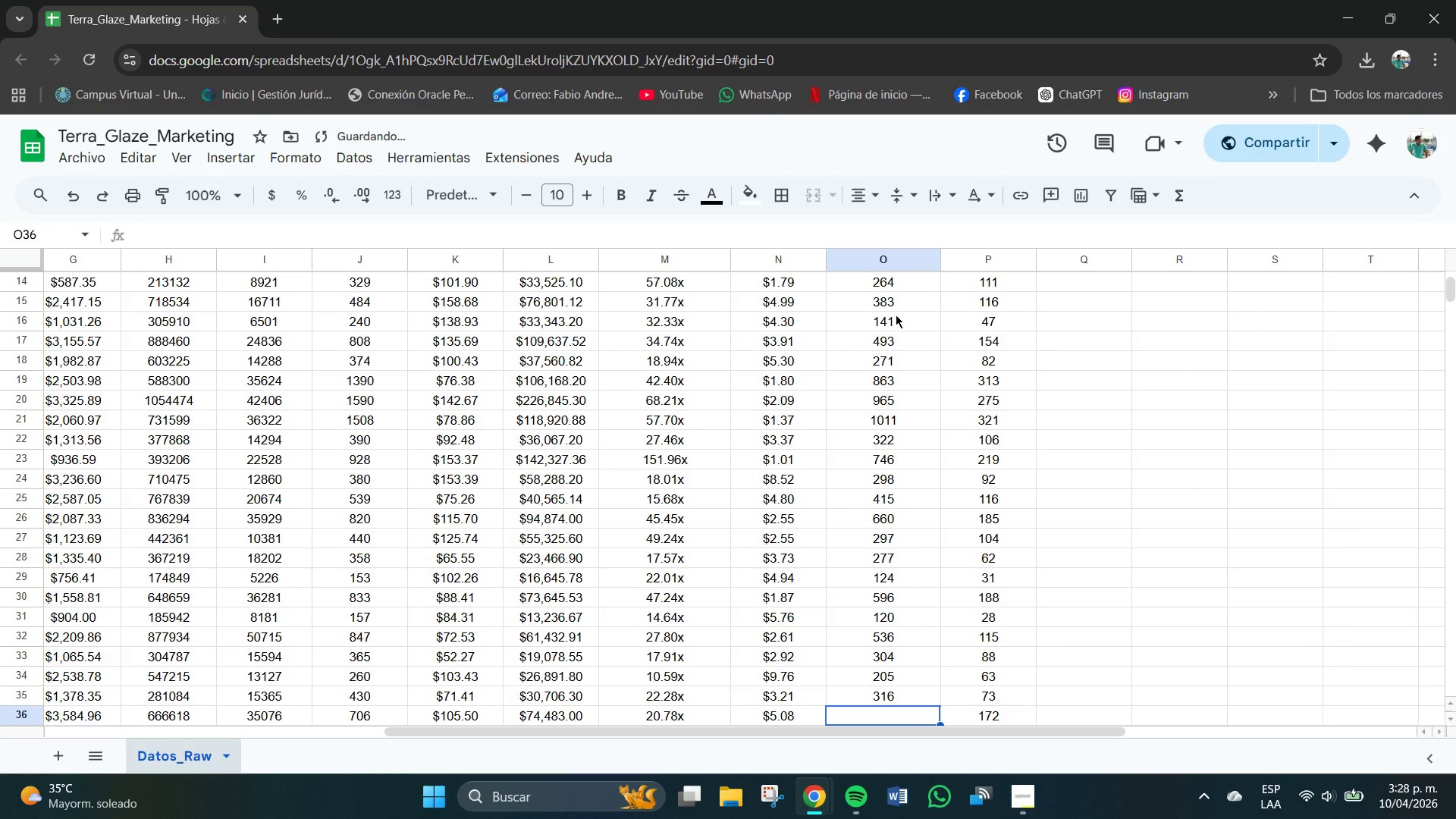 
key(Numpad5)
 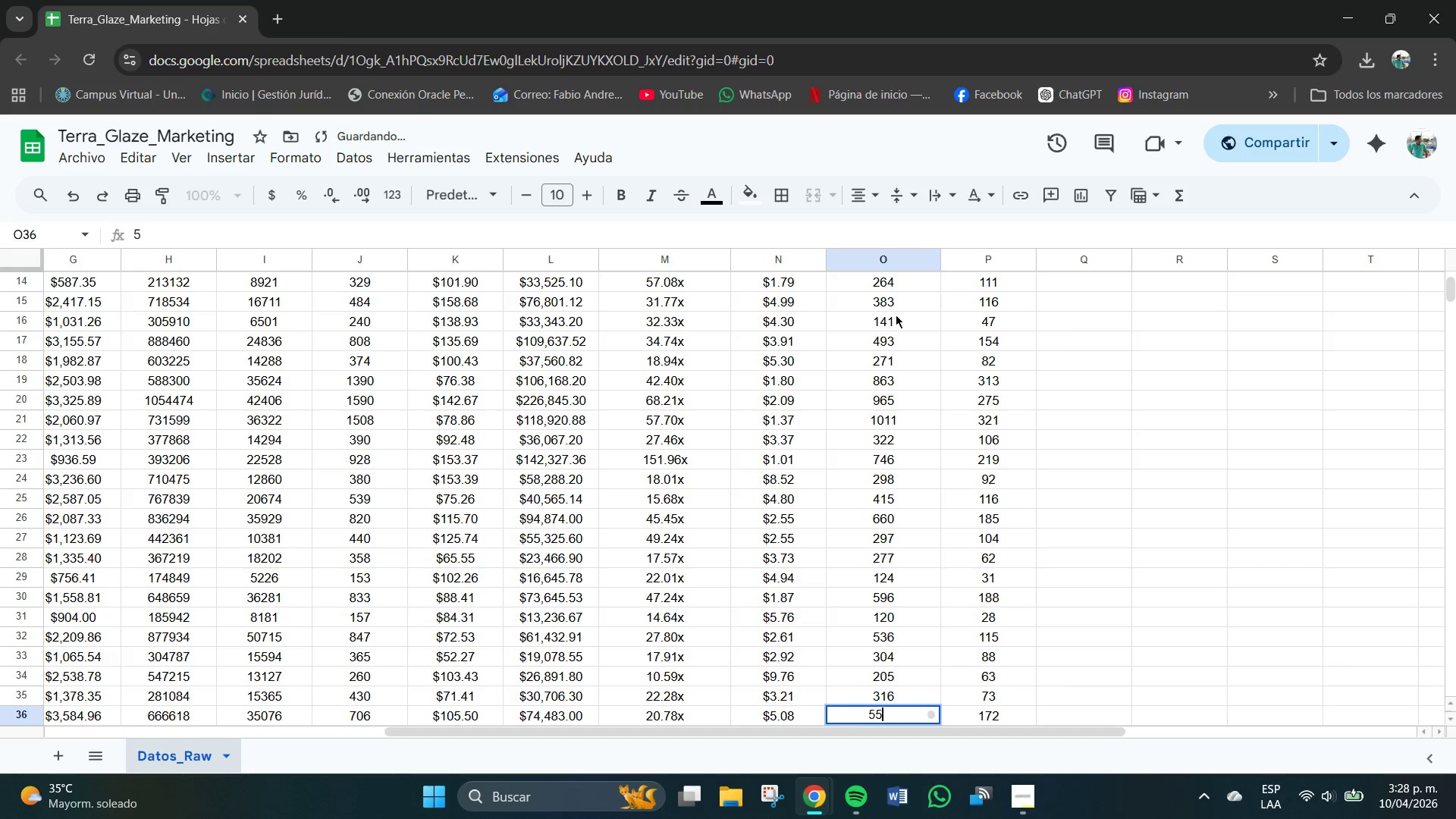 
key(Numpad5)
 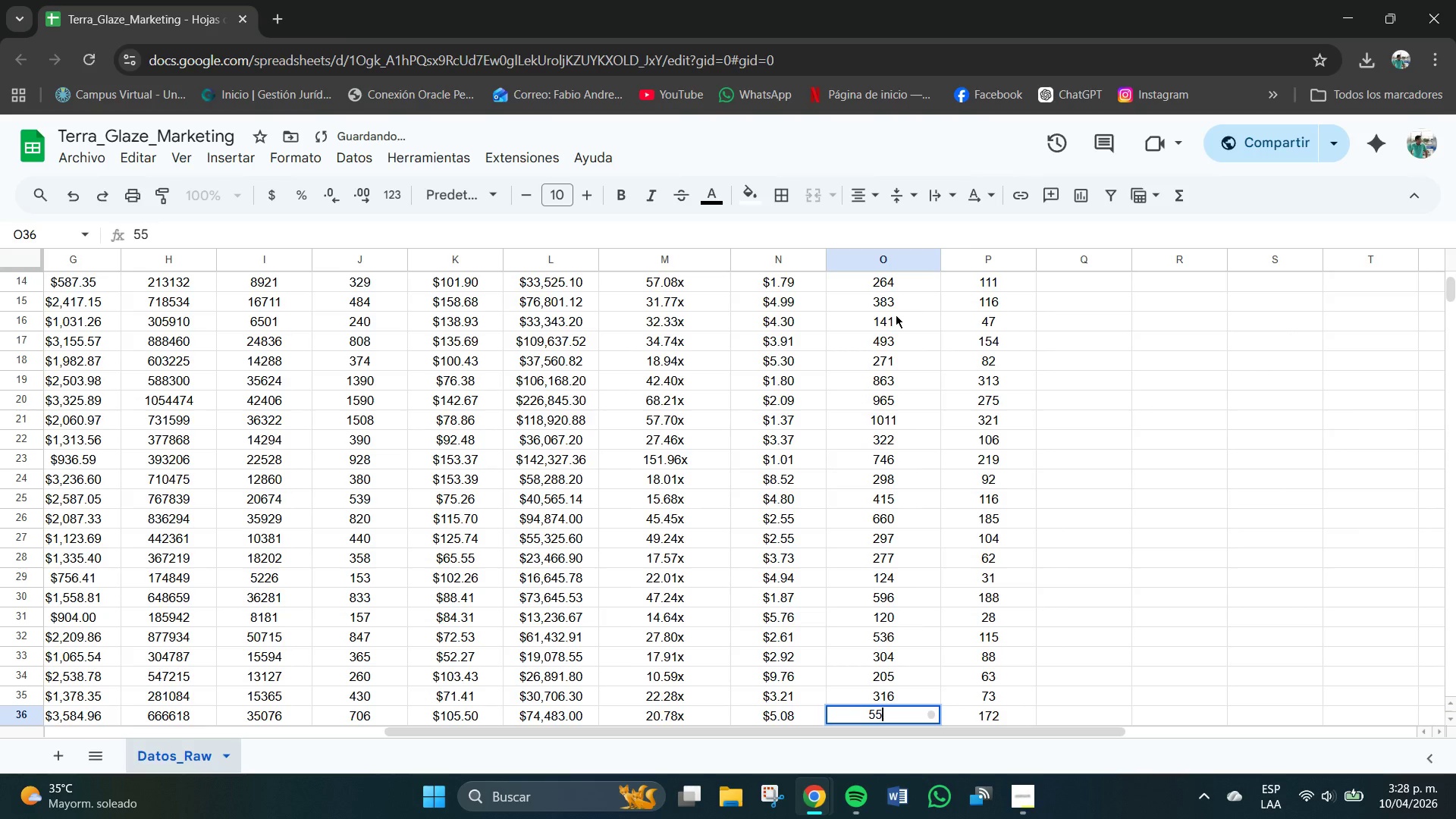 
key(Numpad8)
 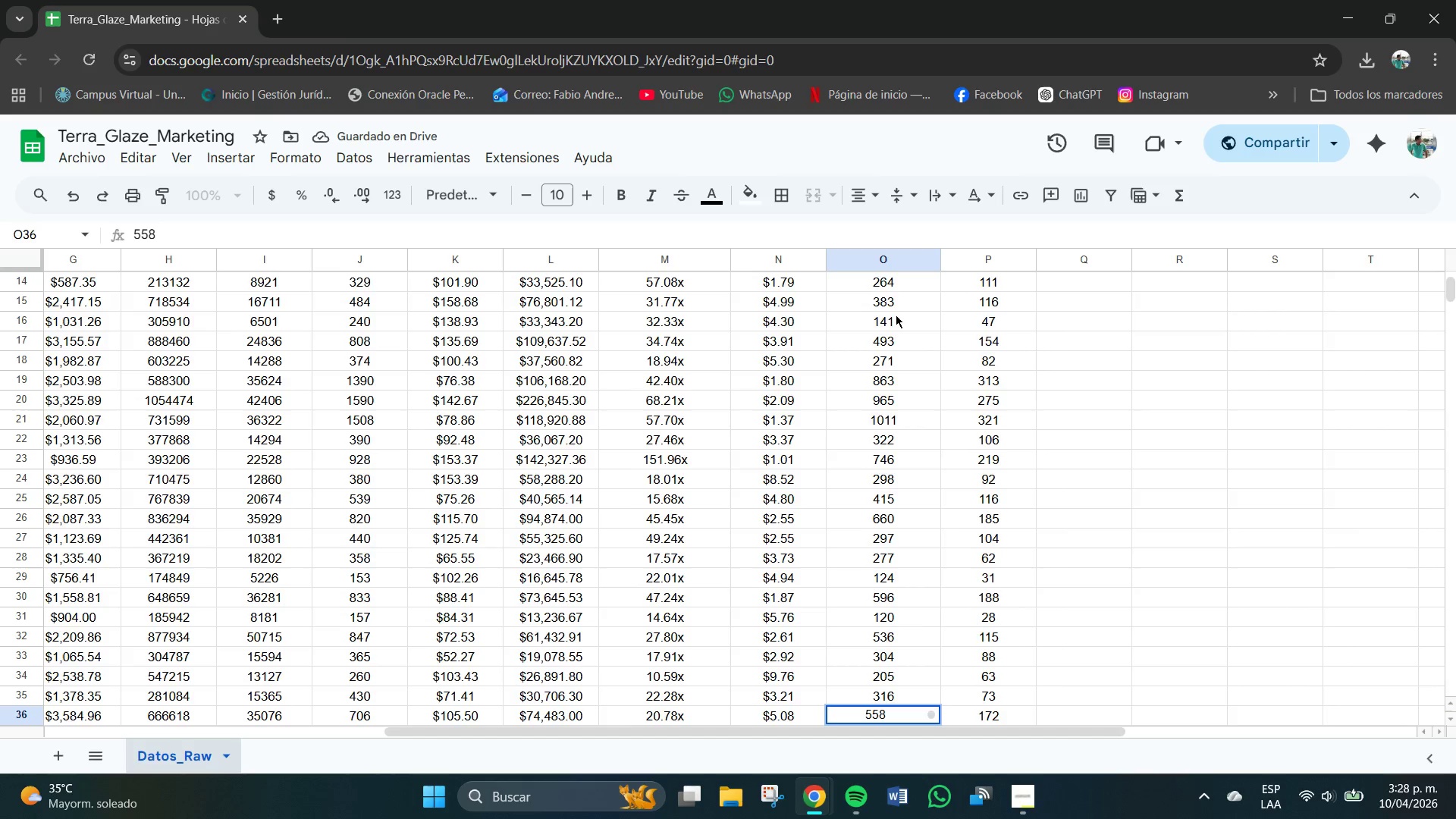 
key(NumpadEnter)
 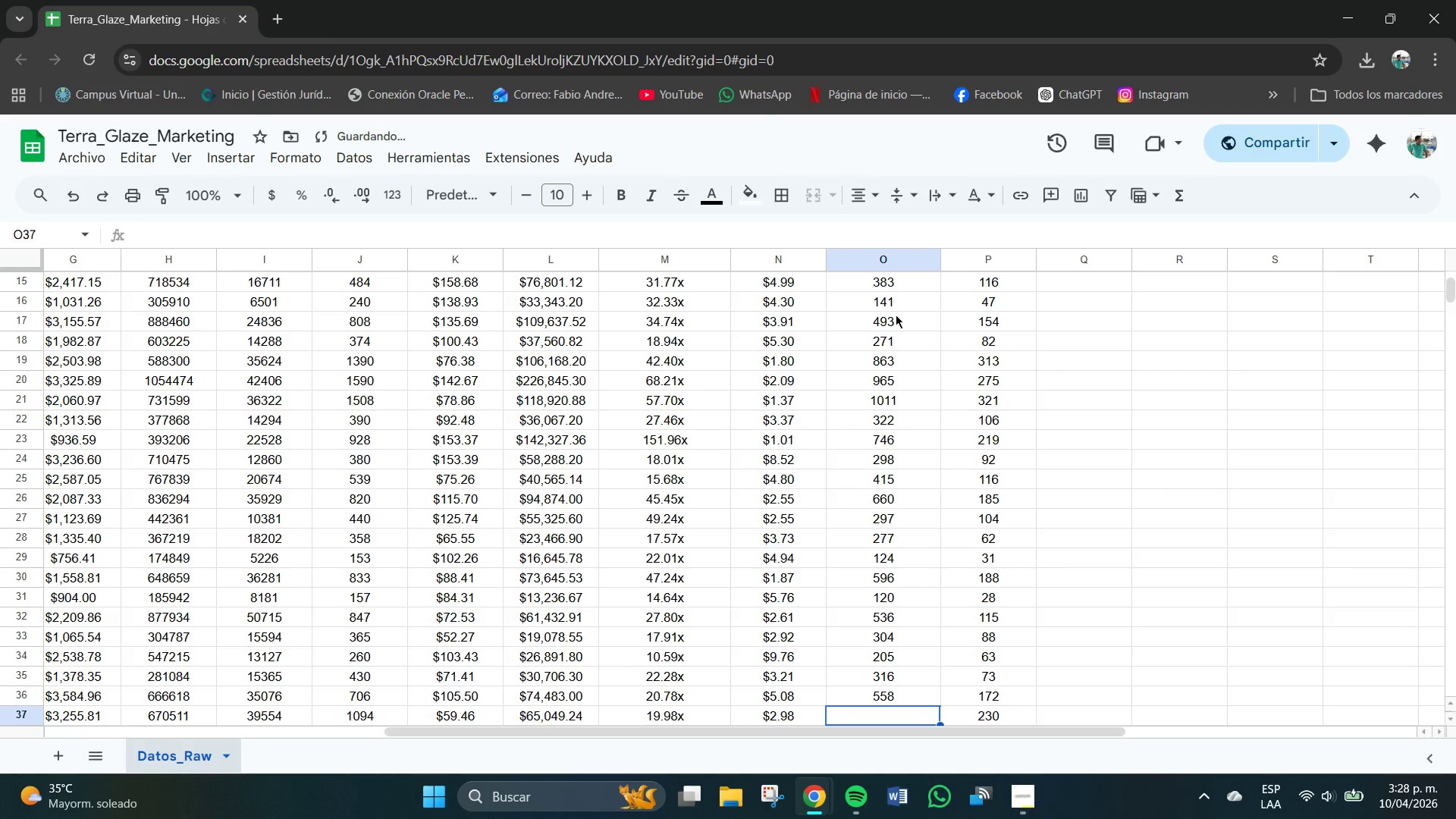 
key(Numpad8)
 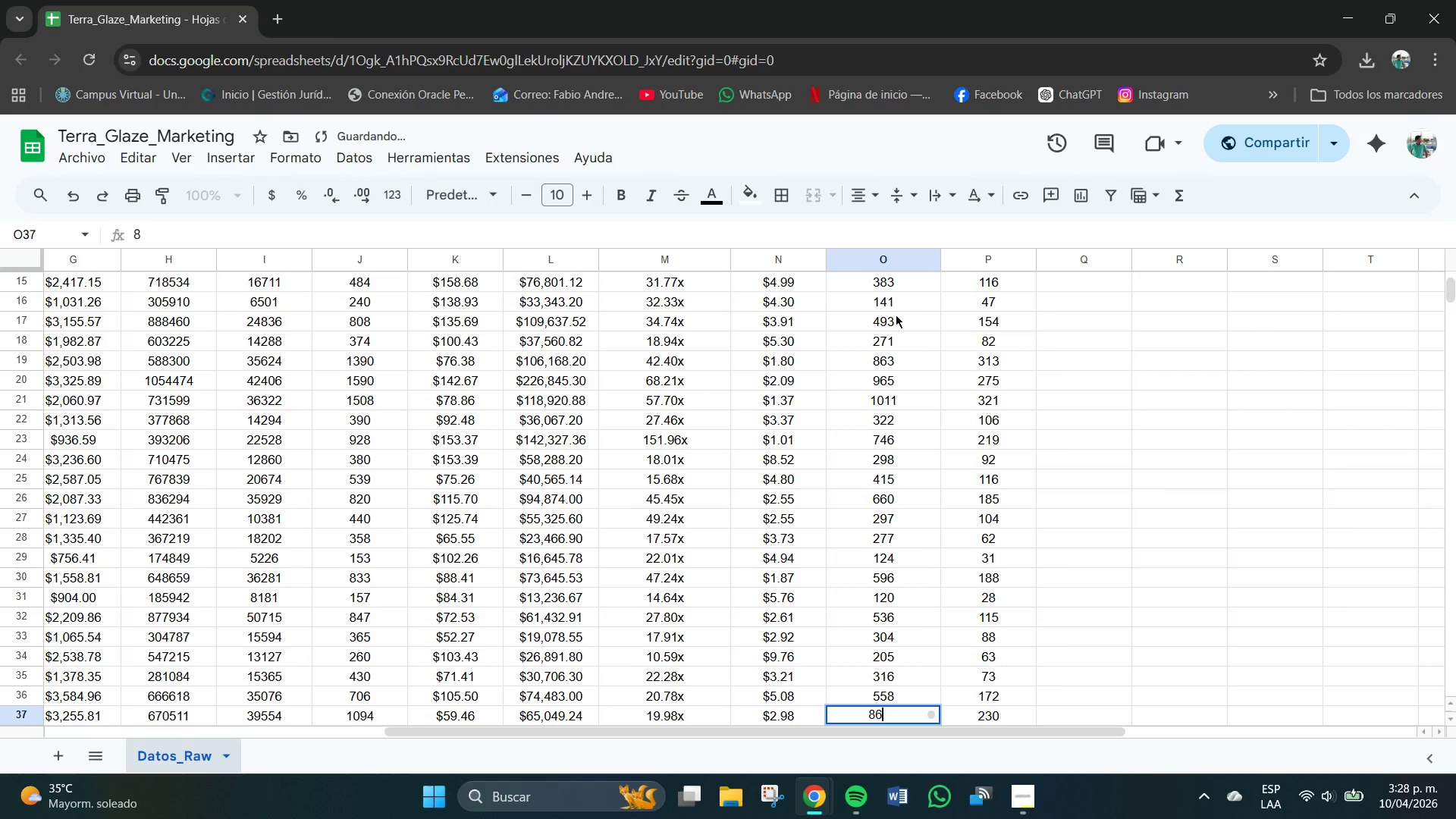 
key(Numpad6)
 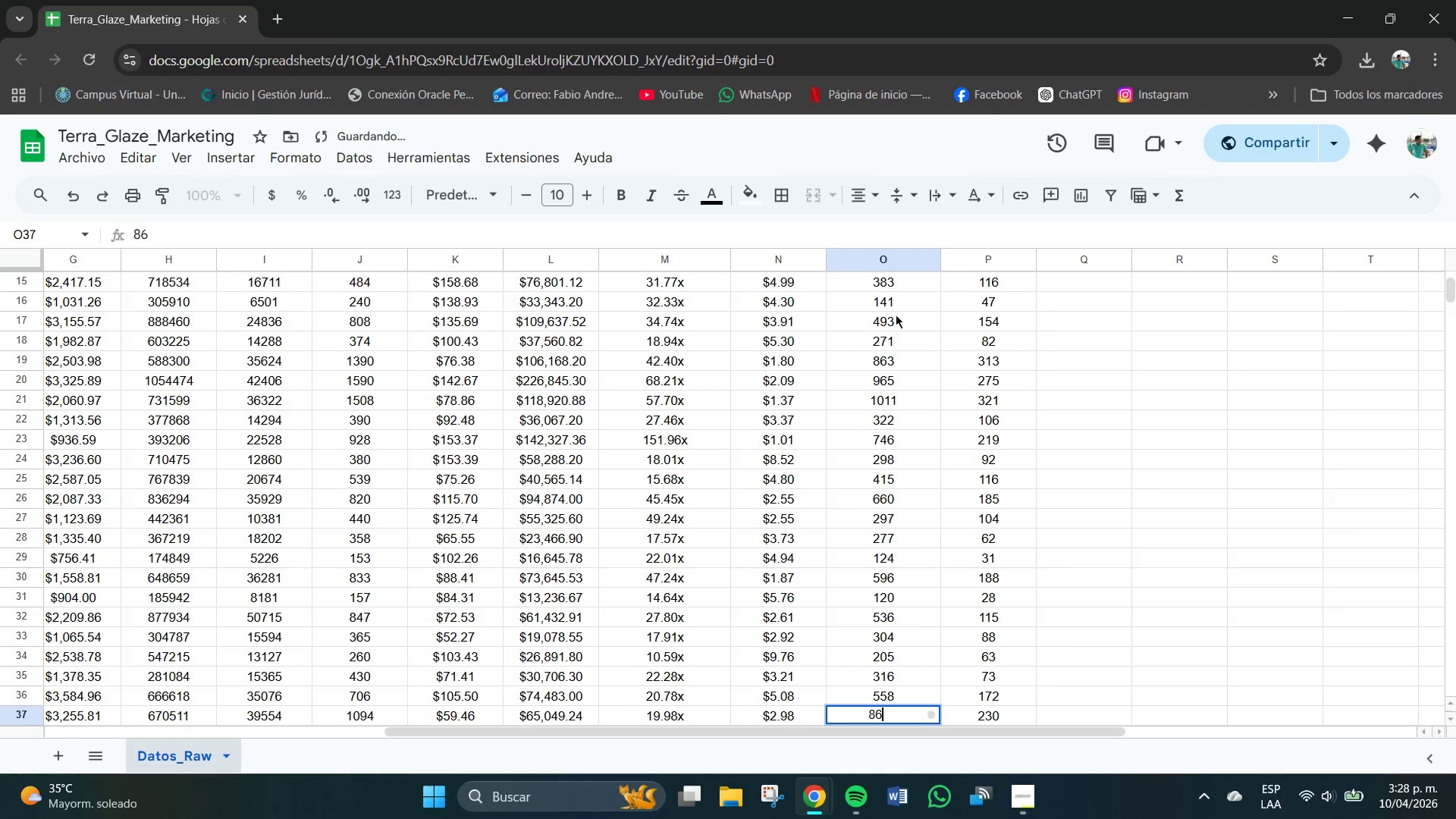 
key(Numpad9)
 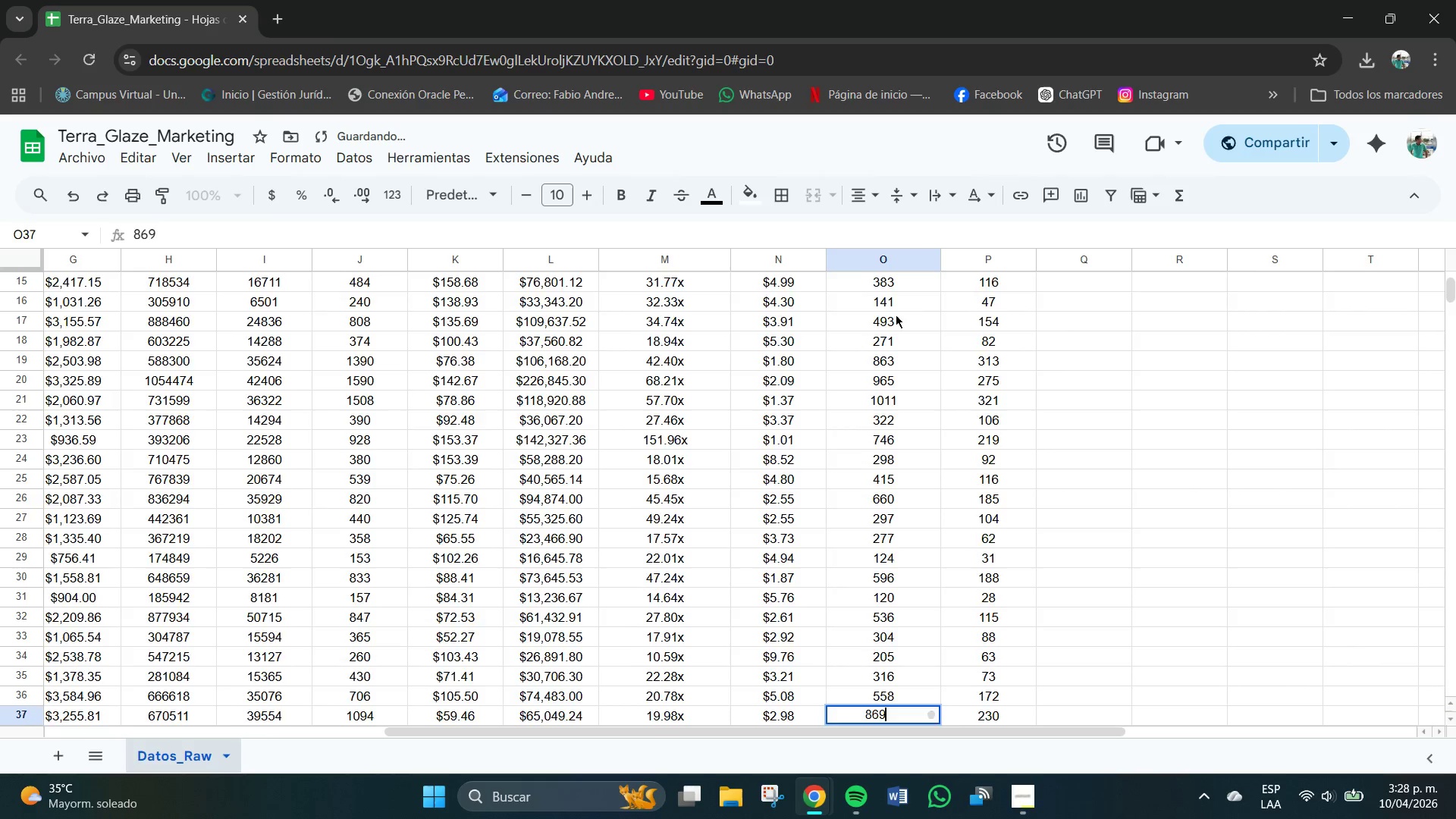 
key(NumpadEnter)
 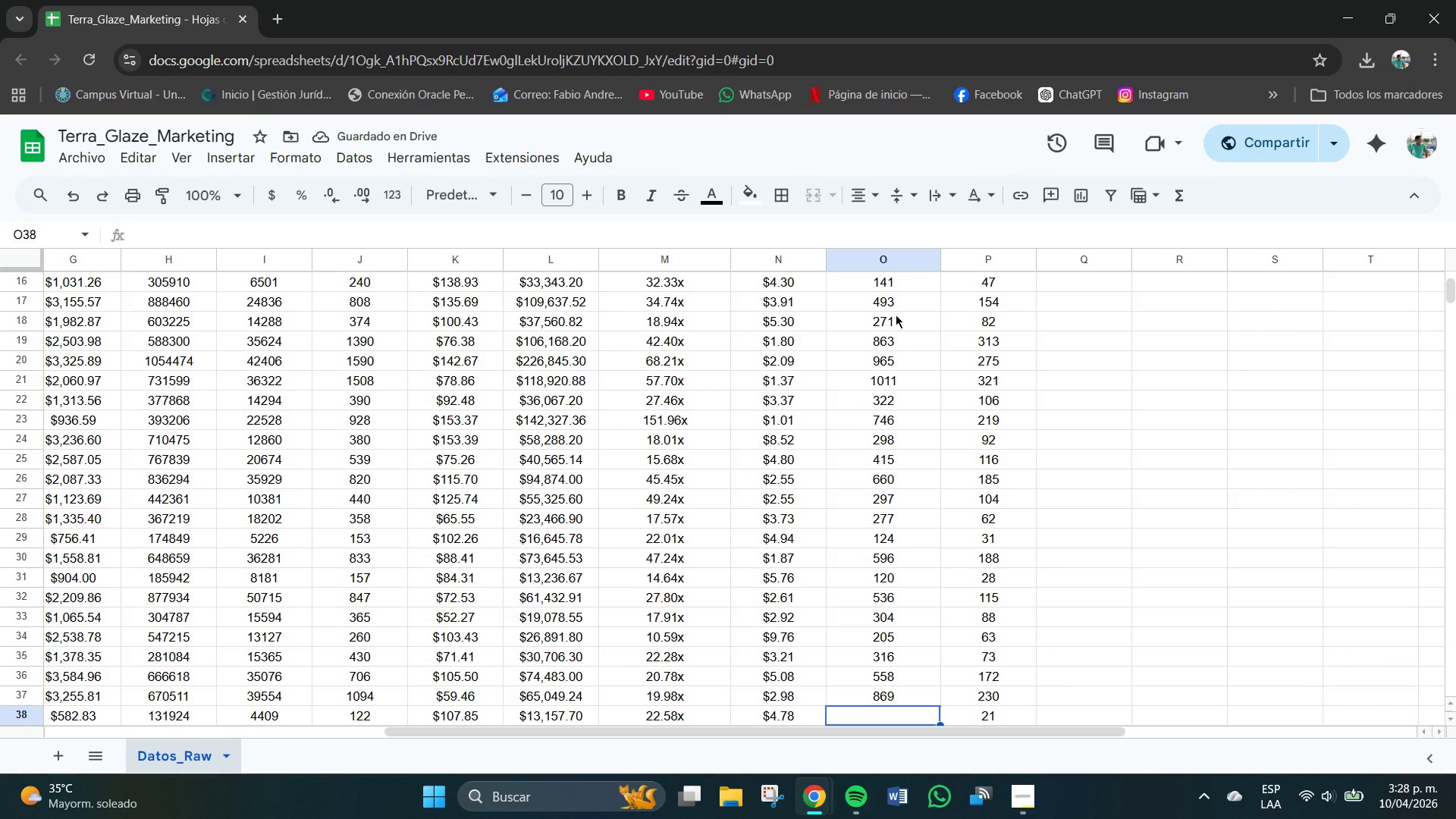 
key(Numpad7)
 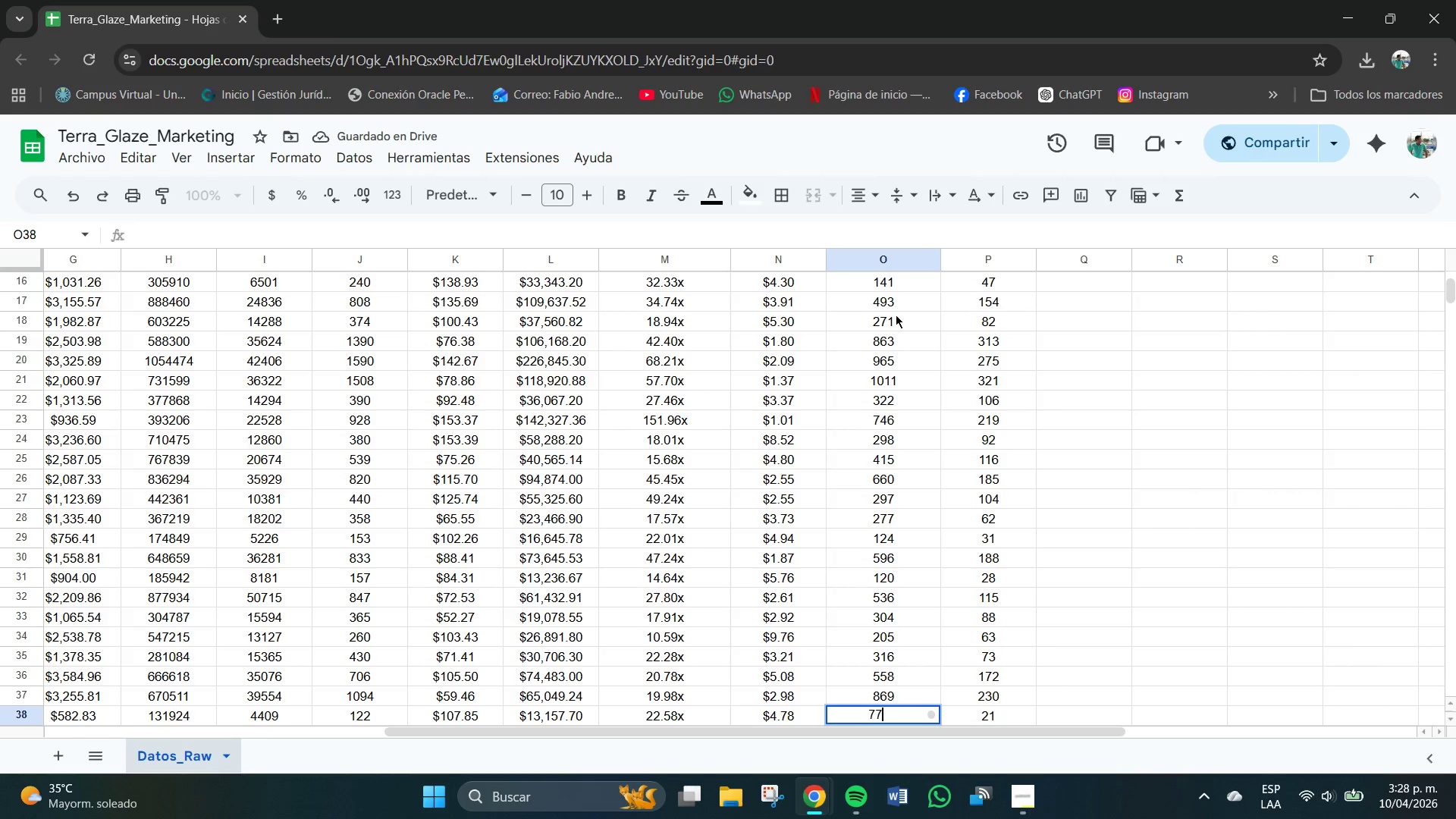 
key(Numpad7)
 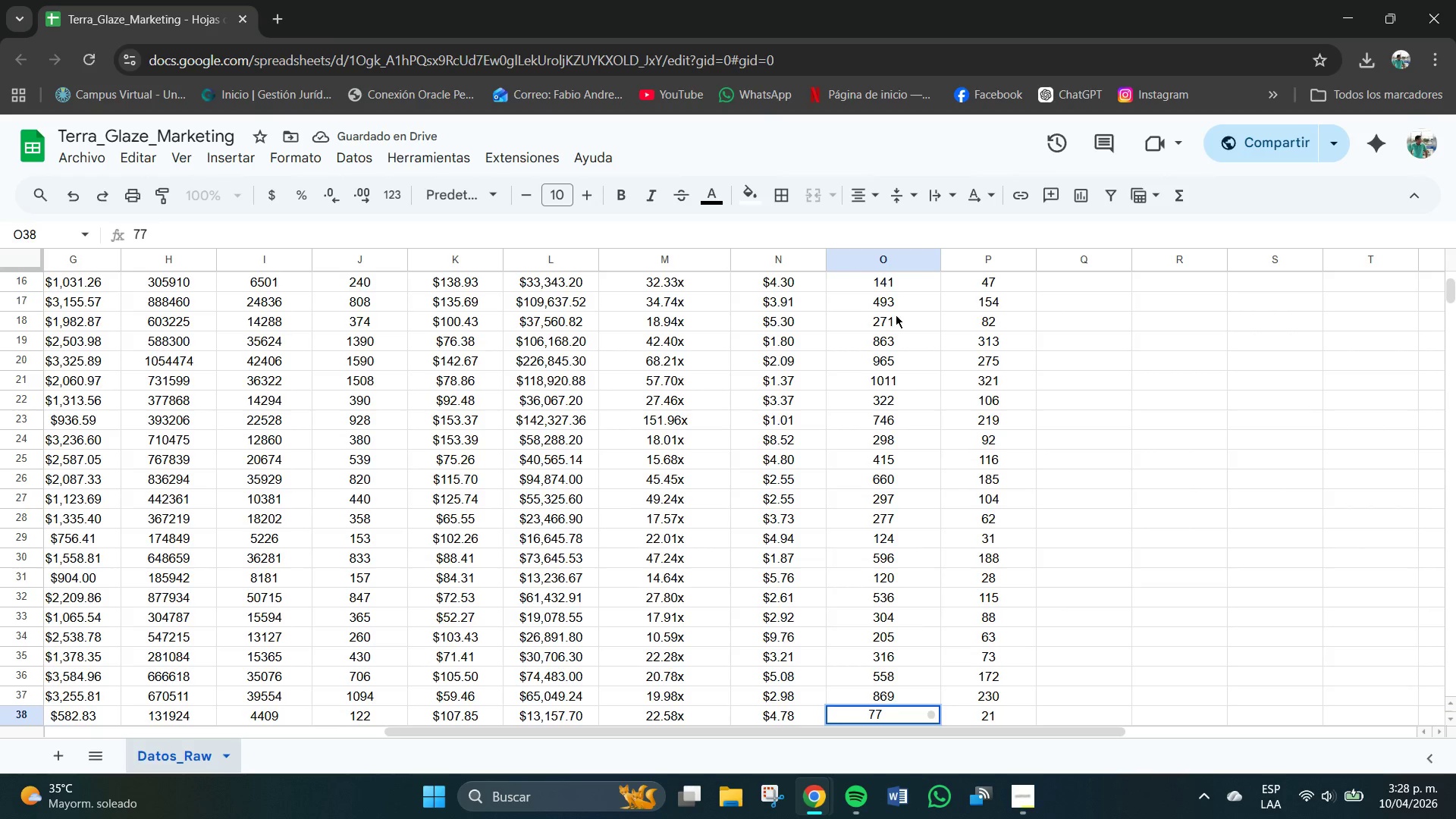 
key(NumpadEnter)
 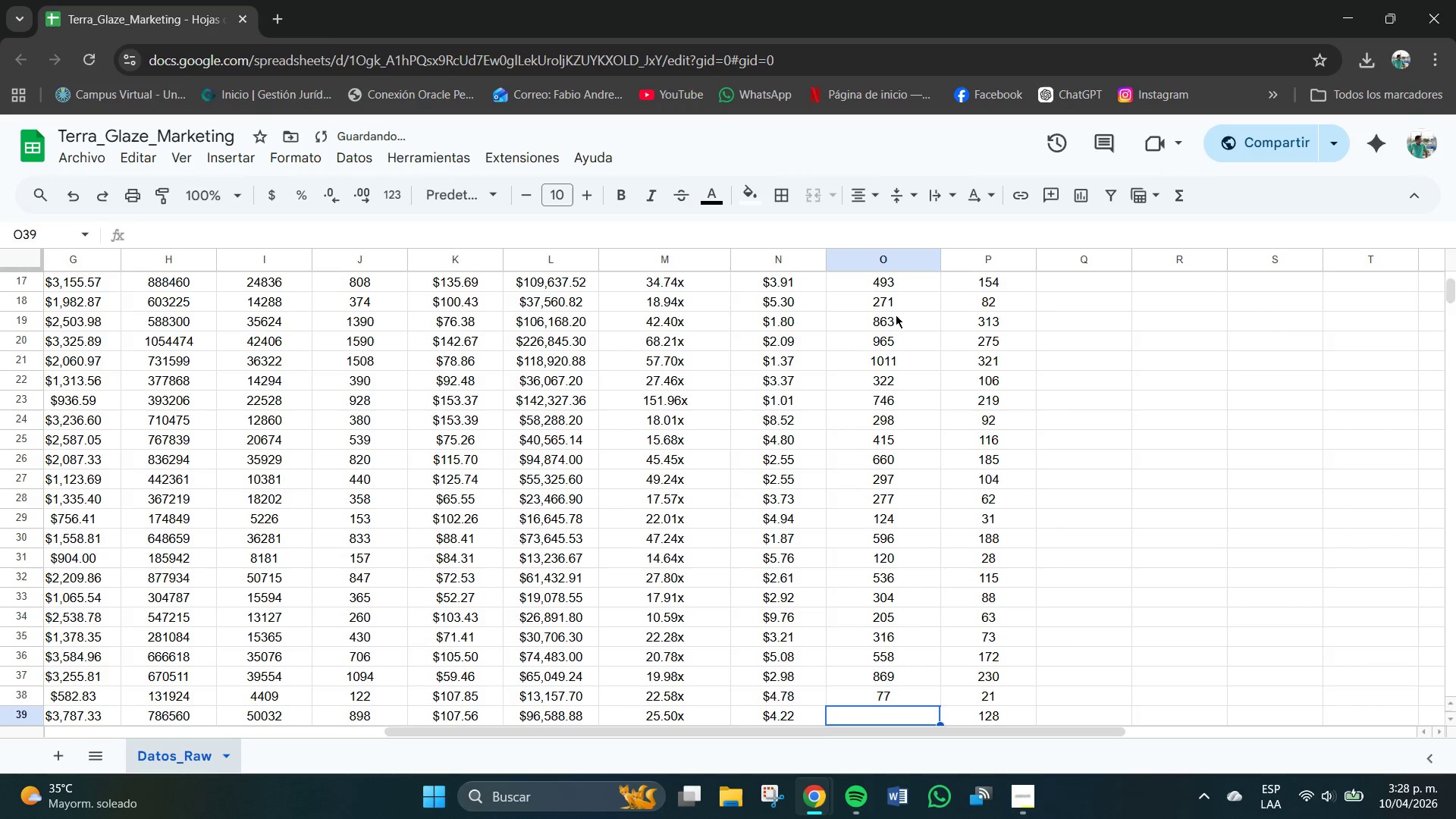 
key(Numpad5)
 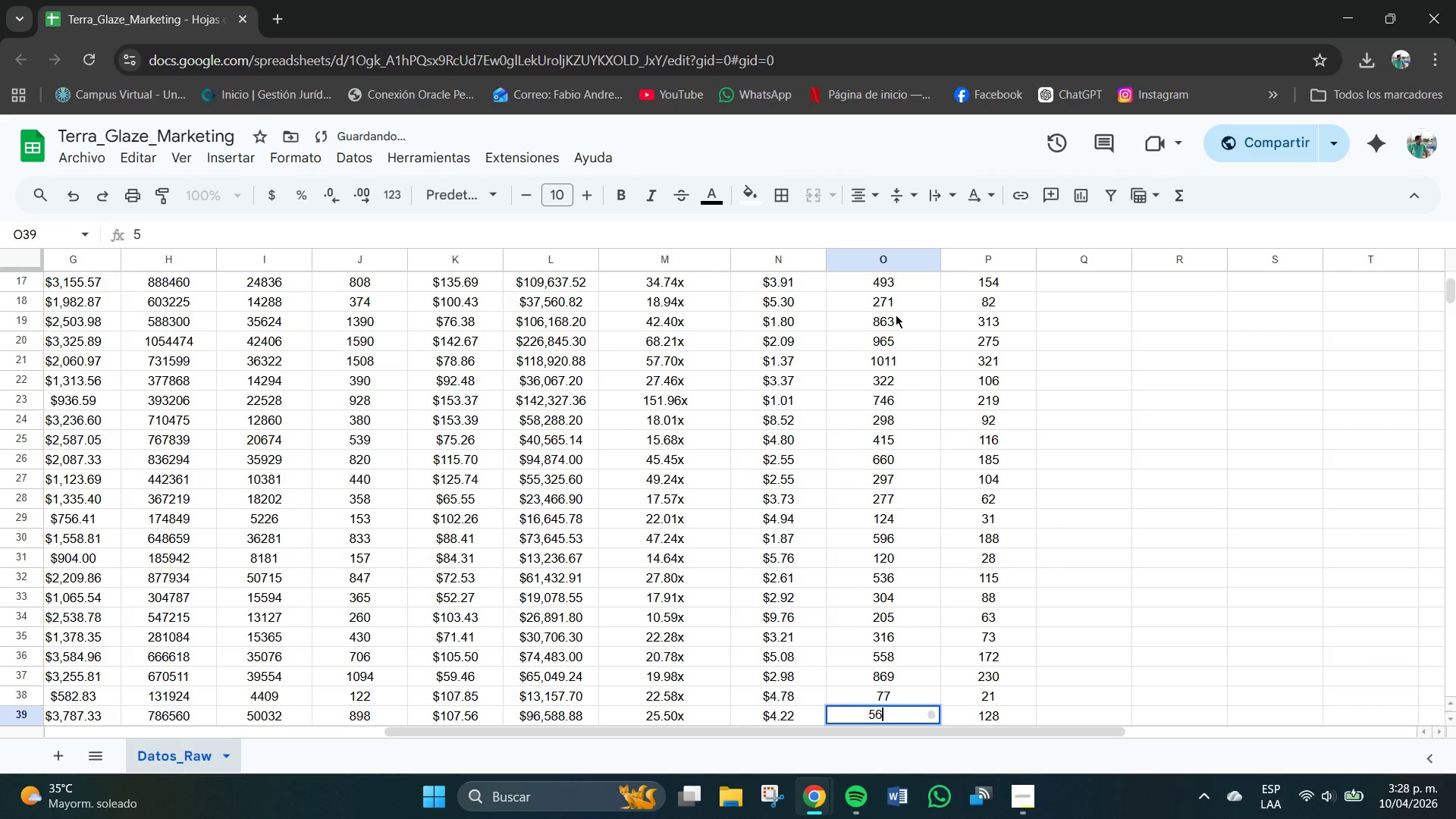 
key(Numpad6)
 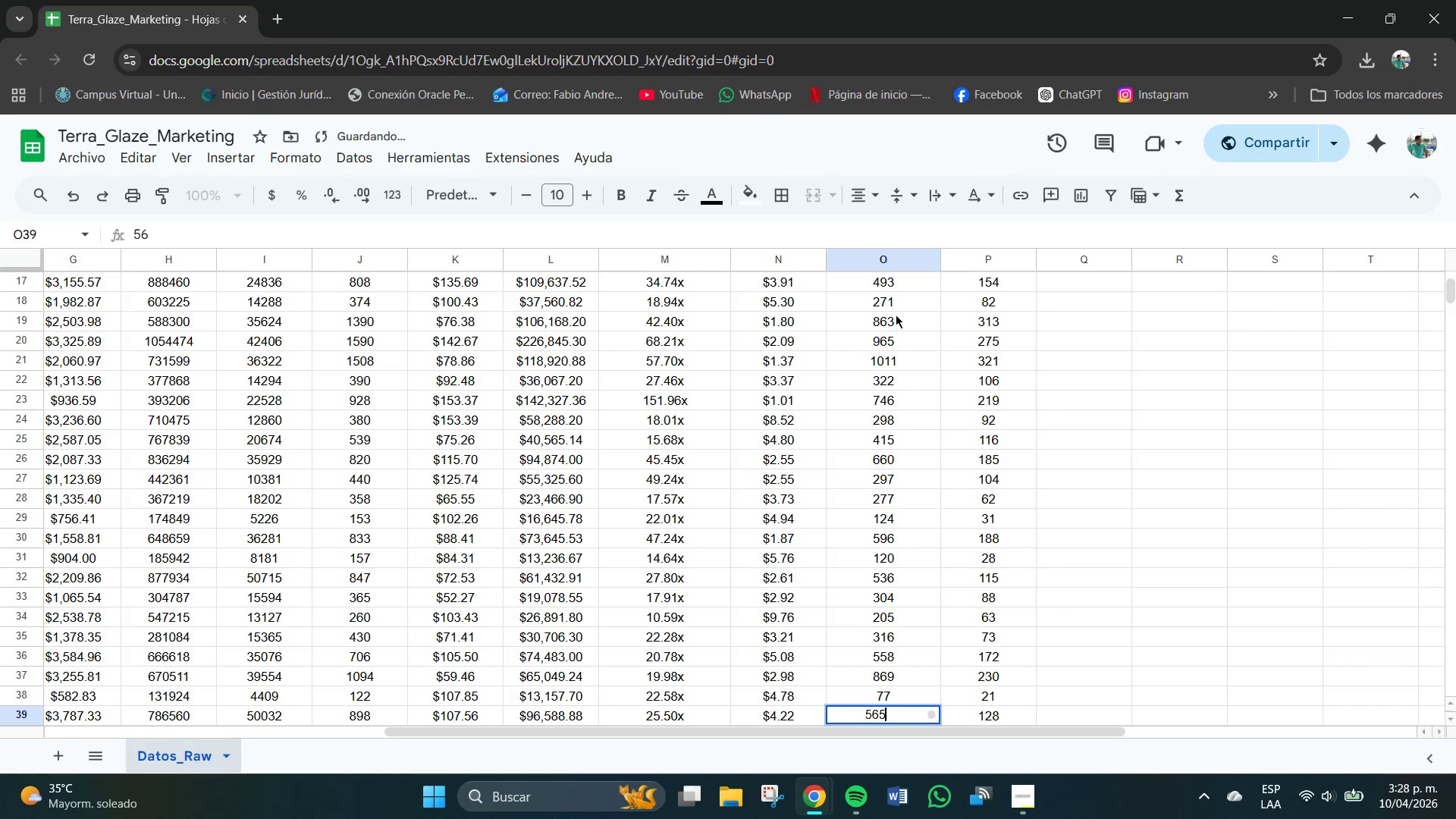 
key(Numpad5)
 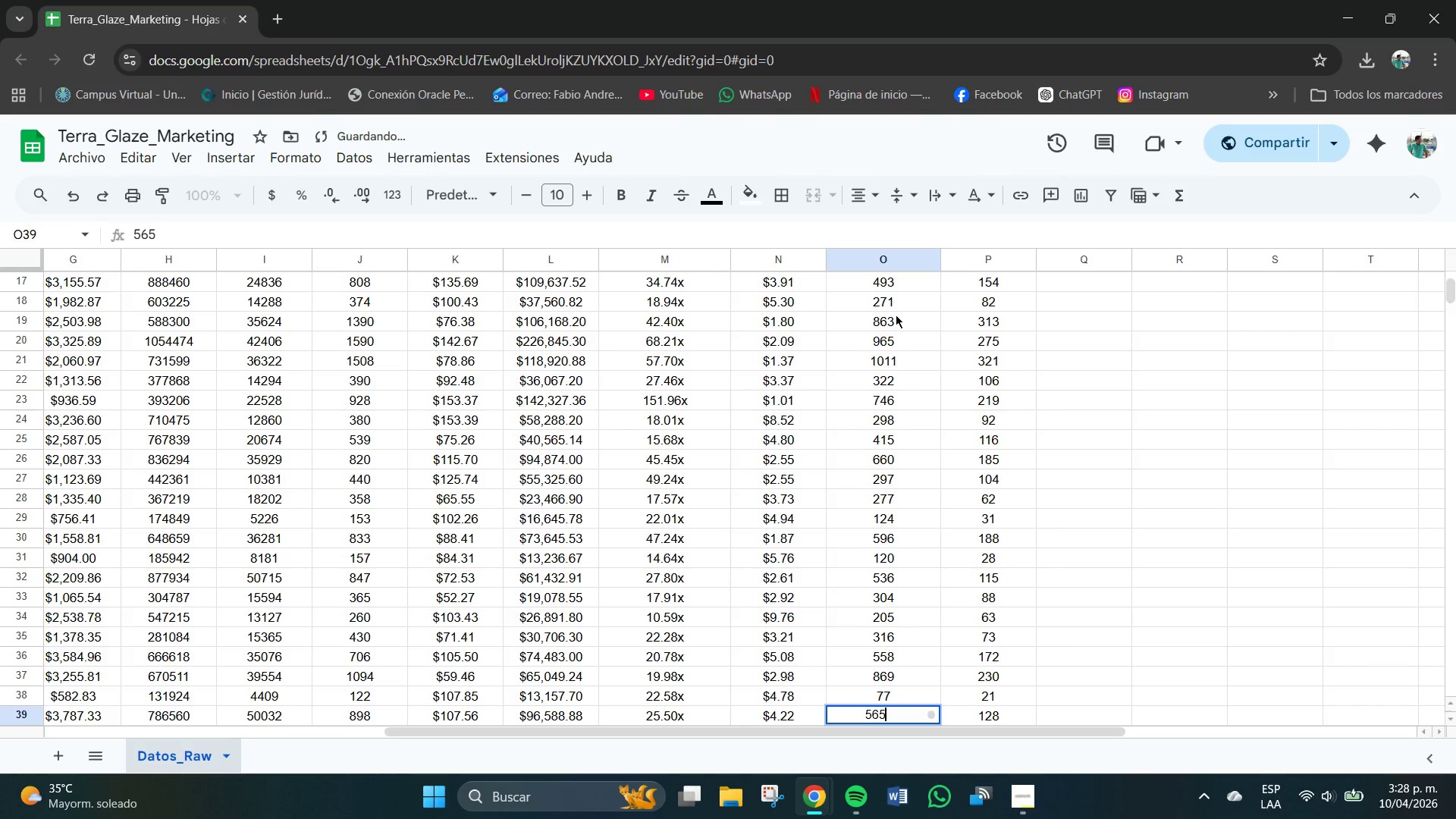 
key(NumpadEnter)
 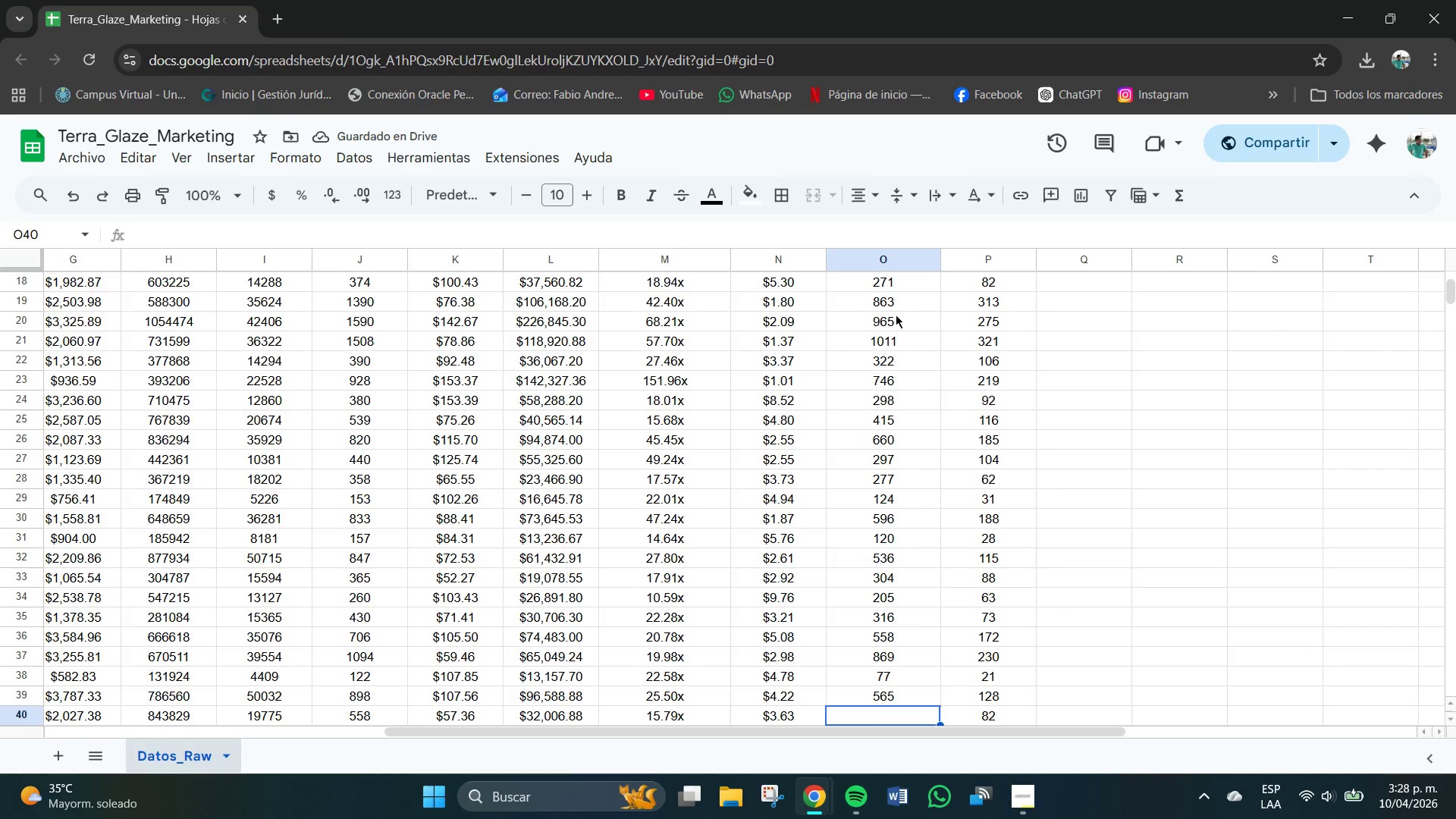 
wait(6.59)
 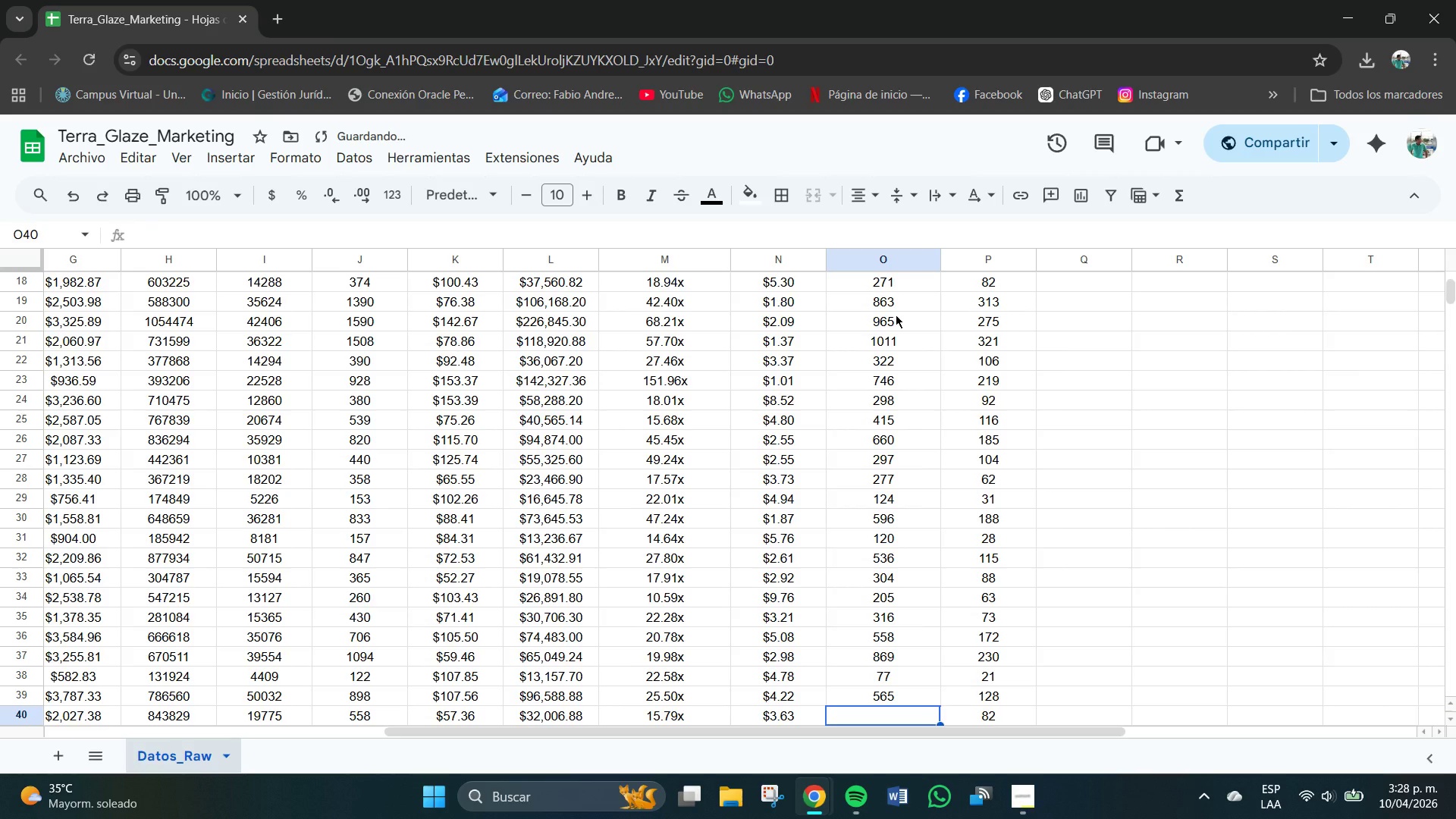 
key(Numpad3)
 